 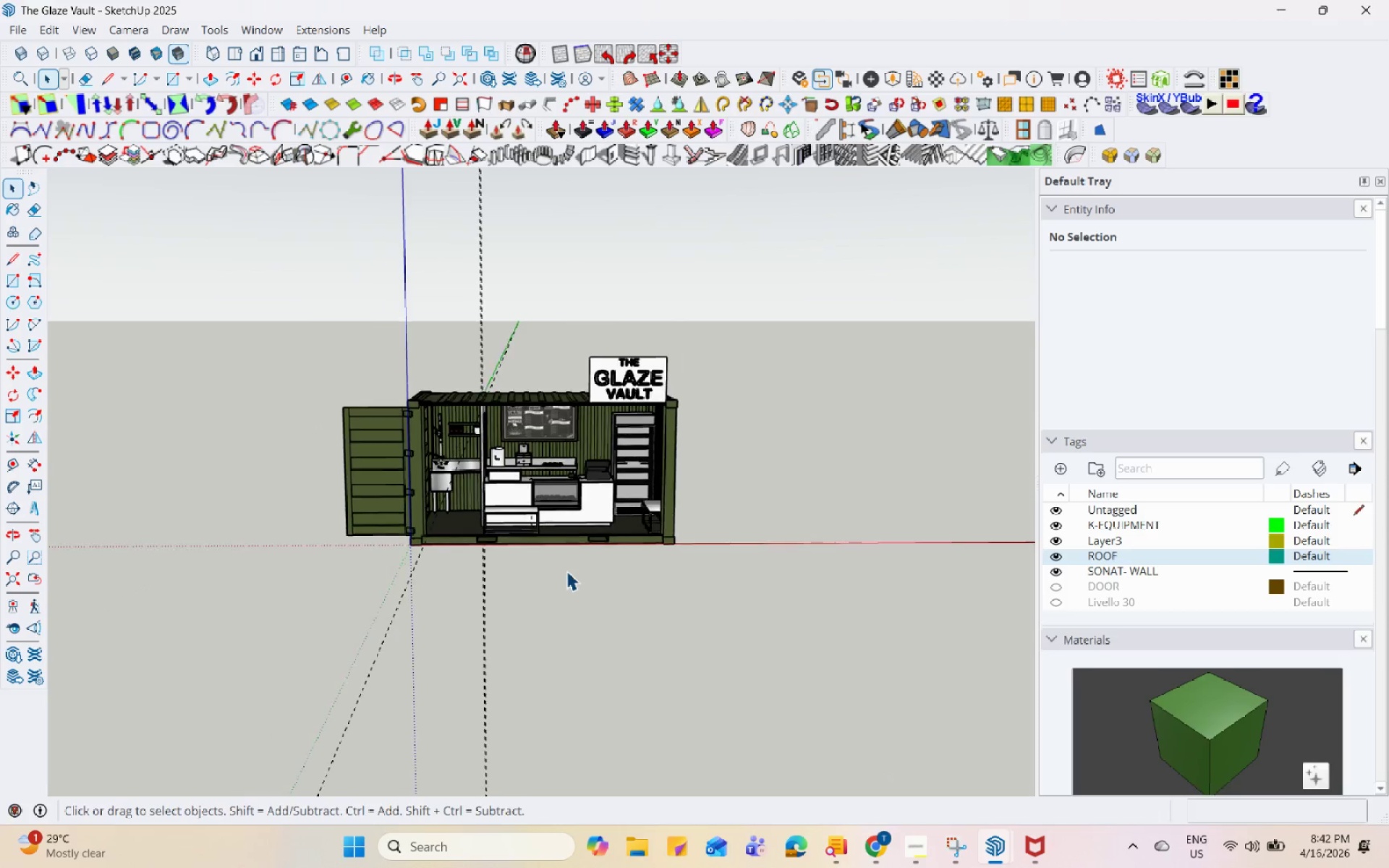 
scroll: coordinate [531, 437], scroll_direction: up, amount: 4.0
 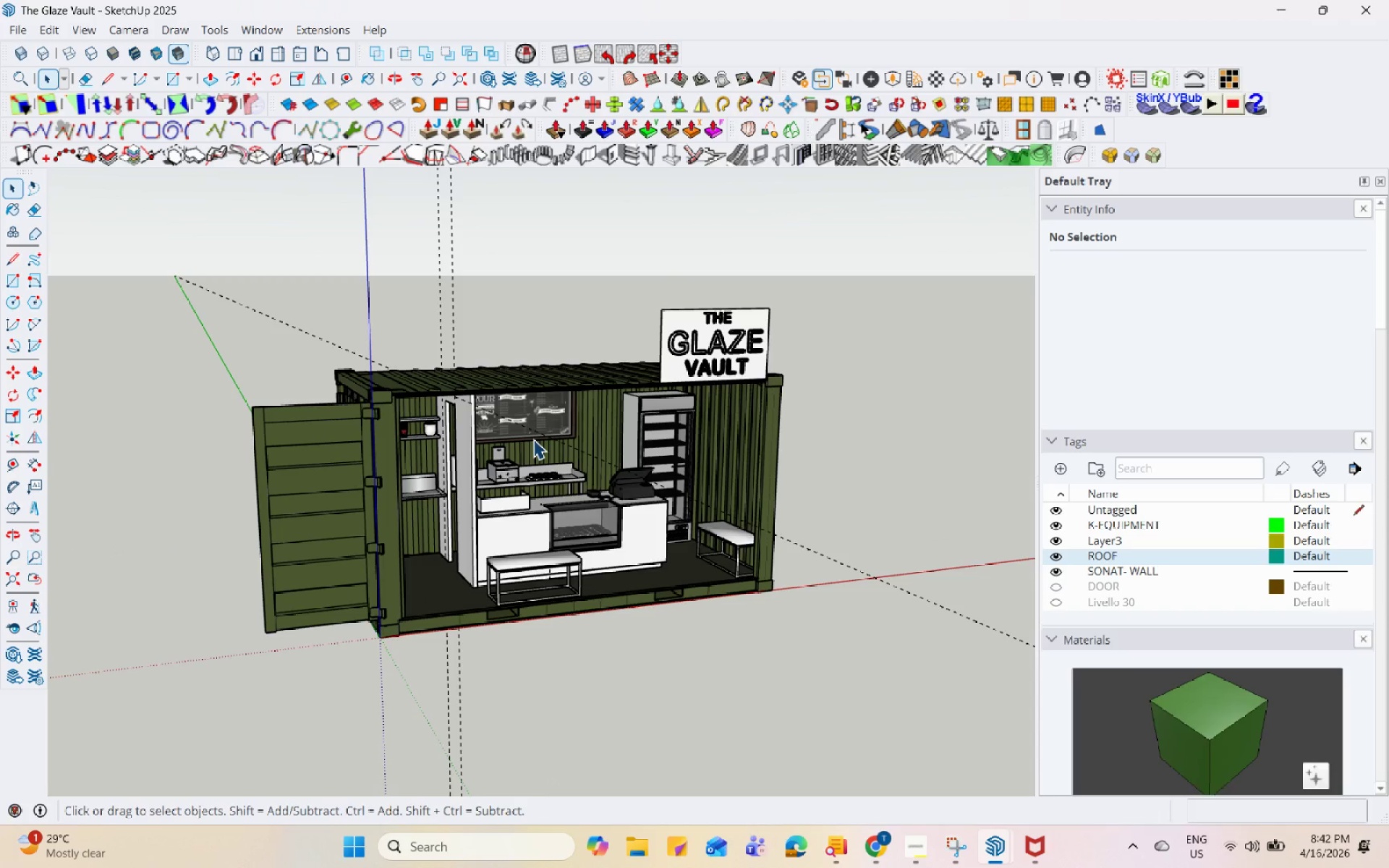 
wait(6.04)
 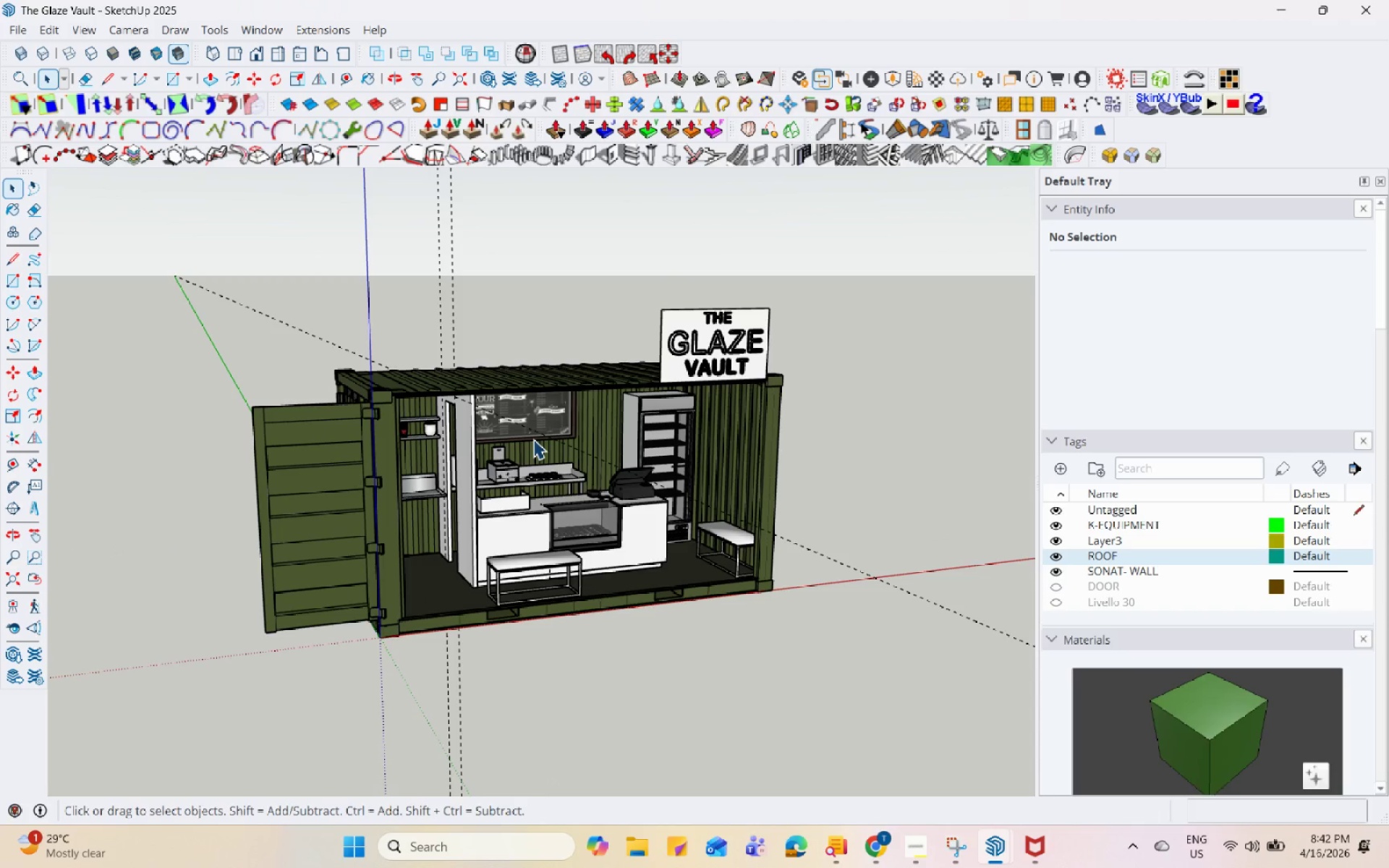 
scroll: coordinate [564, 511], scroll_direction: down, amount: 6.0
 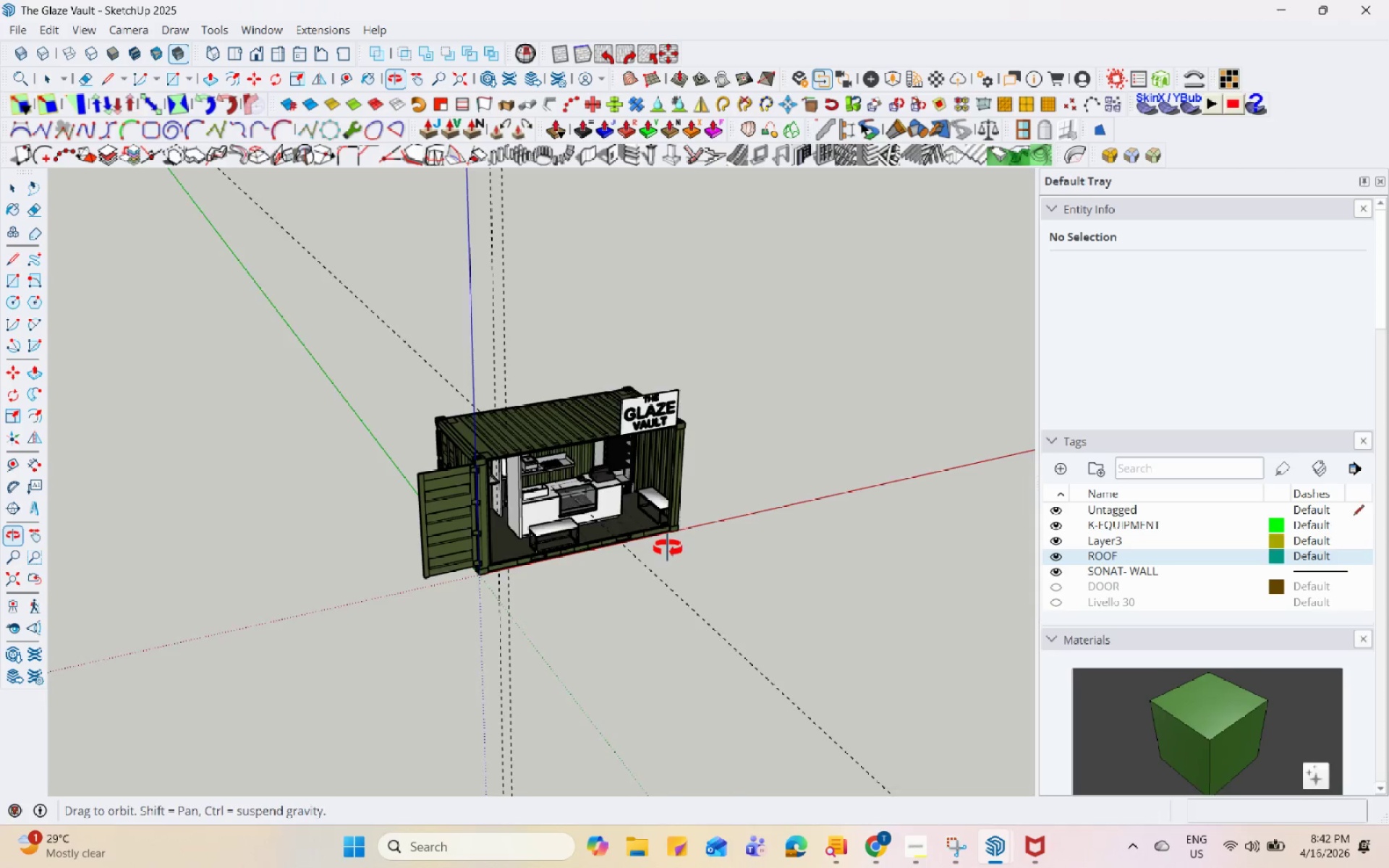 
scroll: coordinate [588, 456], scroll_direction: up, amount: 4.0
 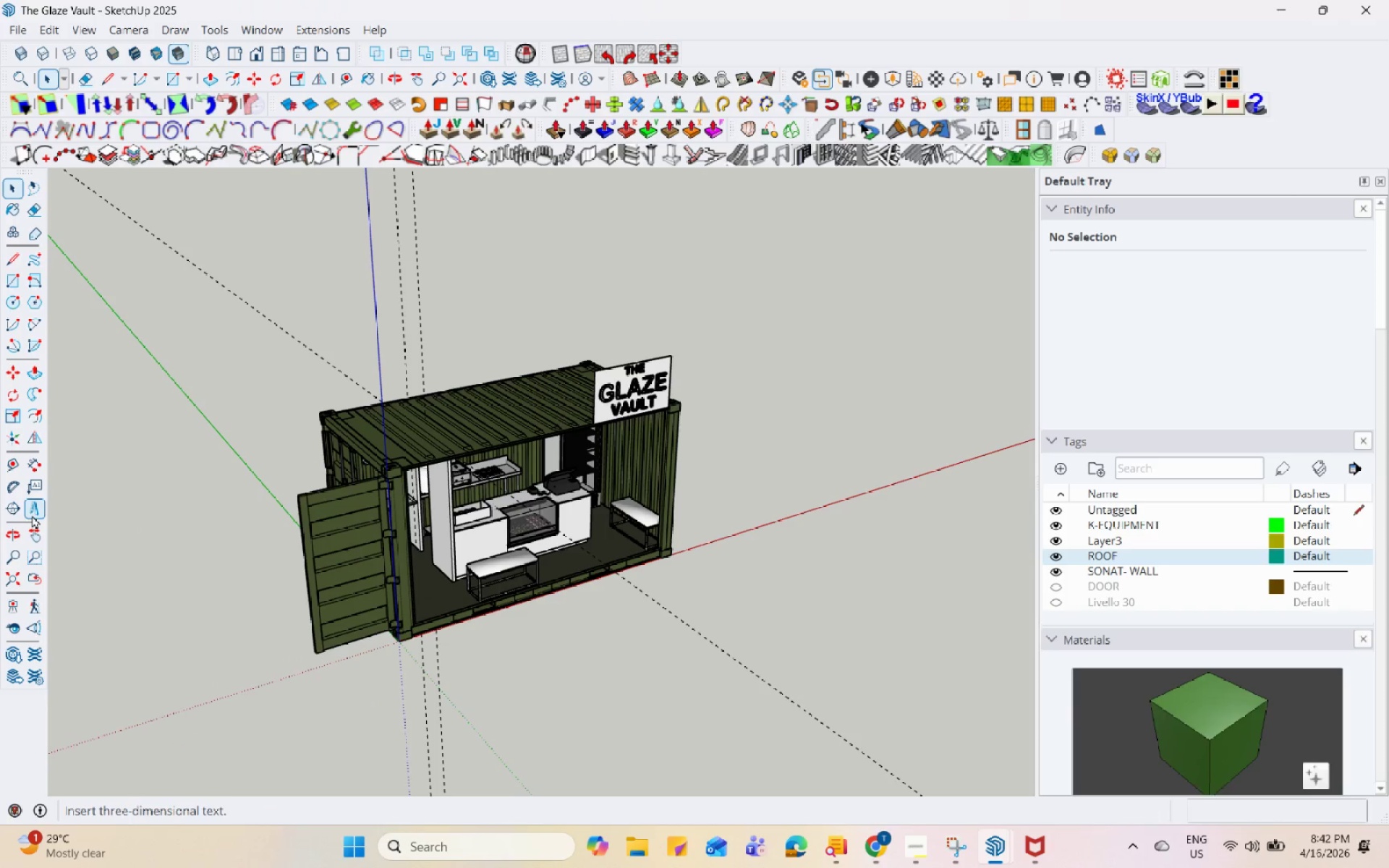 
left_click([31, 514])
 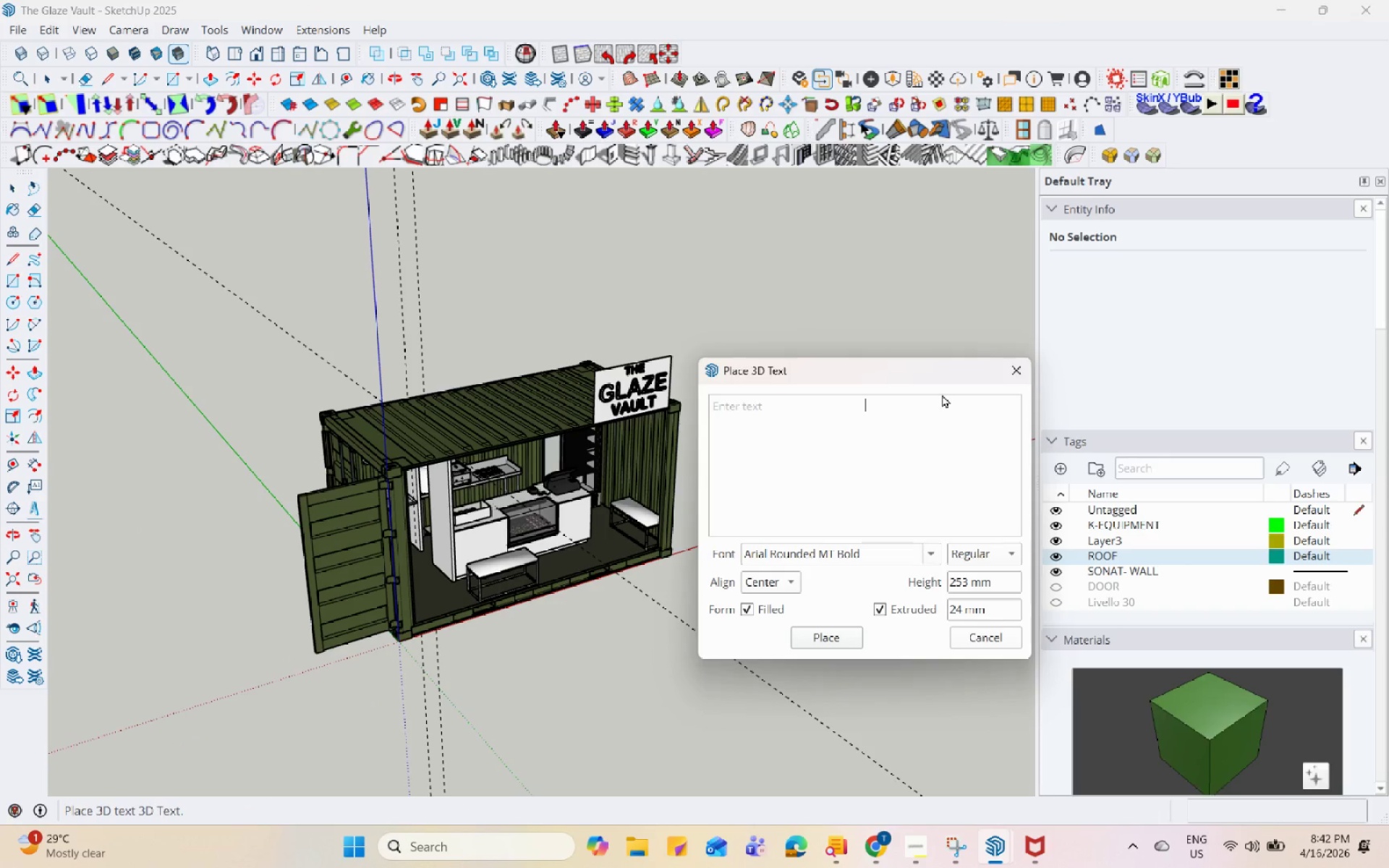 
type(The)
key(Backspace)
key(Backspace)
type(HE)
key(Backspace)
key(Backspace)
type(he)
 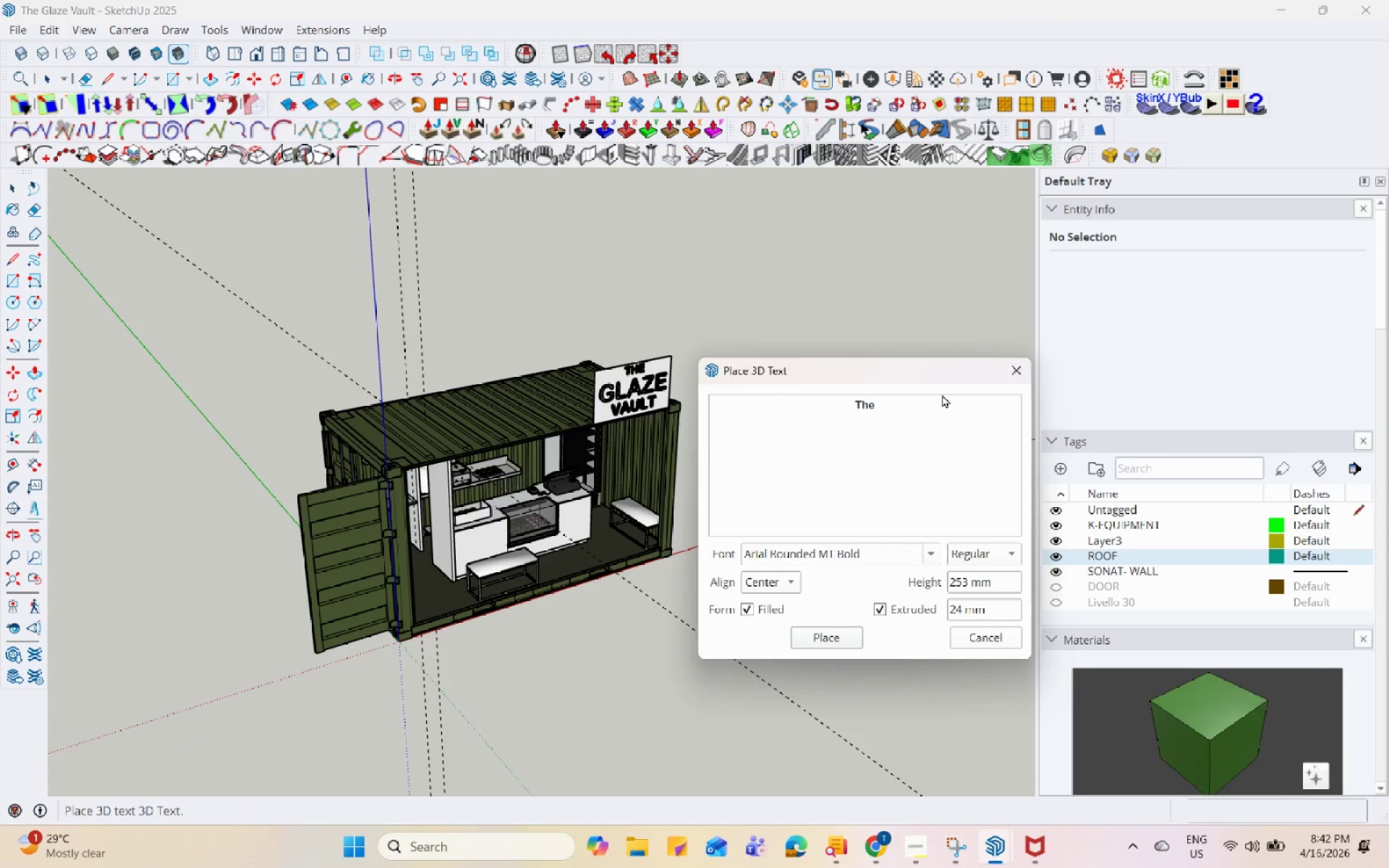 
left_click_drag(start_coordinate=[923, 411], to_coordinate=[814, 403])
 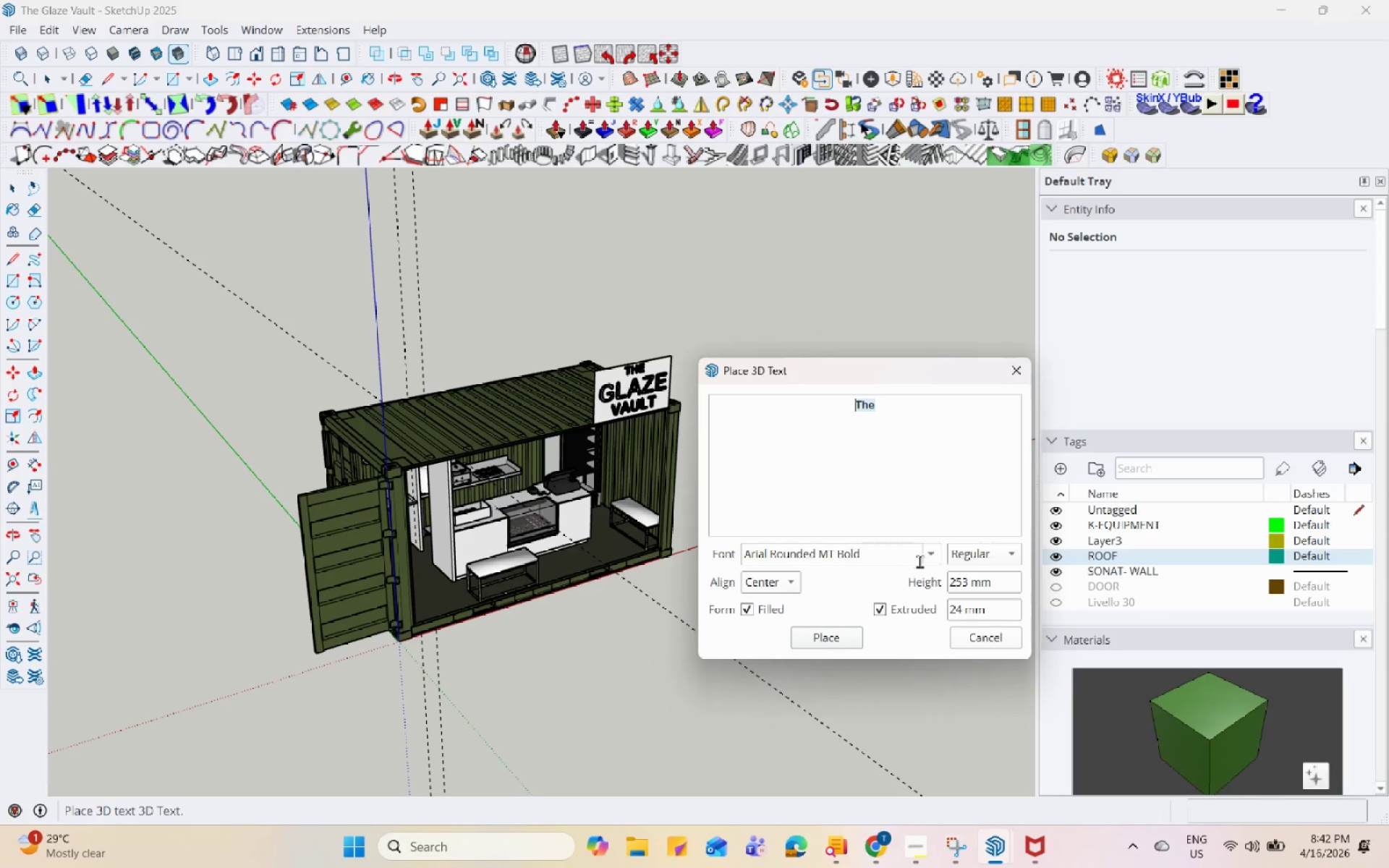 
left_click([930, 553])
 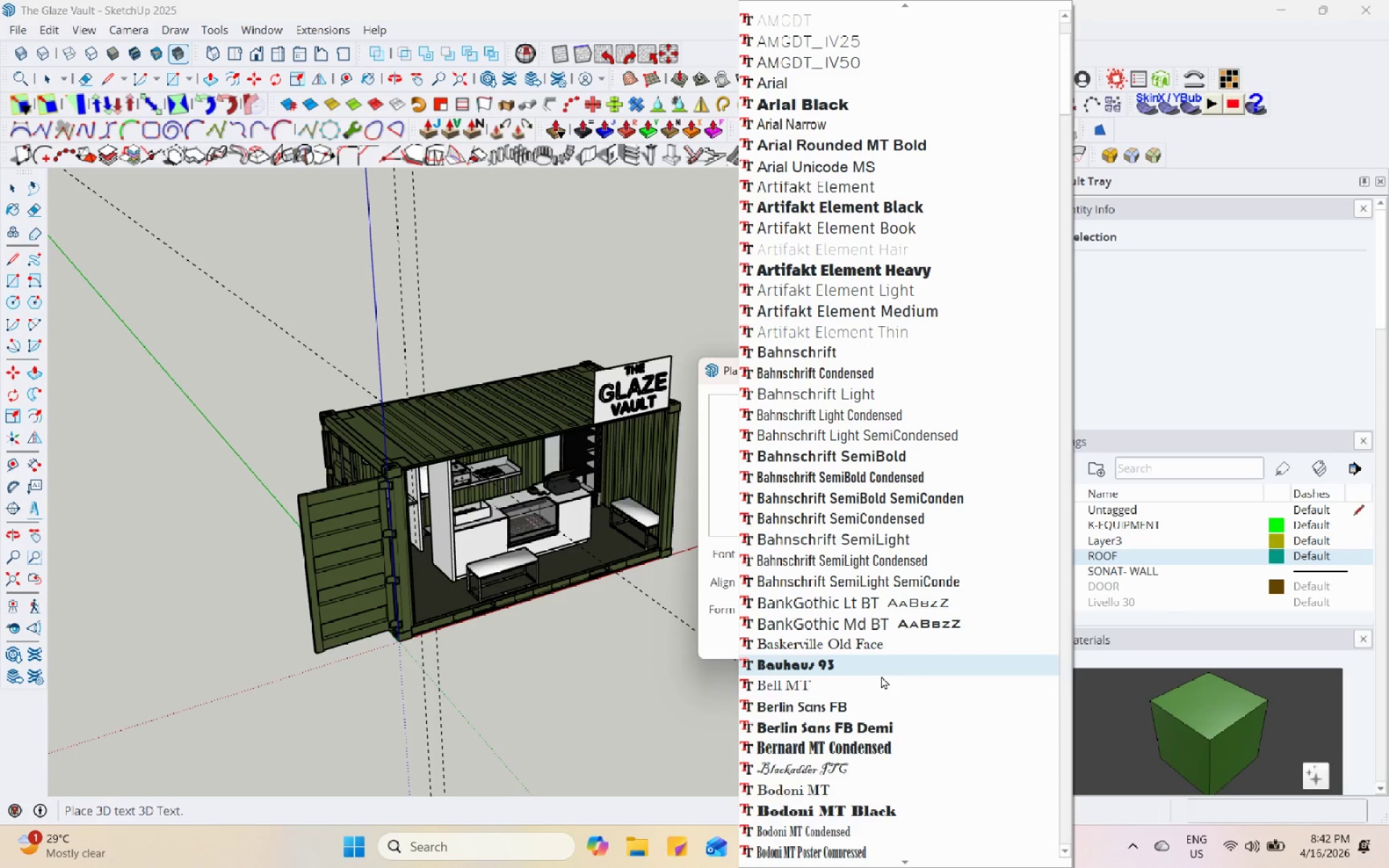 
wait(5.02)
 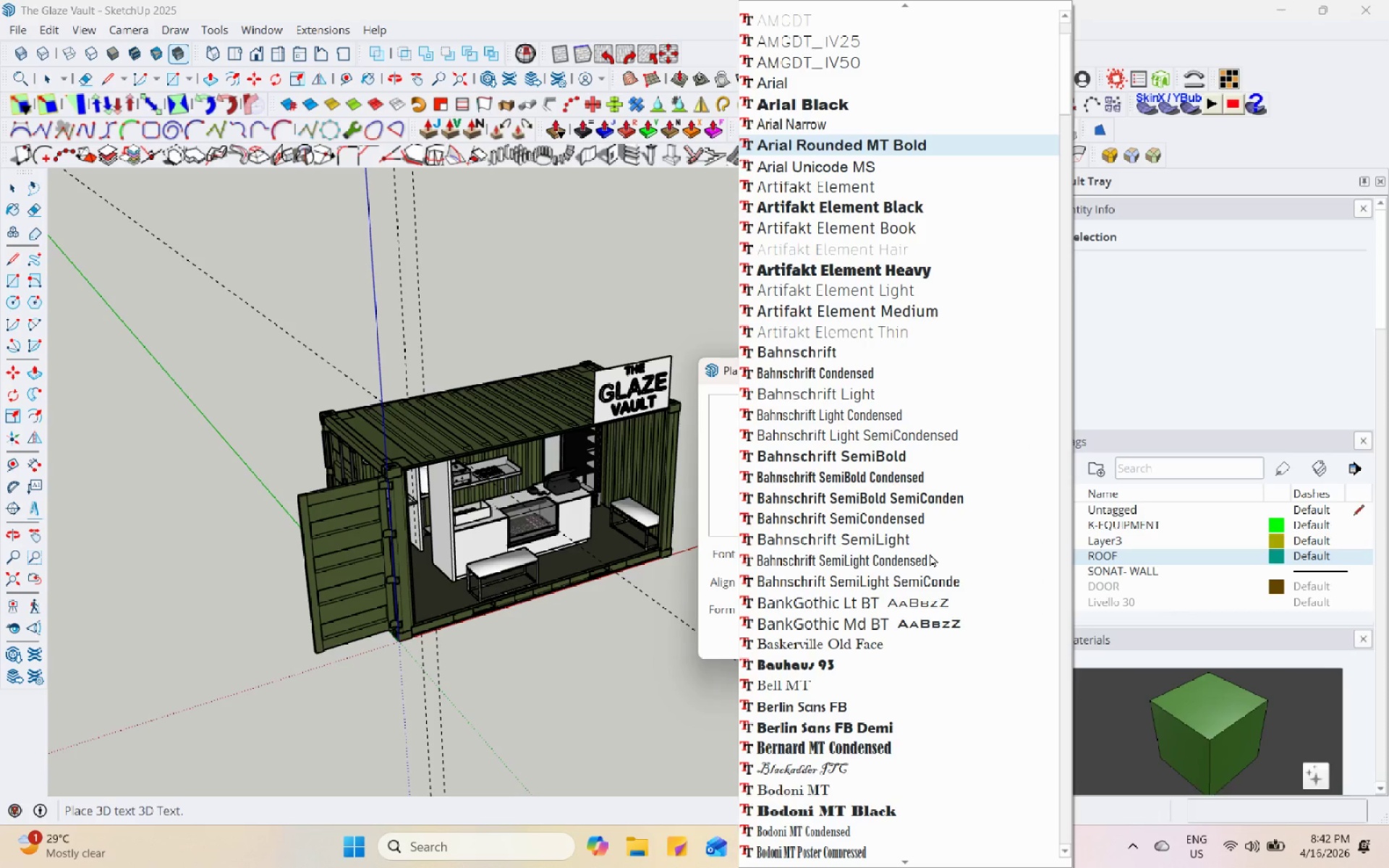 
scroll: coordinate [871, 695], scroll_direction: down, amount: 3.0
 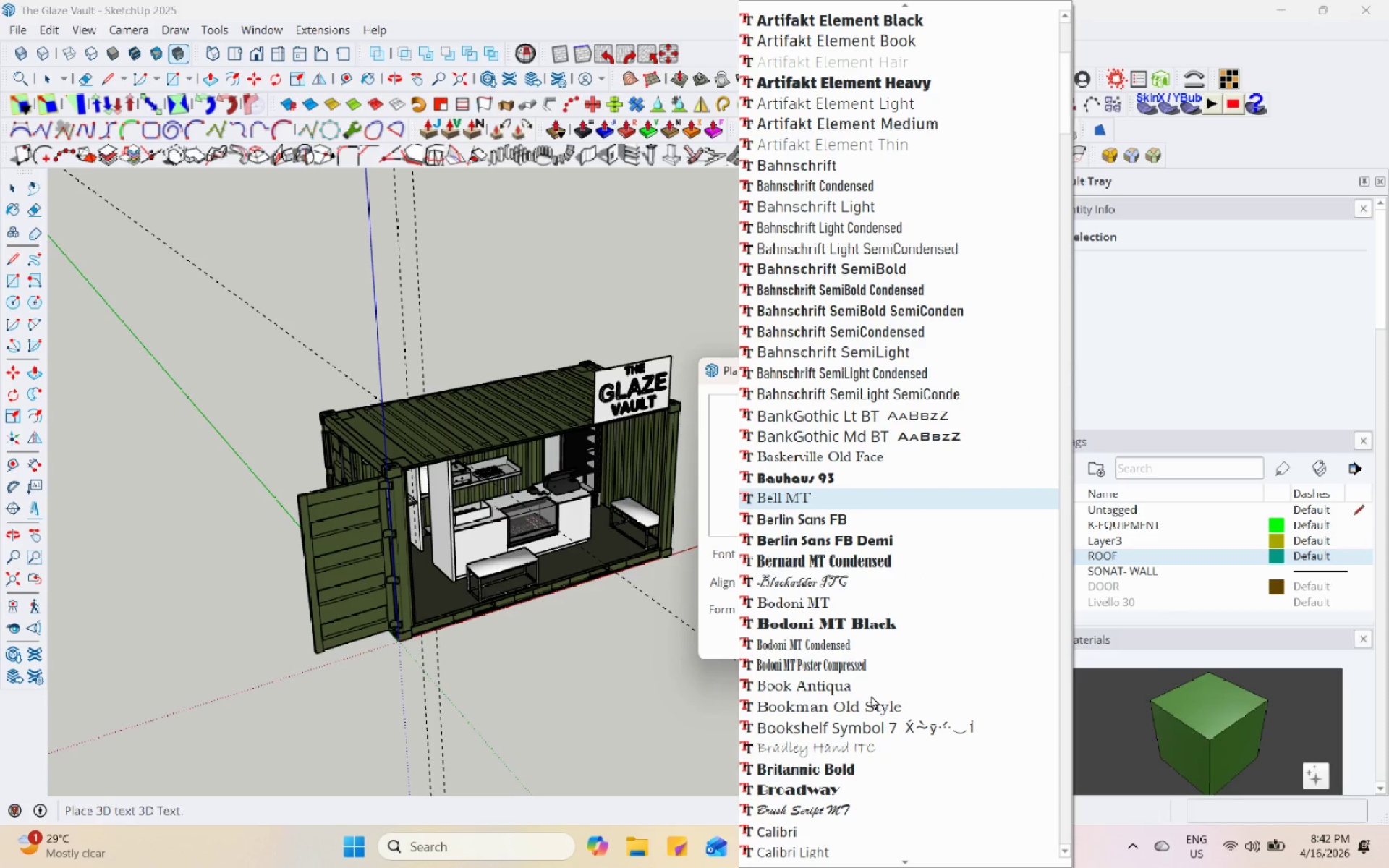 
scroll: coordinate [878, 684], scroll_direction: up, amount: 14.0
 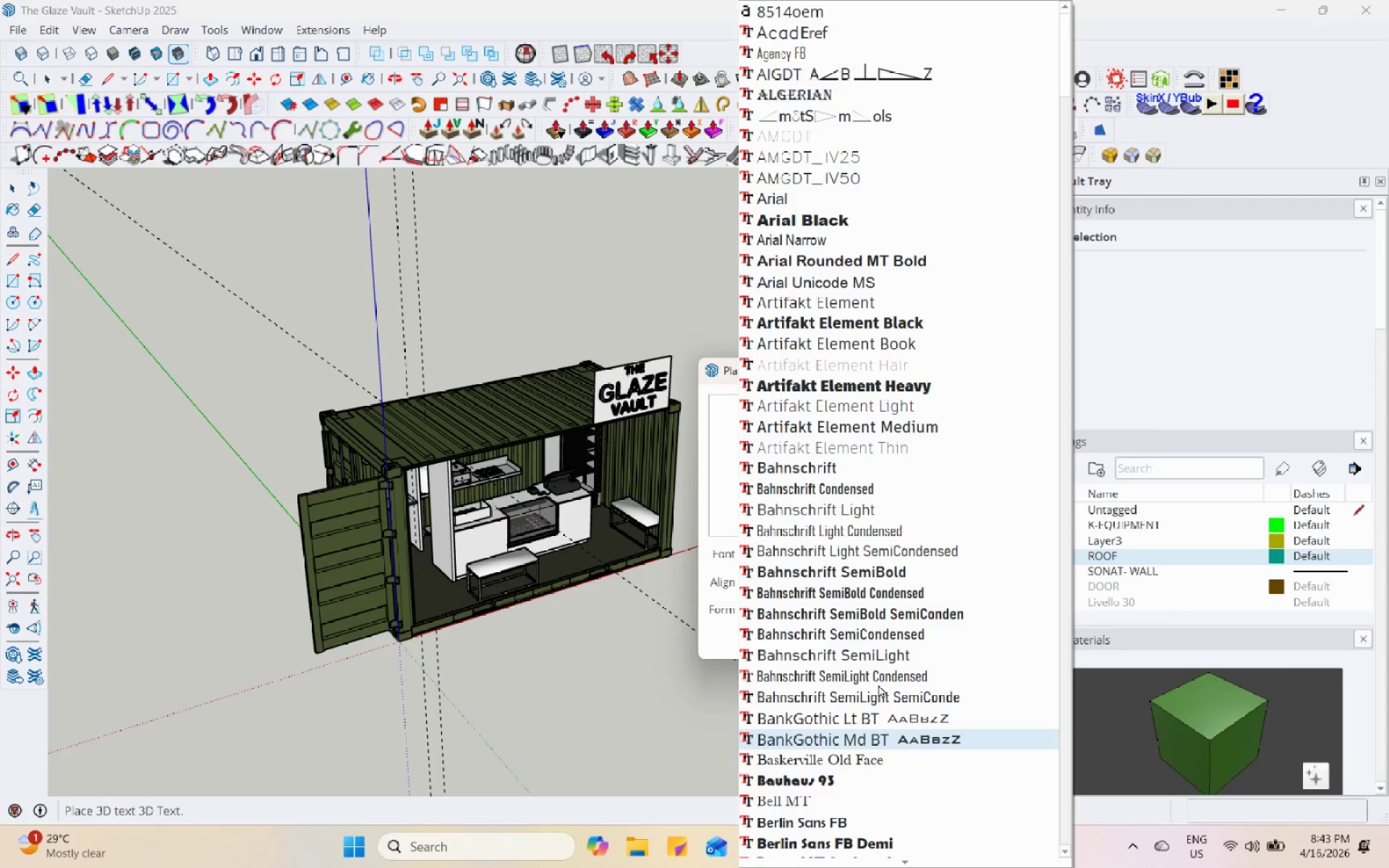 
scroll: coordinate [828, 752], scroll_direction: down, amount: 22.0
 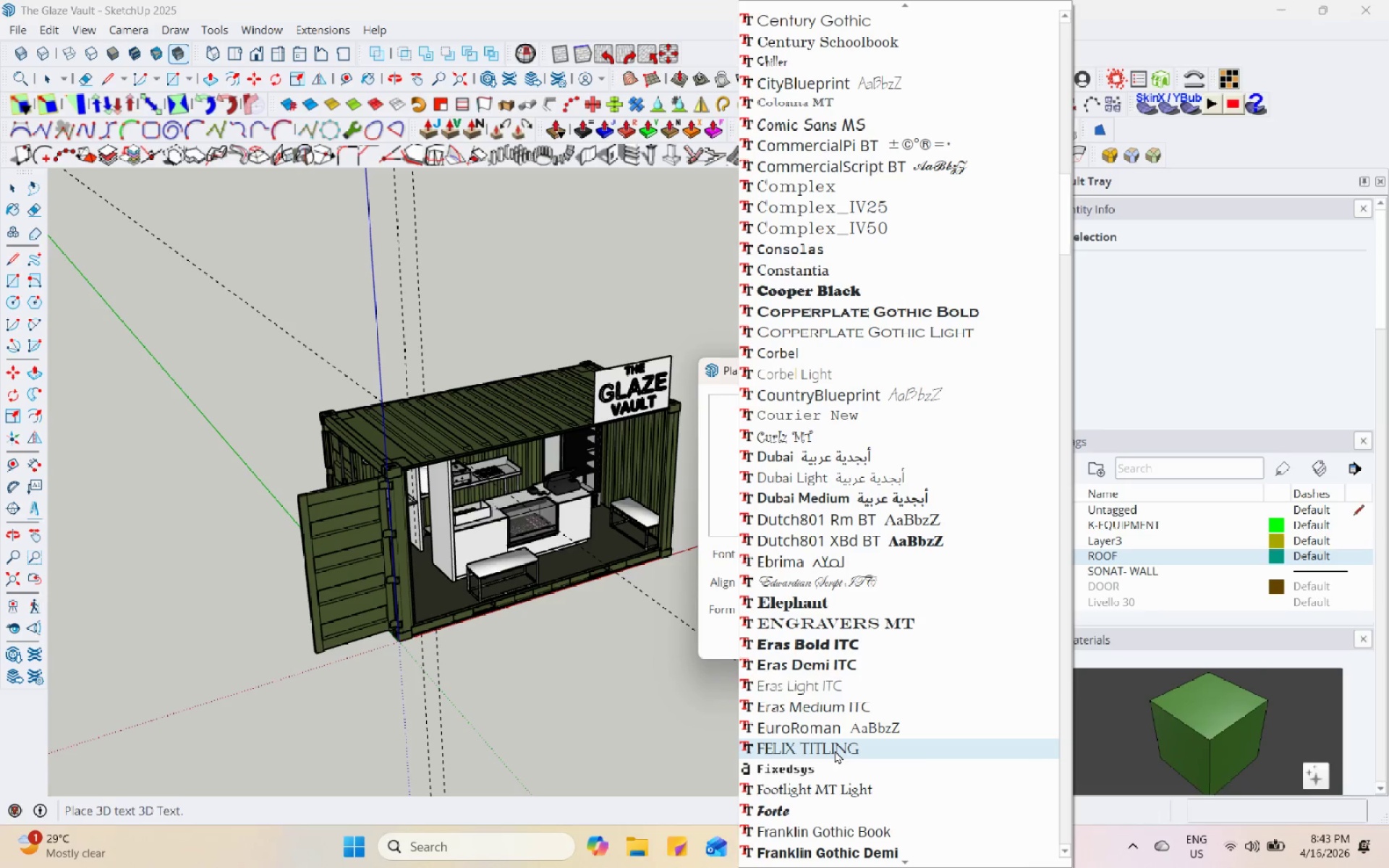 
left_click([882, 794])
 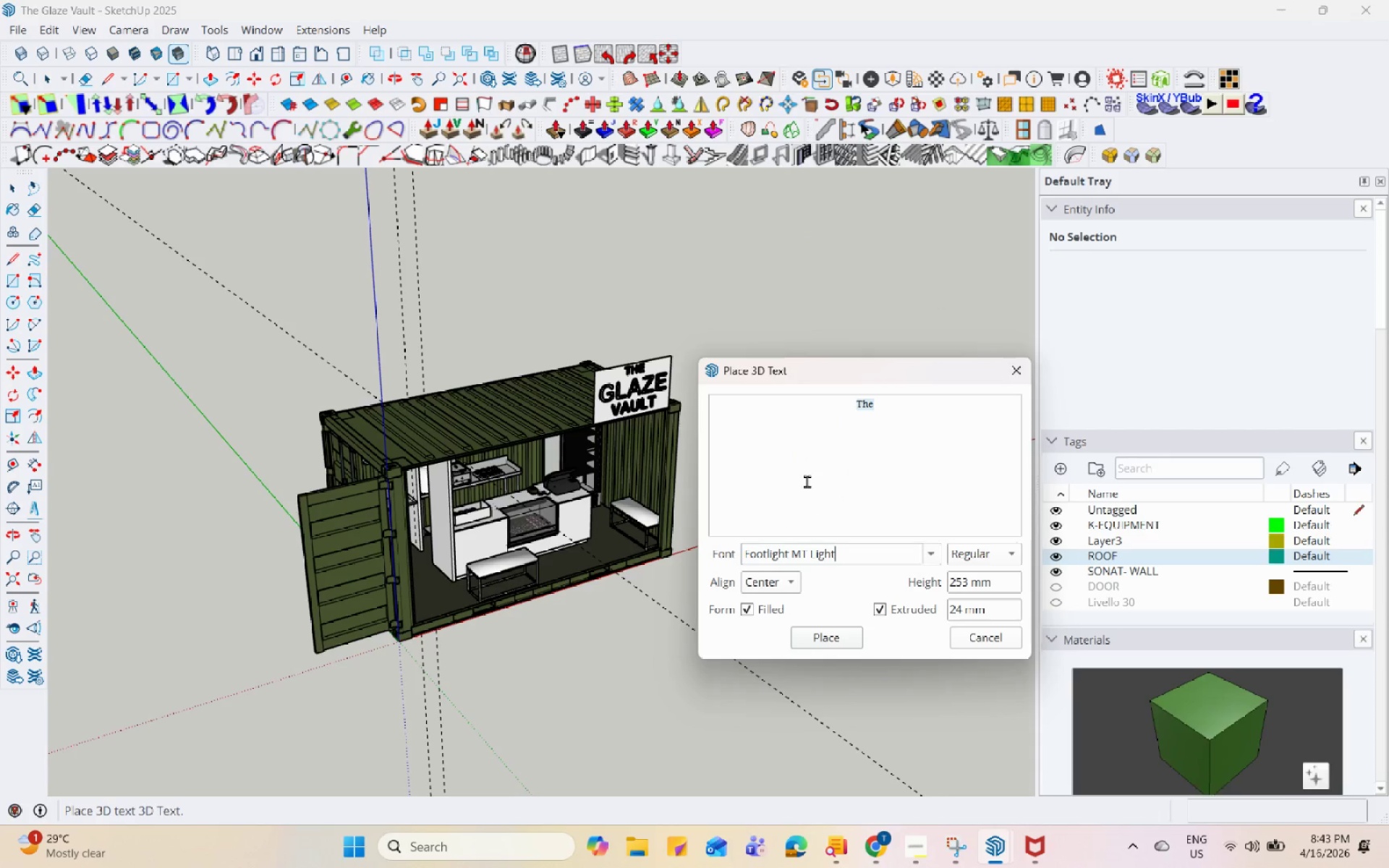 
scroll: coordinate [903, 406], scroll_direction: up, amount: 7.0
 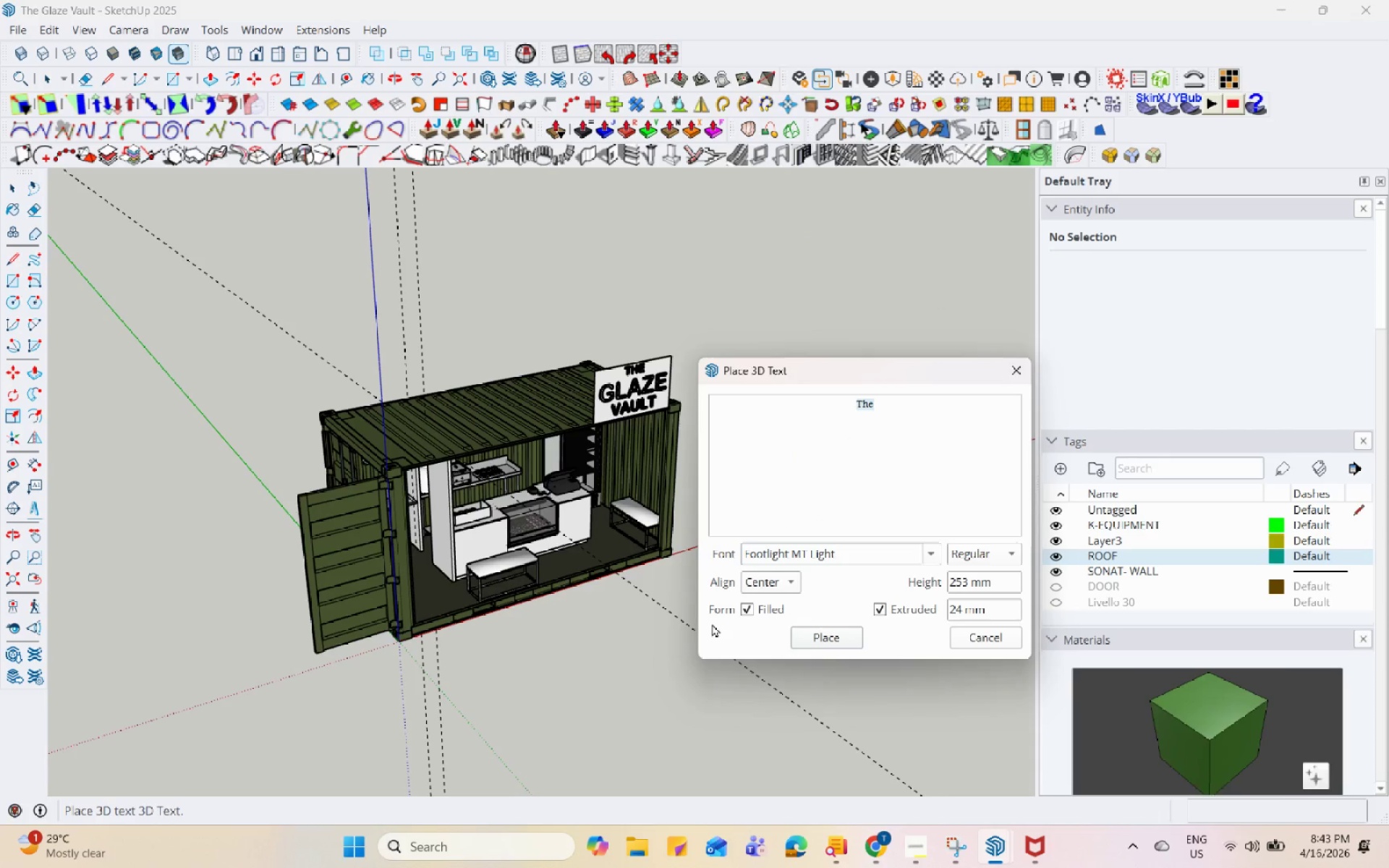 
left_click([825, 638])
 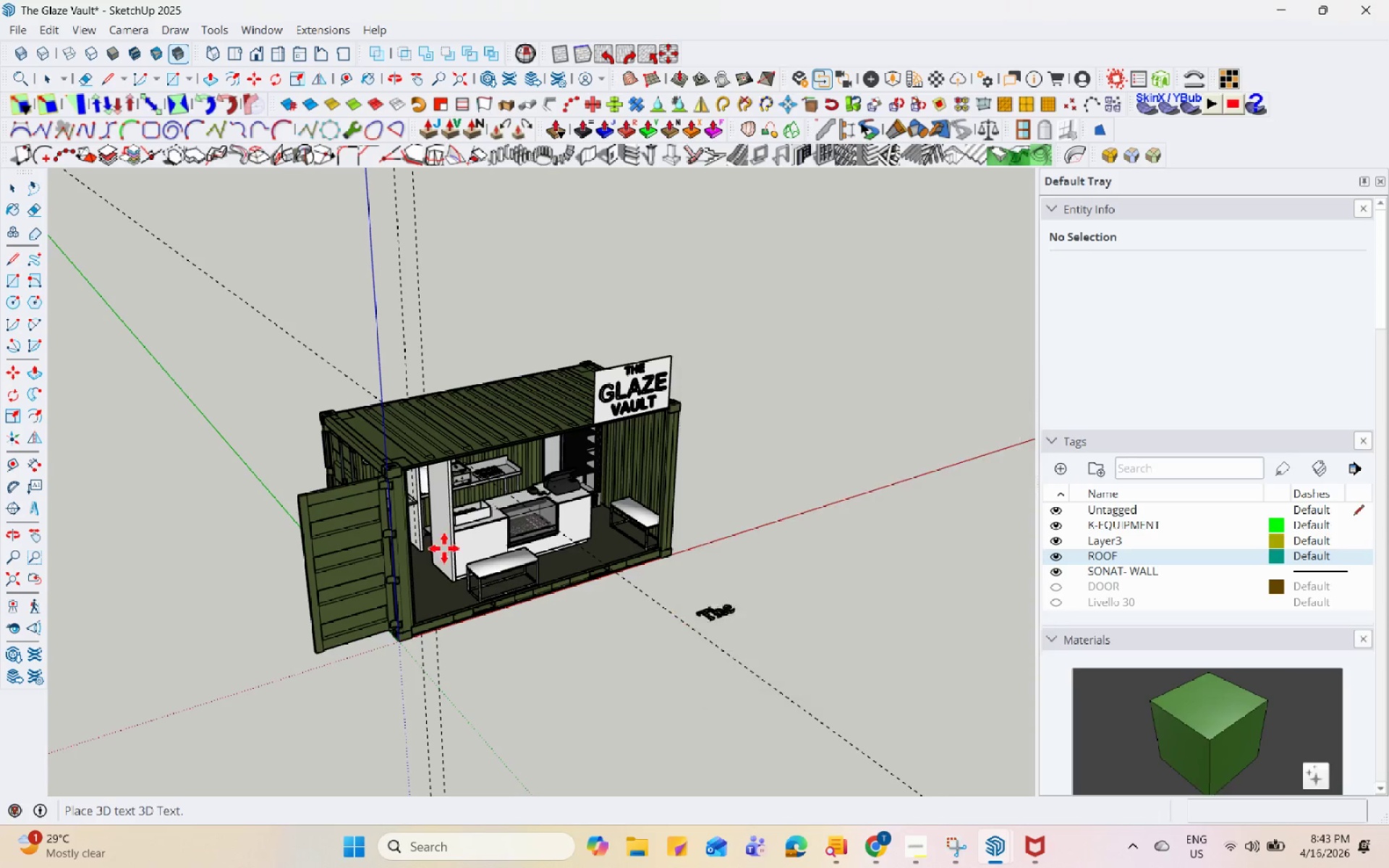 
scroll: coordinate [326, 529], scroll_direction: up, amount: 12.0
 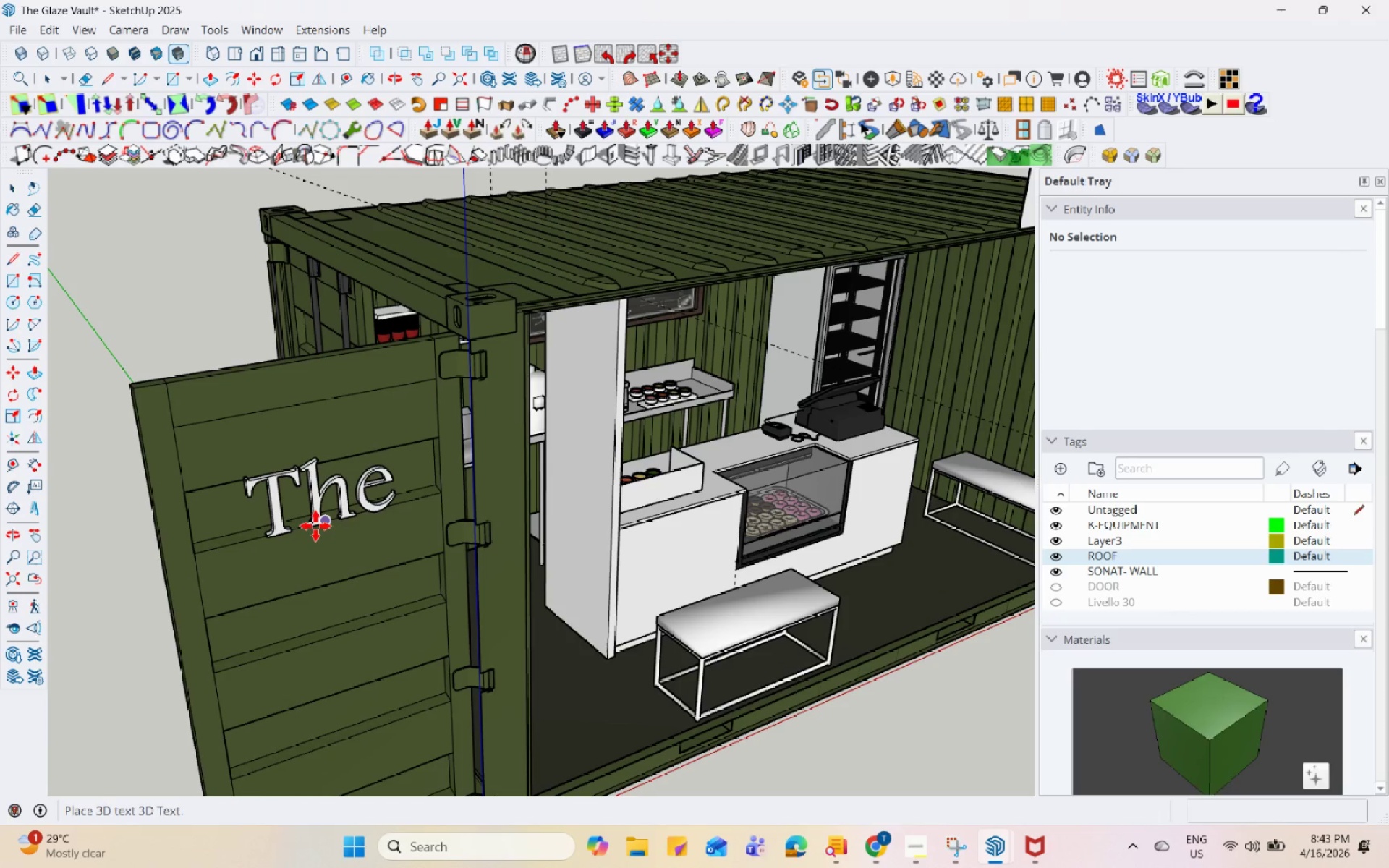 
left_click([315, 527])
 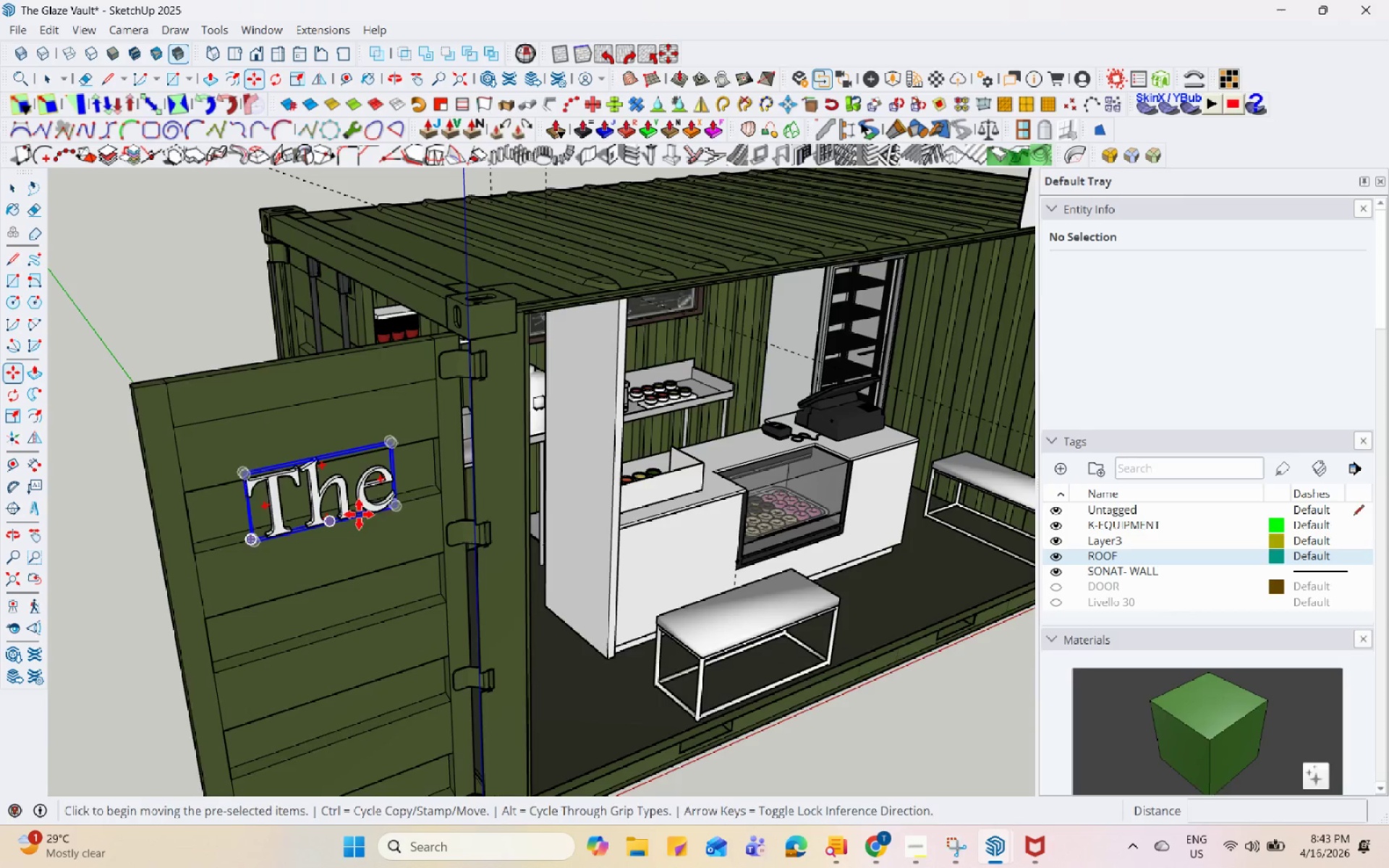 
scroll: coordinate [253, 487], scroll_direction: up, amount: 11.0
 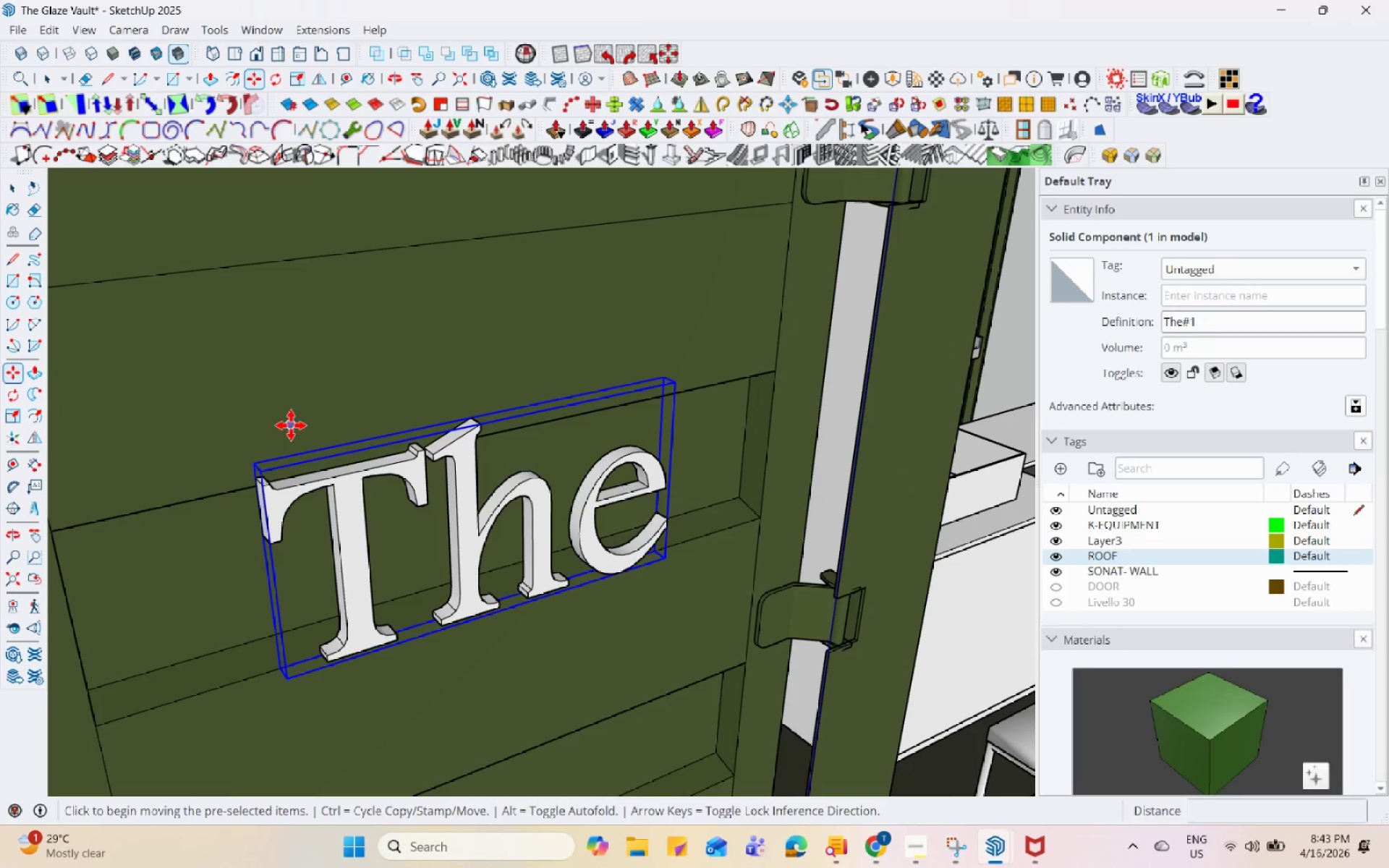 
key(S)
 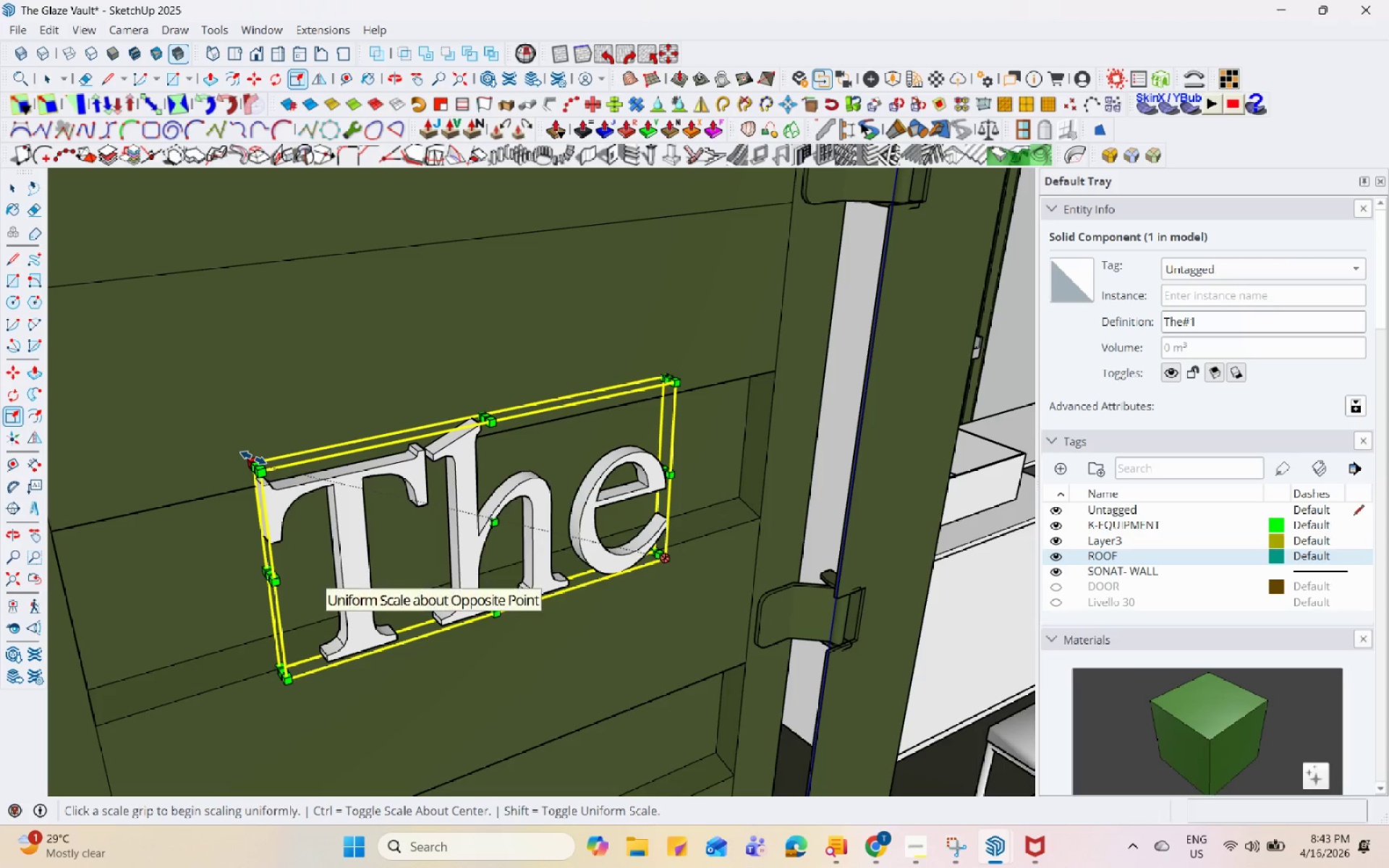 
scroll: coordinate [386, 430], scroll_direction: down, amount: 20.0
 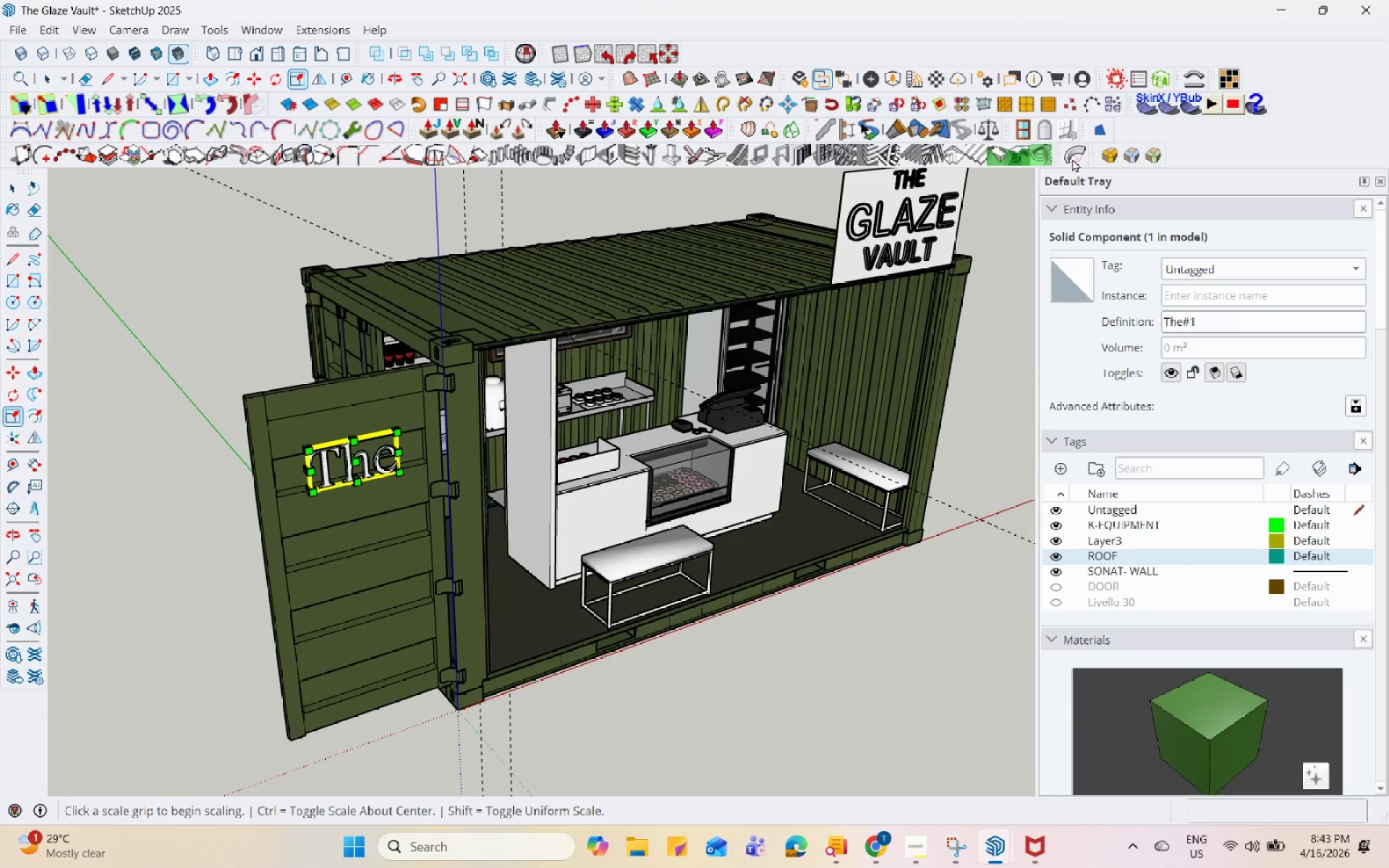 
key(Space)
 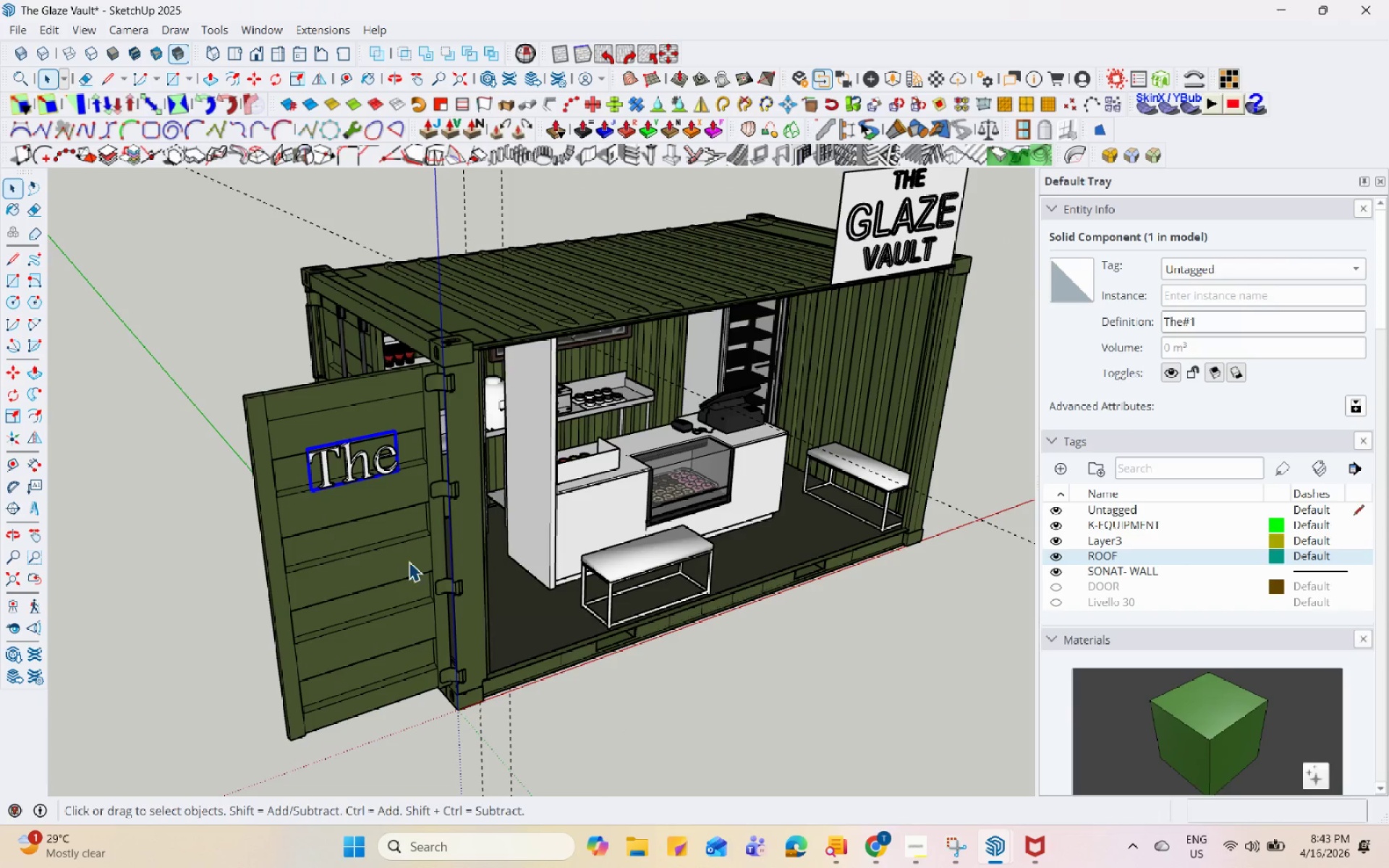 
left_click([351, 513])
 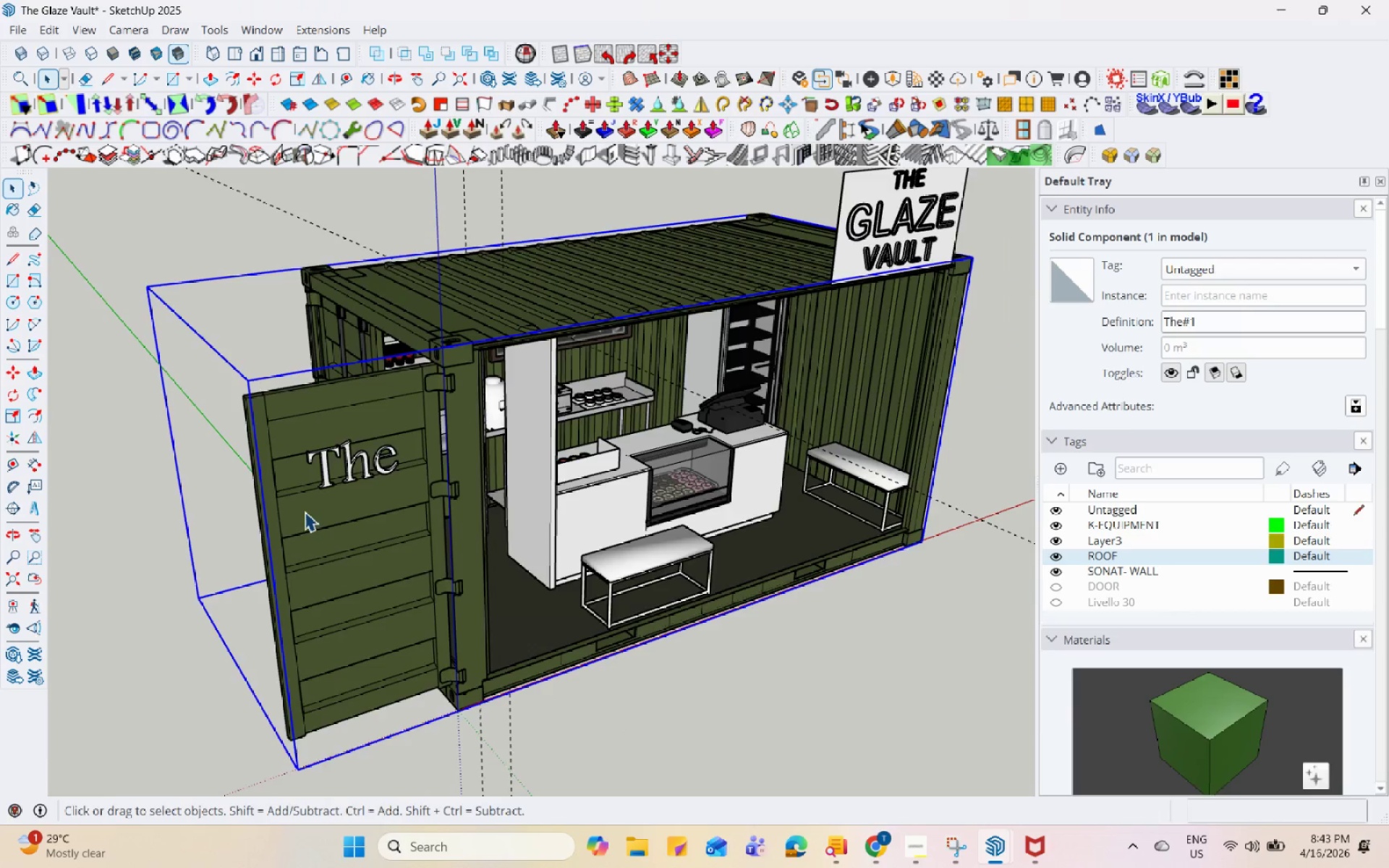 
scroll: coordinate [283, 511], scroll_direction: down, amount: 5.0
 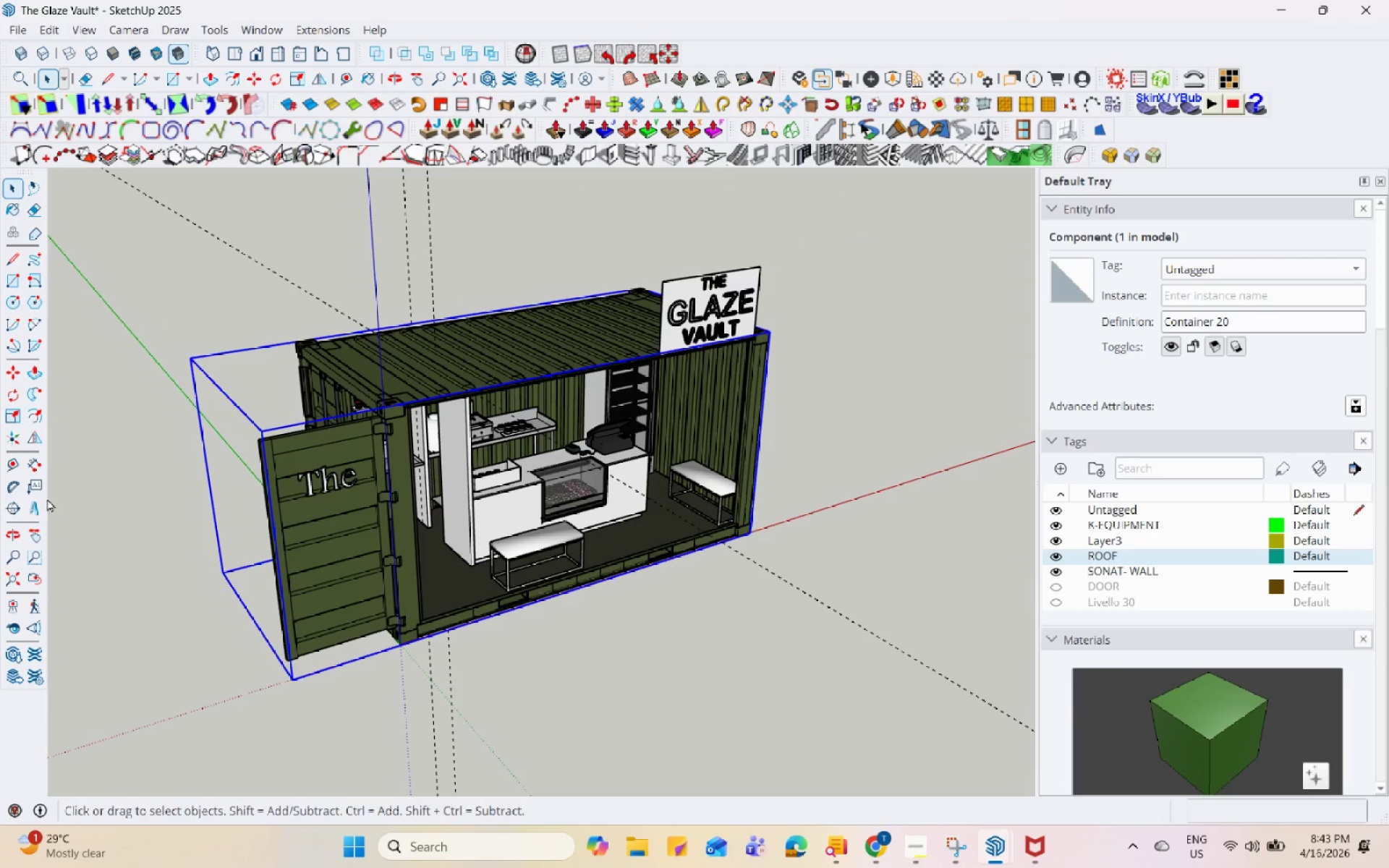 
left_click([37, 516])
 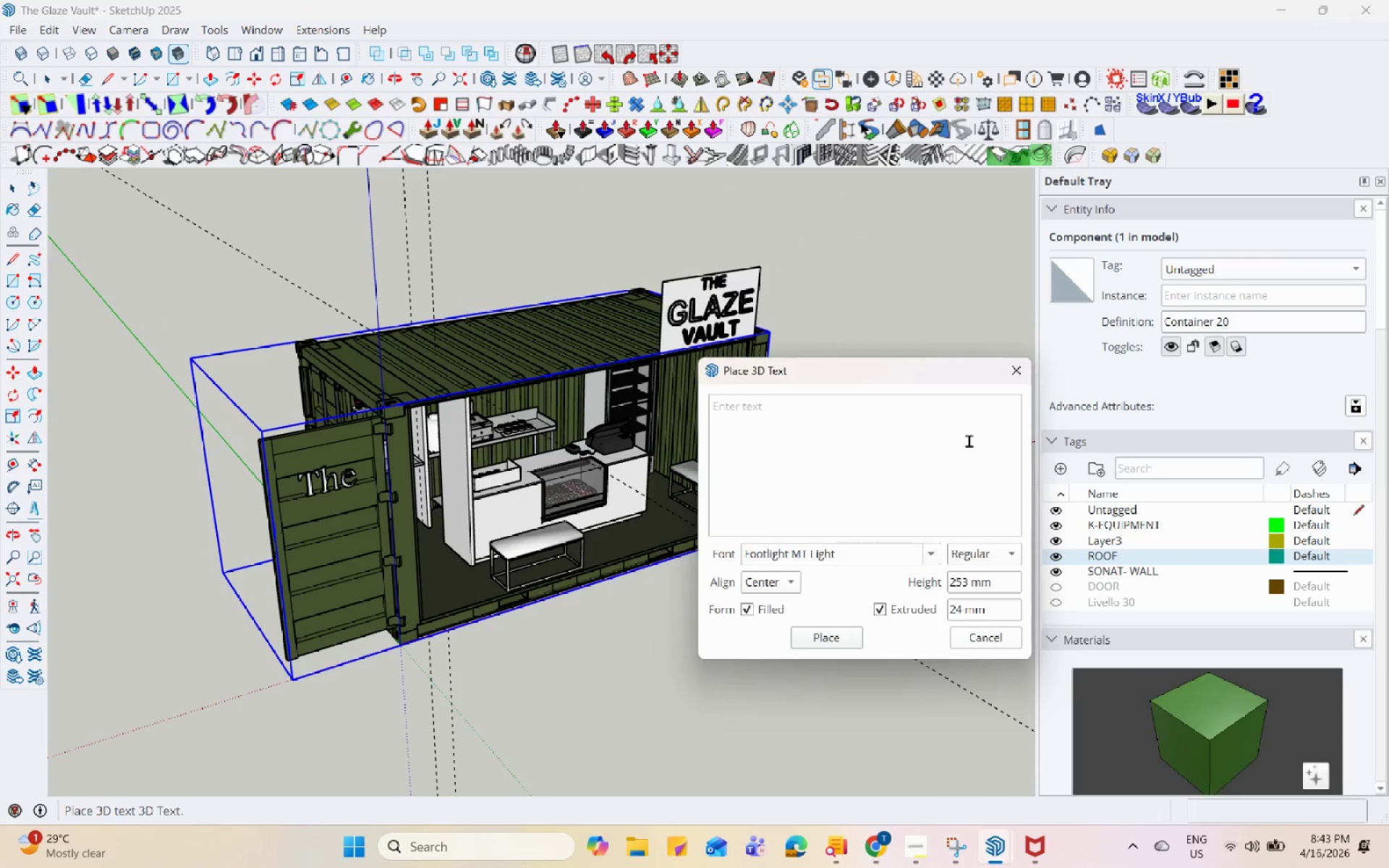 
hold_key(key=ShiftLeft, duration=0.67)
 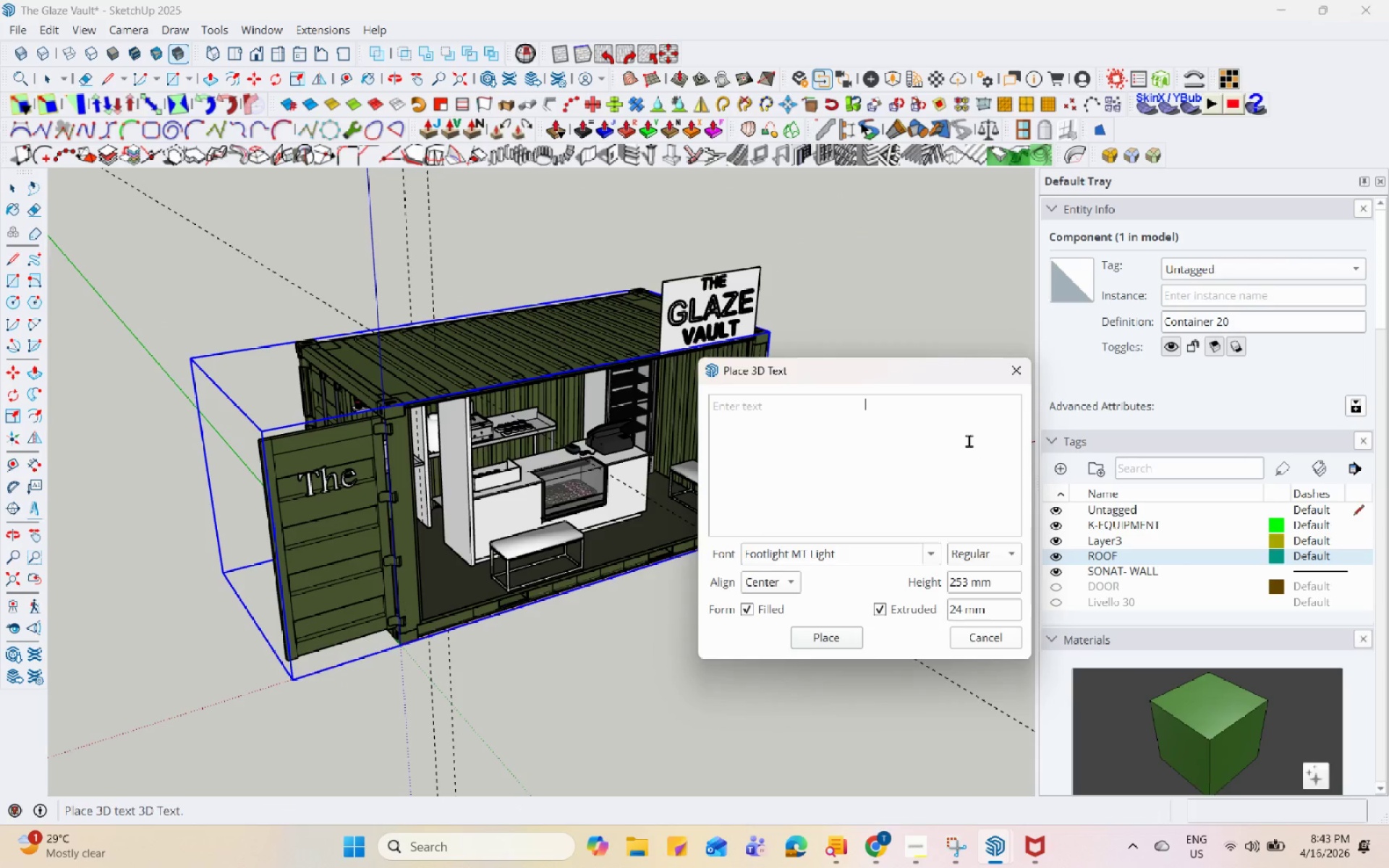 
type(Glaze)
 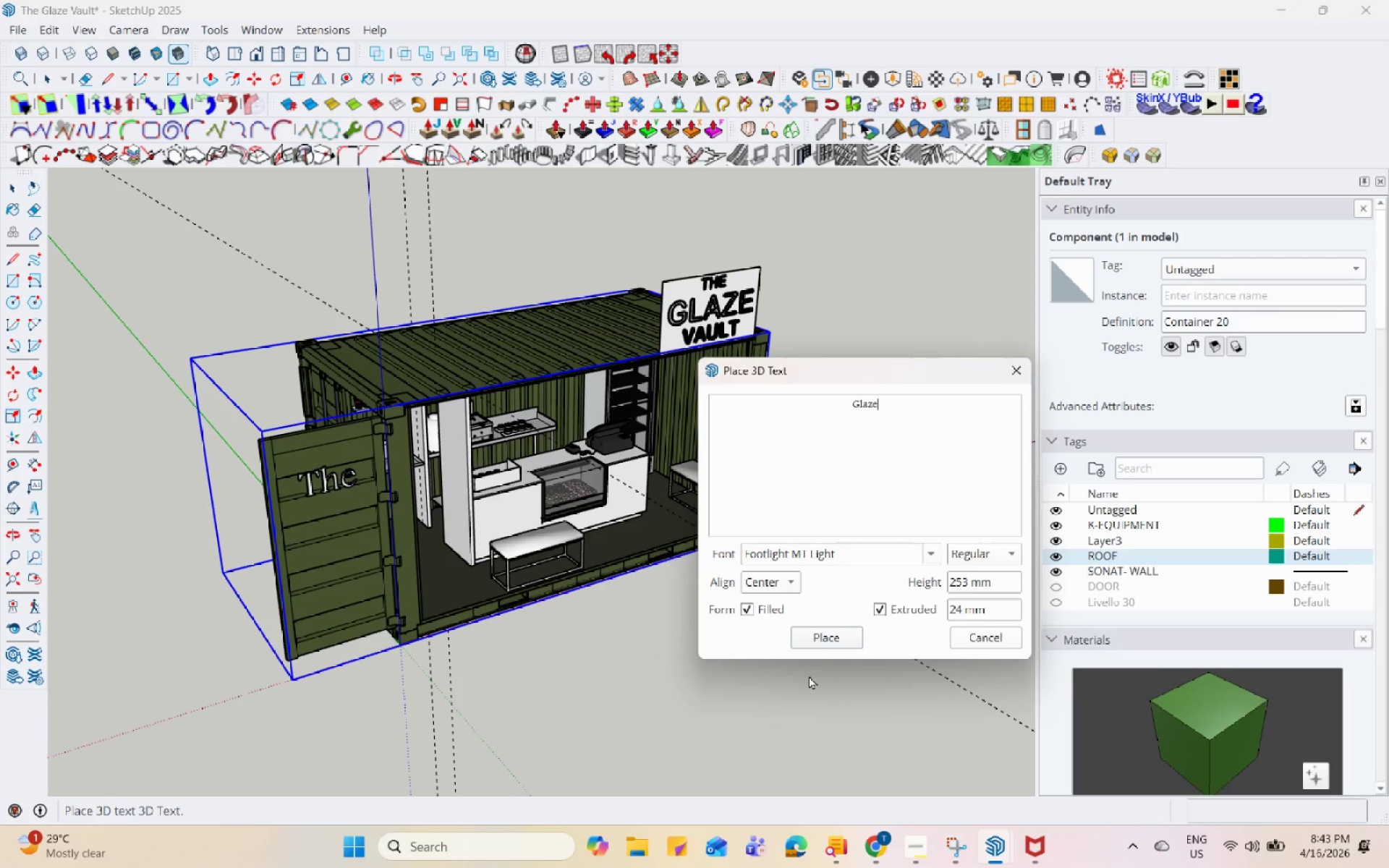 
left_click([838, 630])
 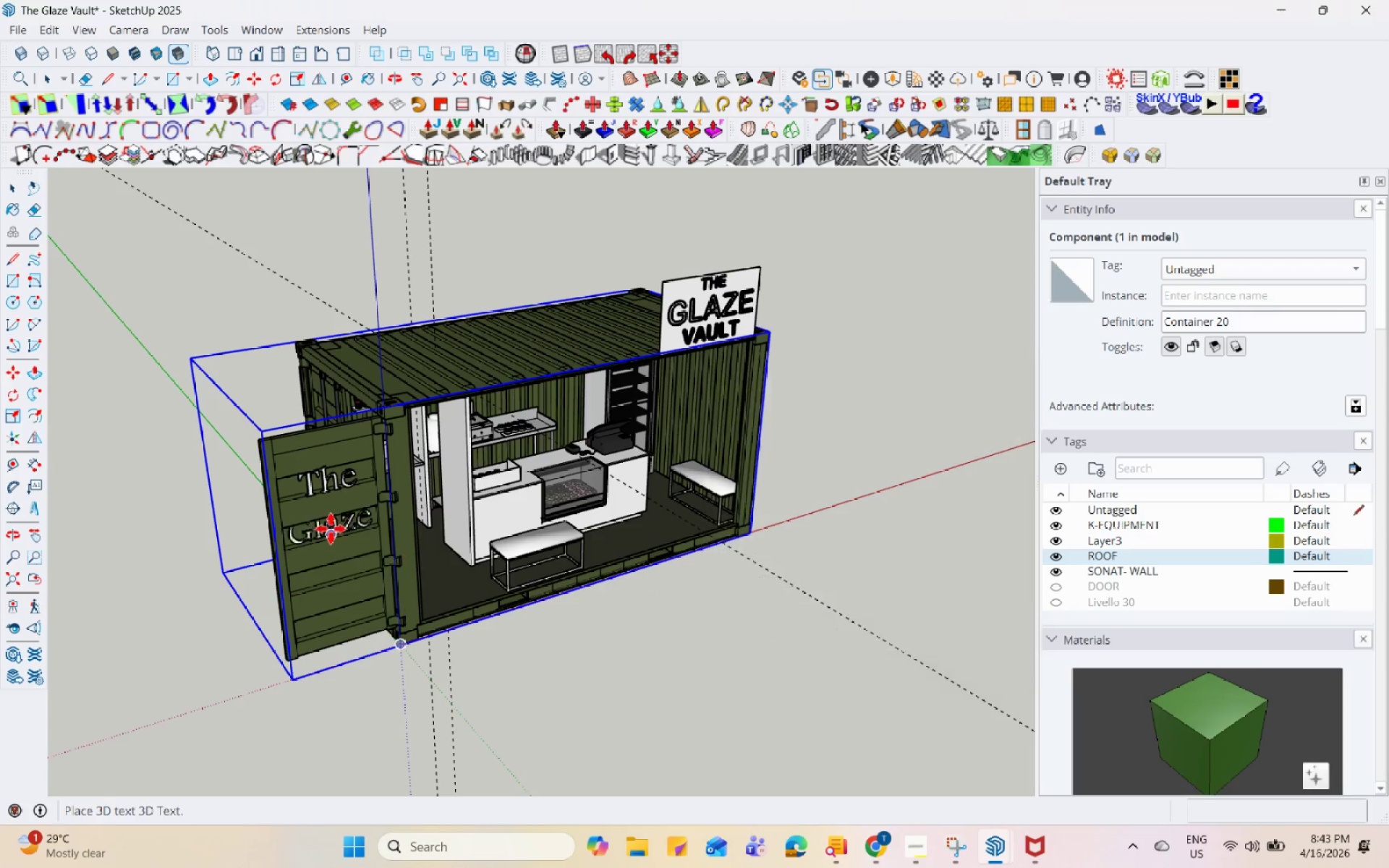 
scroll: coordinate [329, 511], scroll_direction: up, amount: 9.0
 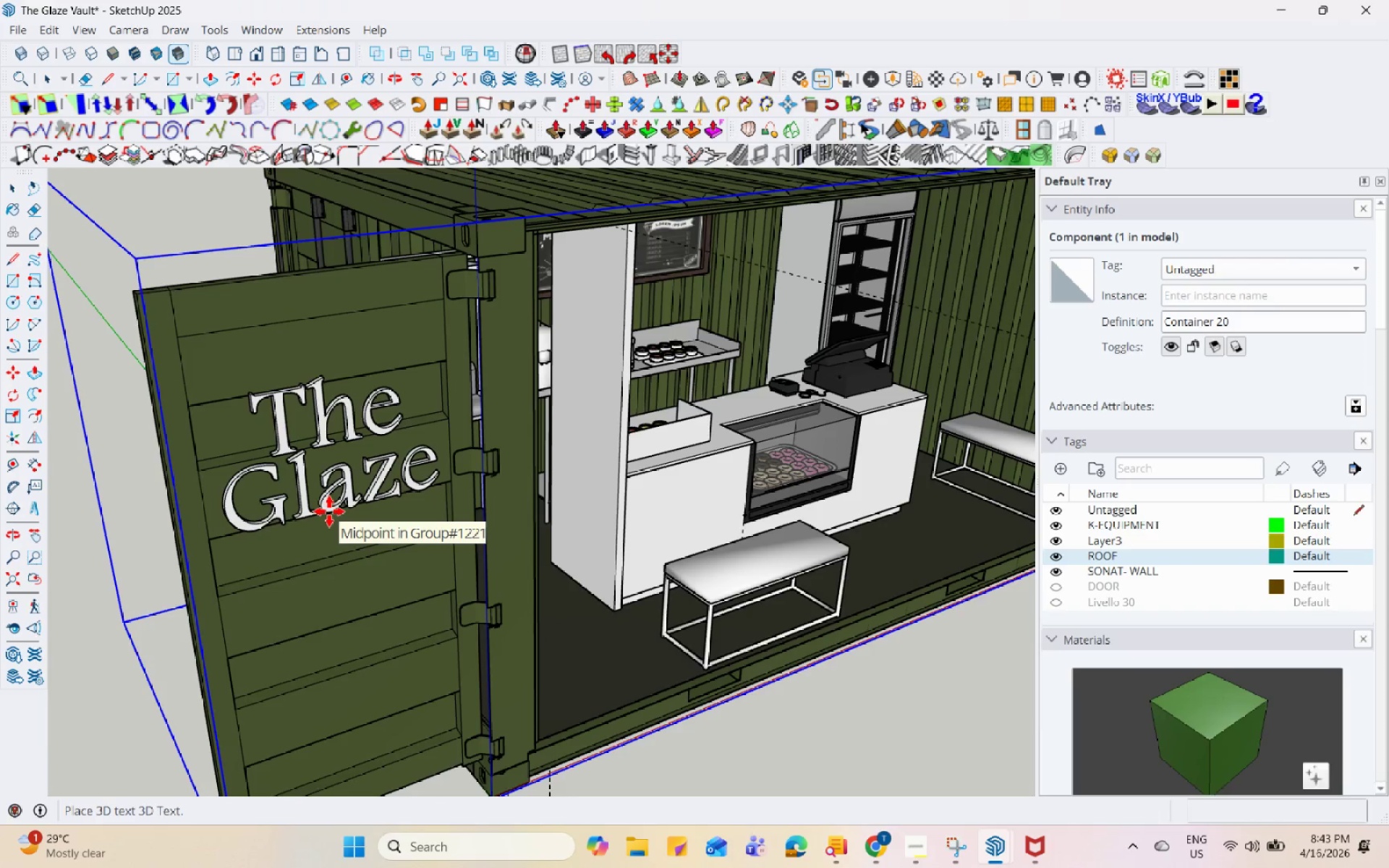 
left_click([329, 511])
 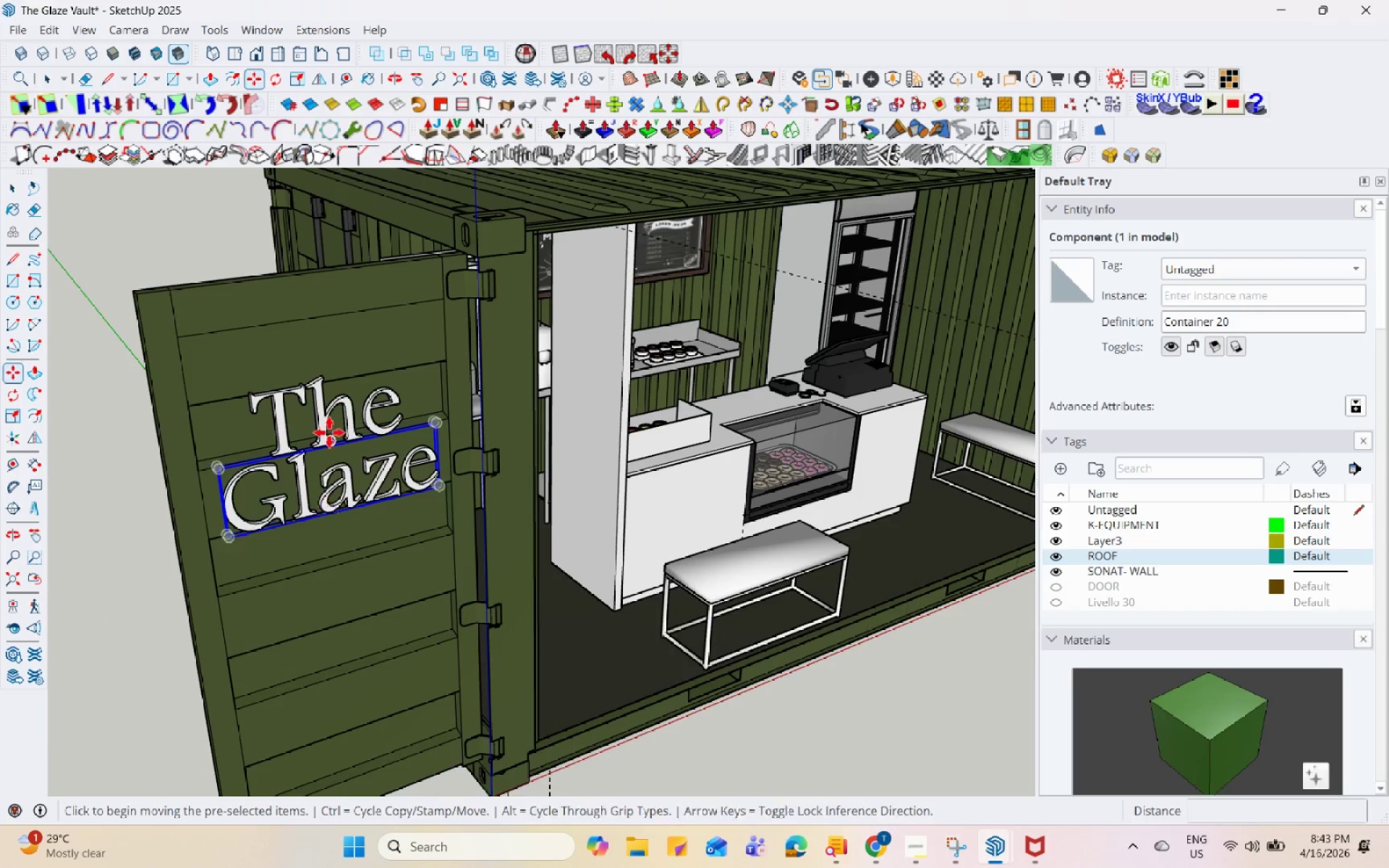 
scroll: coordinate [332, 382], scroll_direction: down, amount: 6.0
 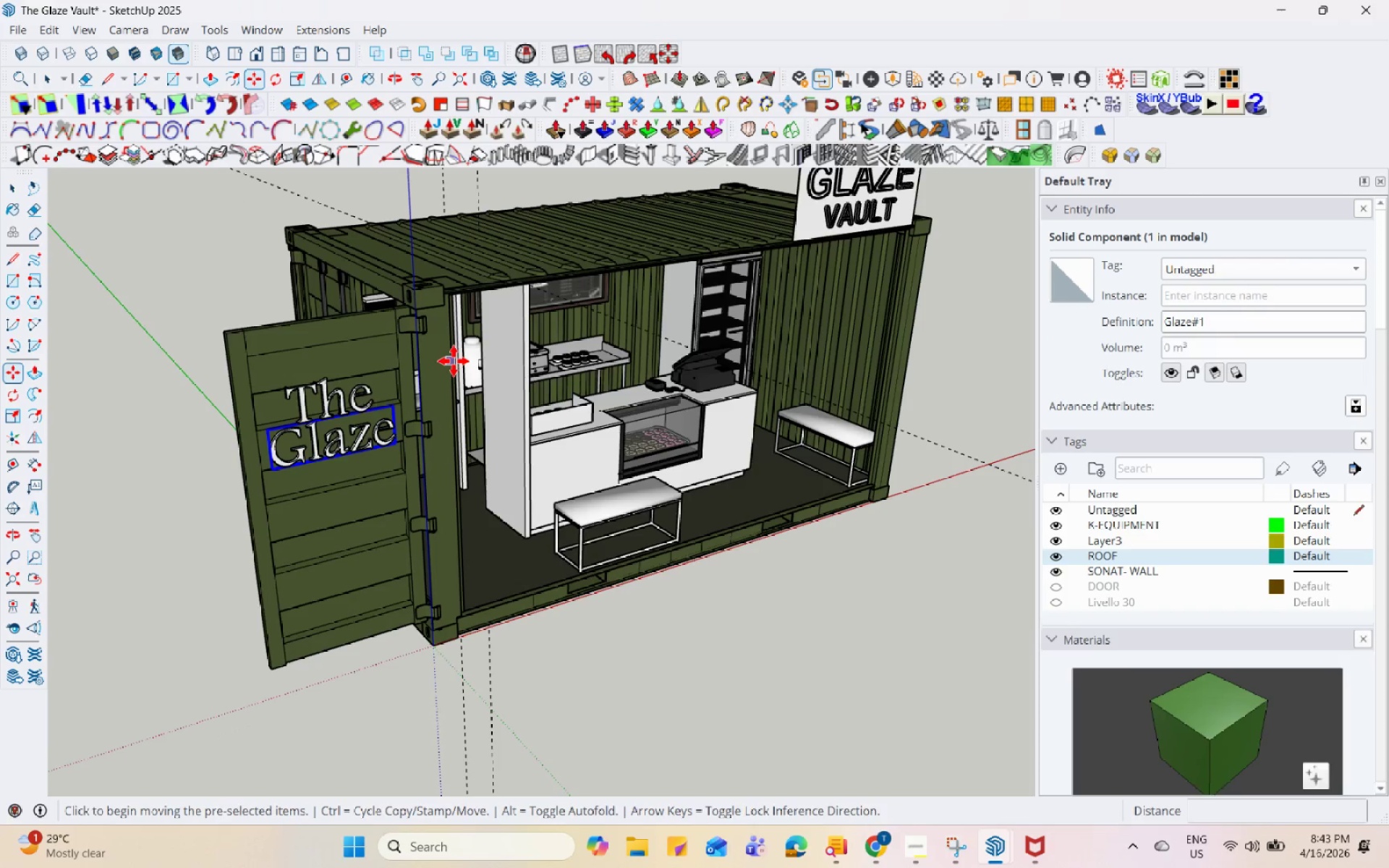 
key(Escape)
 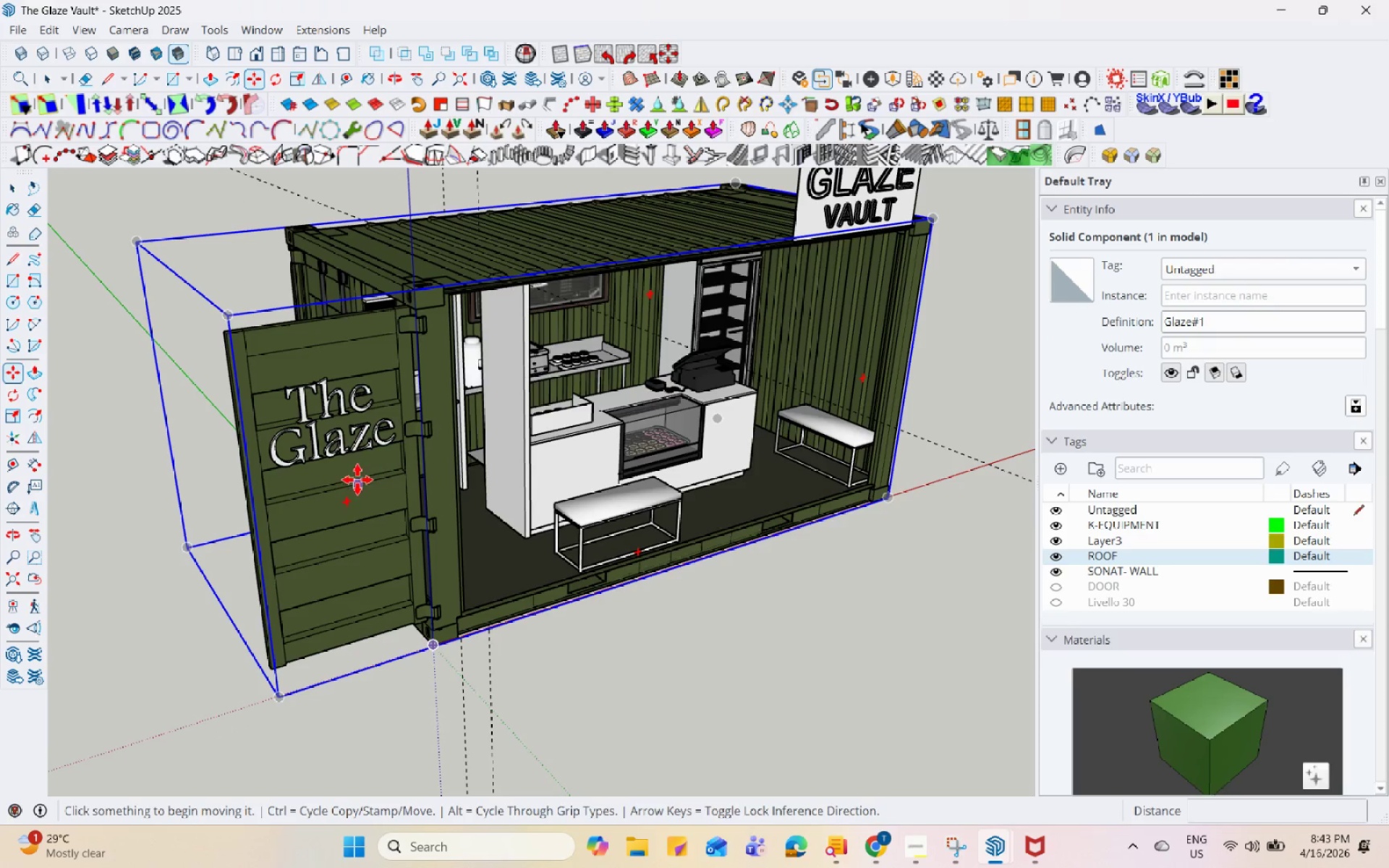 
key(Space)
 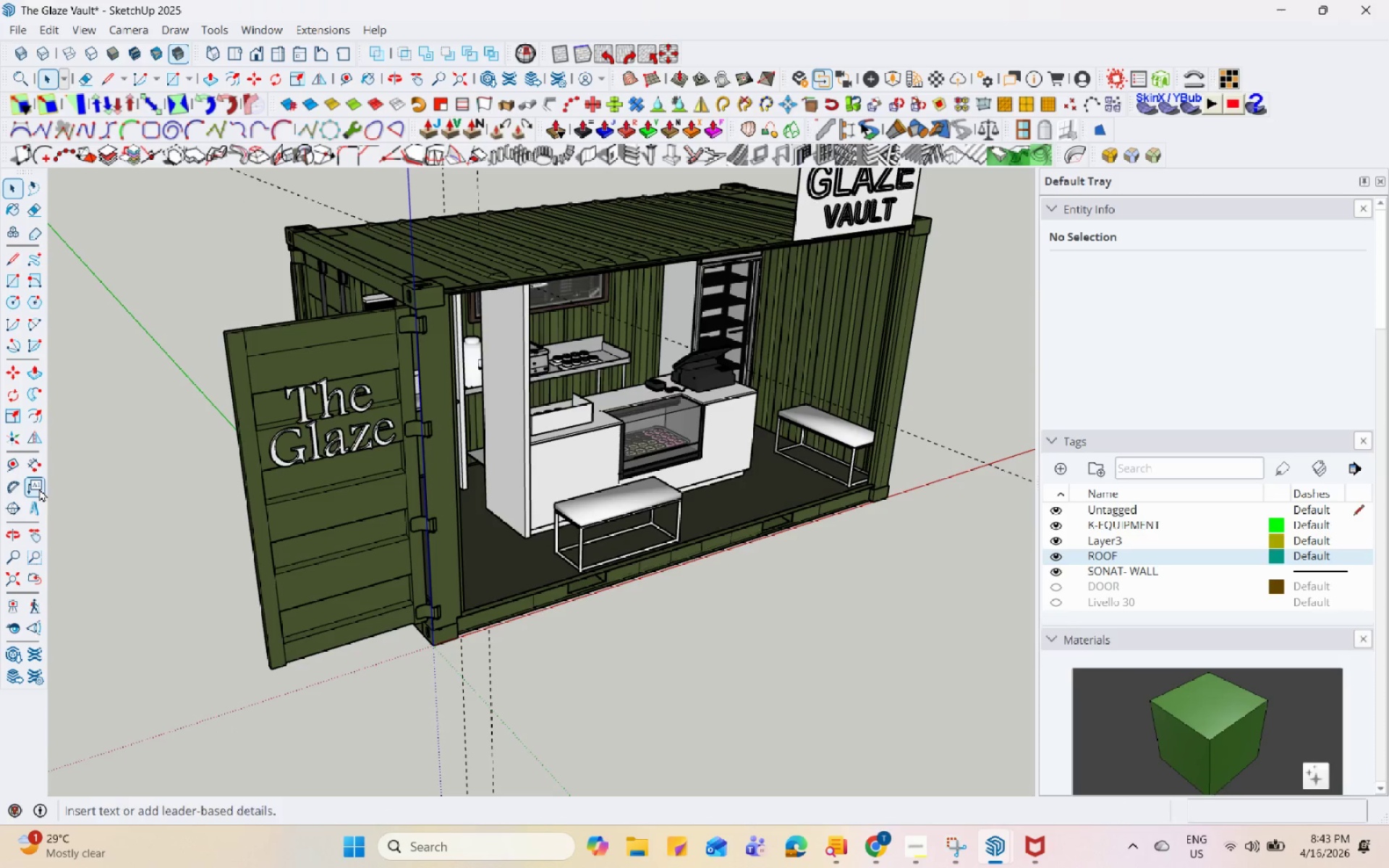 
left_click([39, 505])
 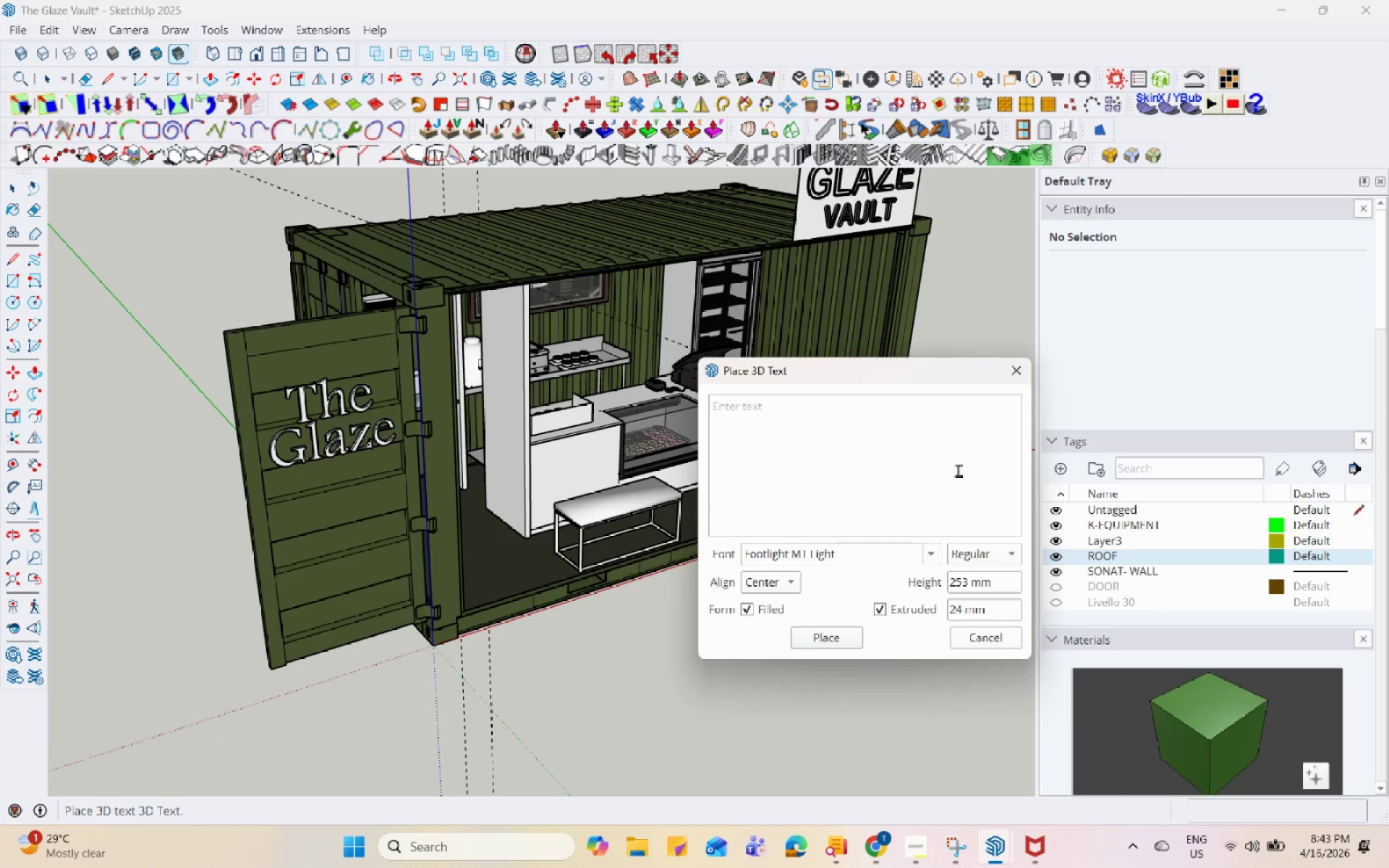 
type(Vault)
 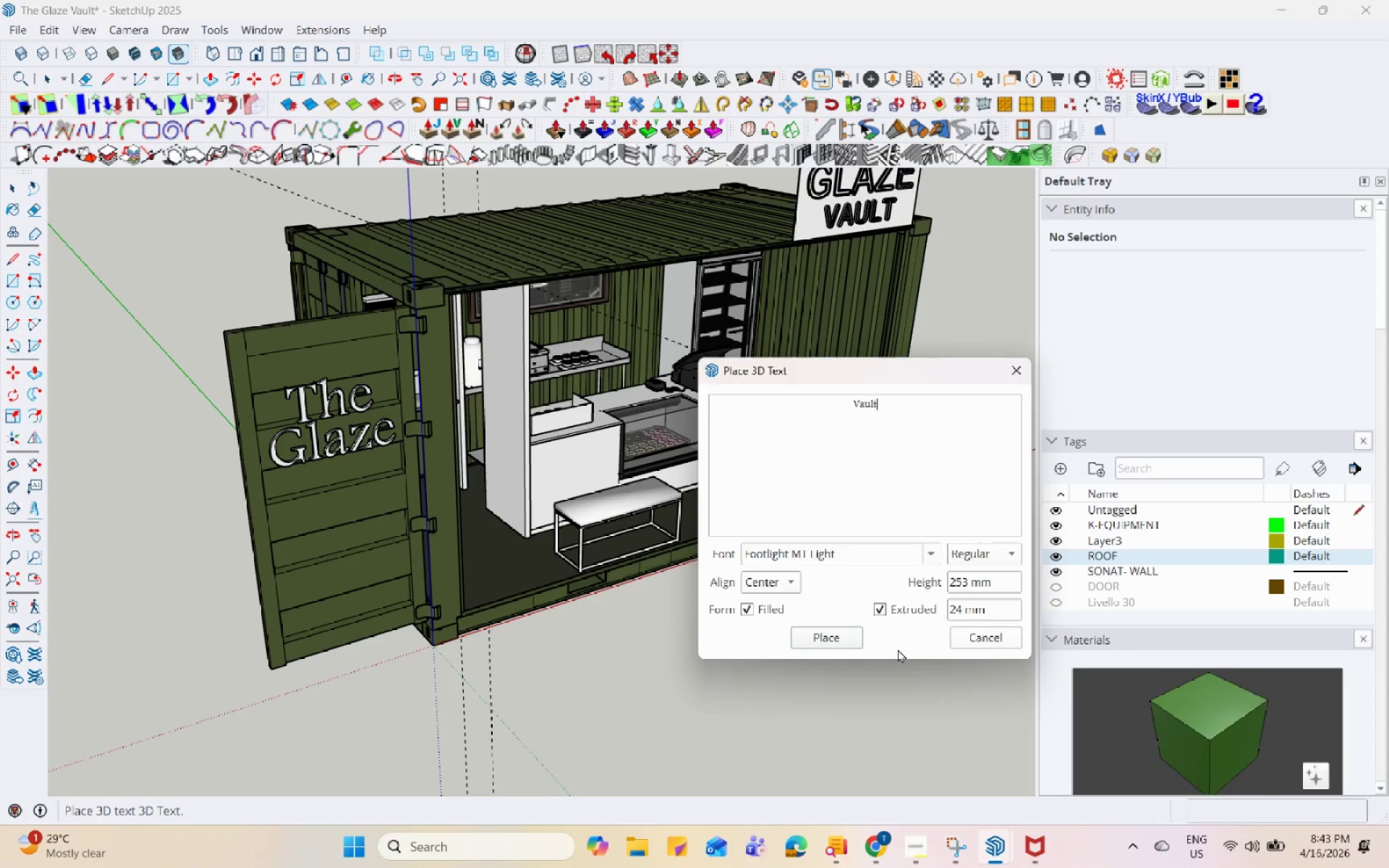 
scroll: coordinate [313, 461], scroll_direction: up, amount: 7.0
 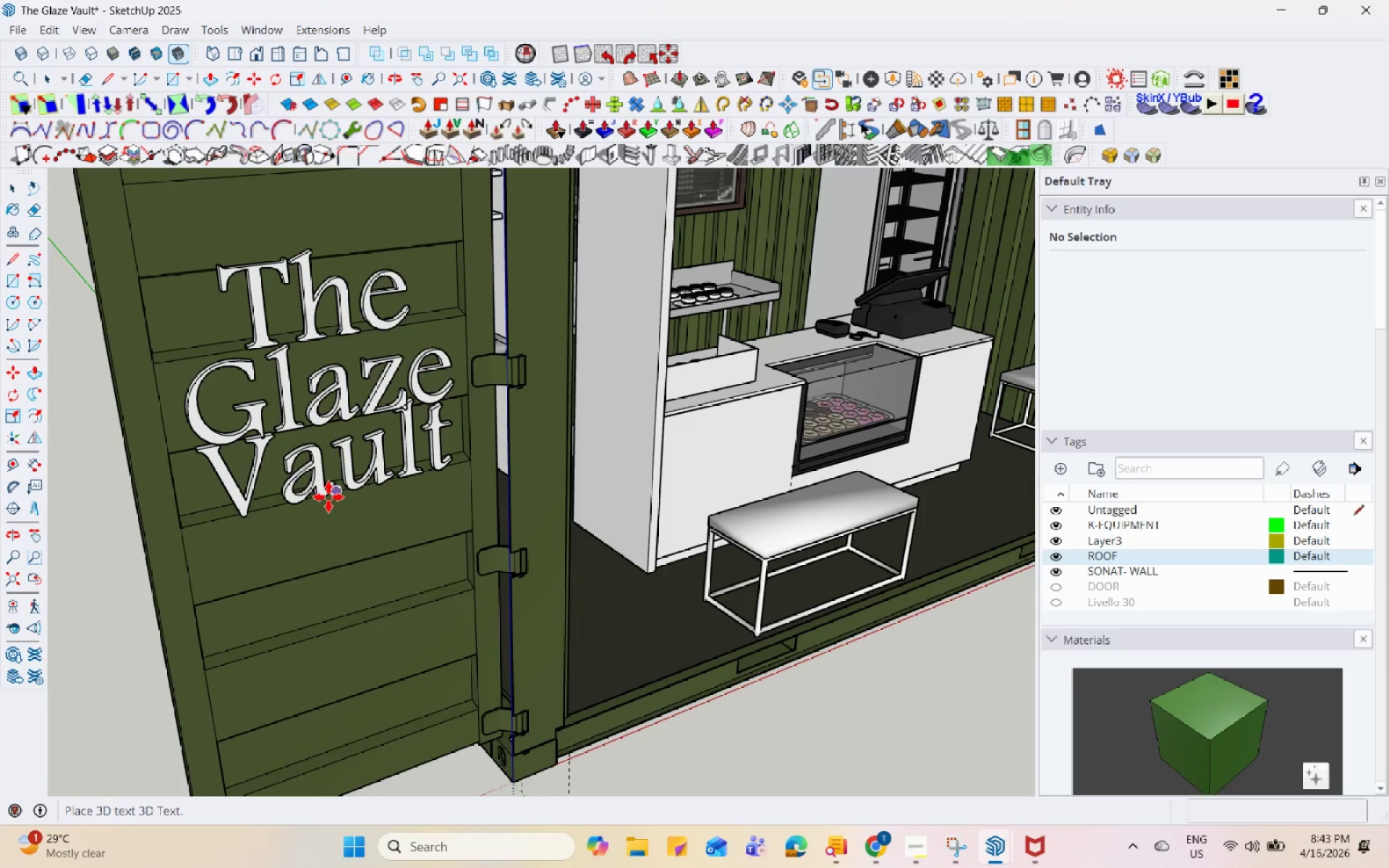 
left_click([328, 497])
 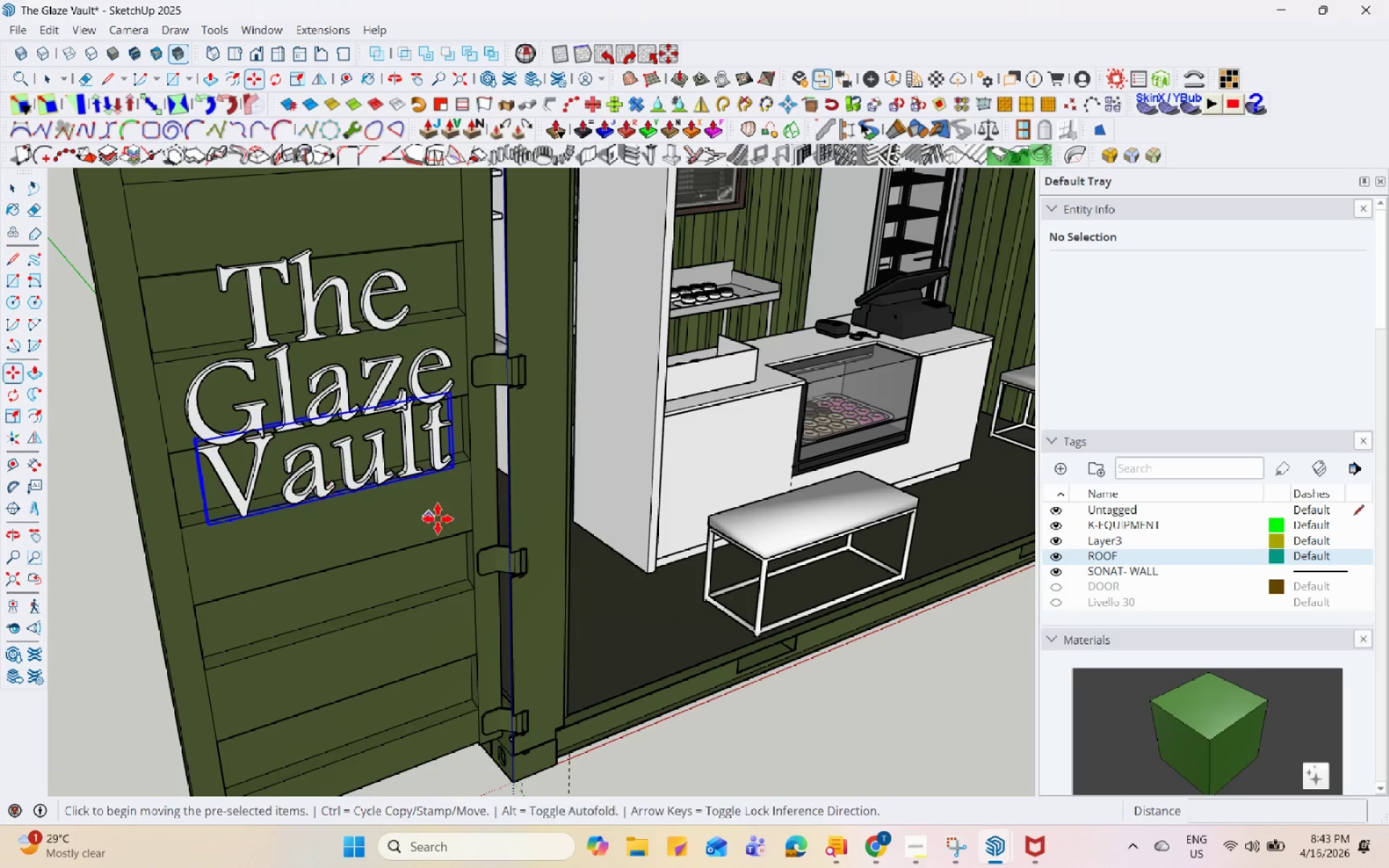 
scroll: coordinate [439, 526], scroll_direction: down, amount: 5.0
 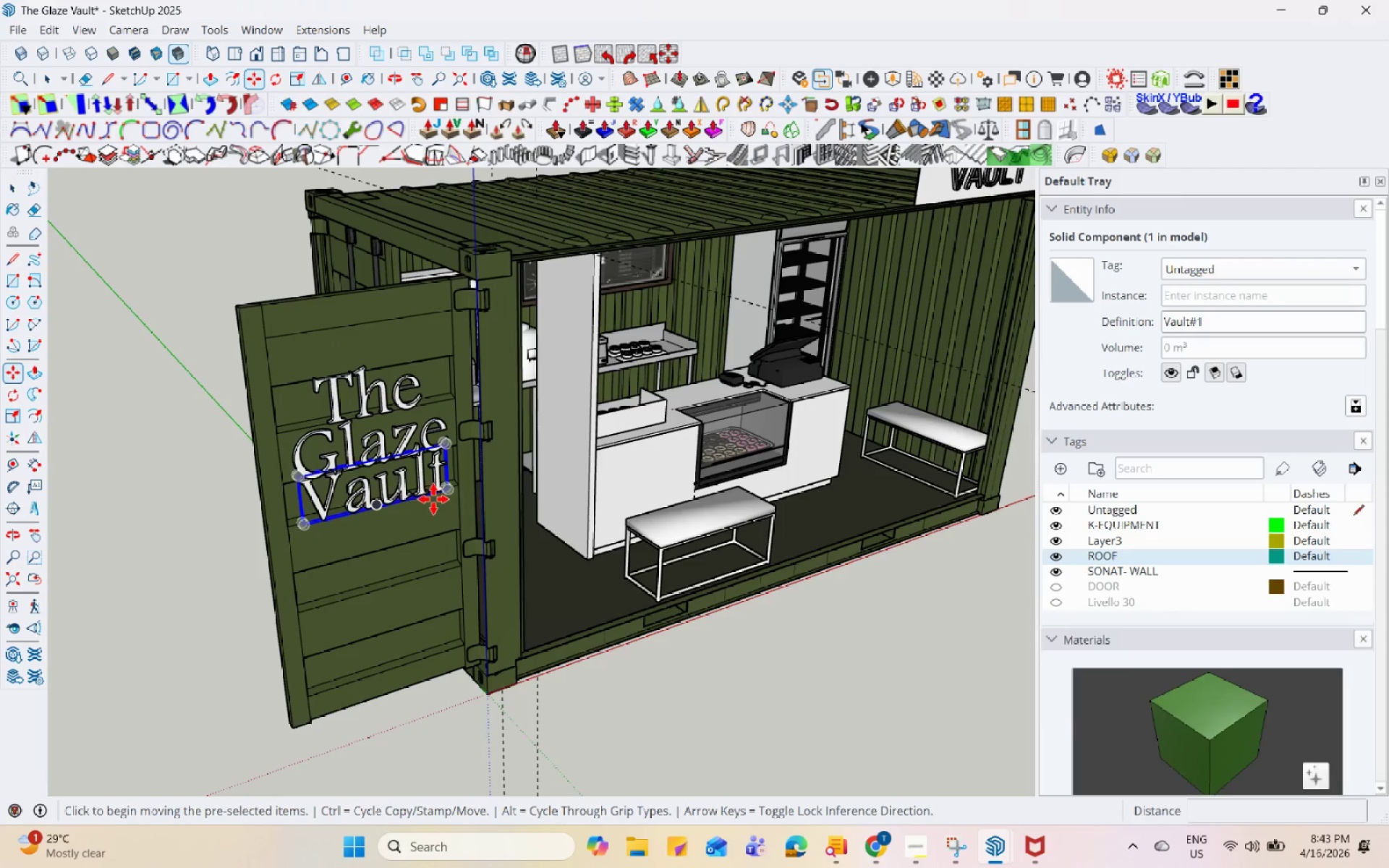 
scroll: coordinate [398, 479], scroll_direction: up, amount: 5.0
 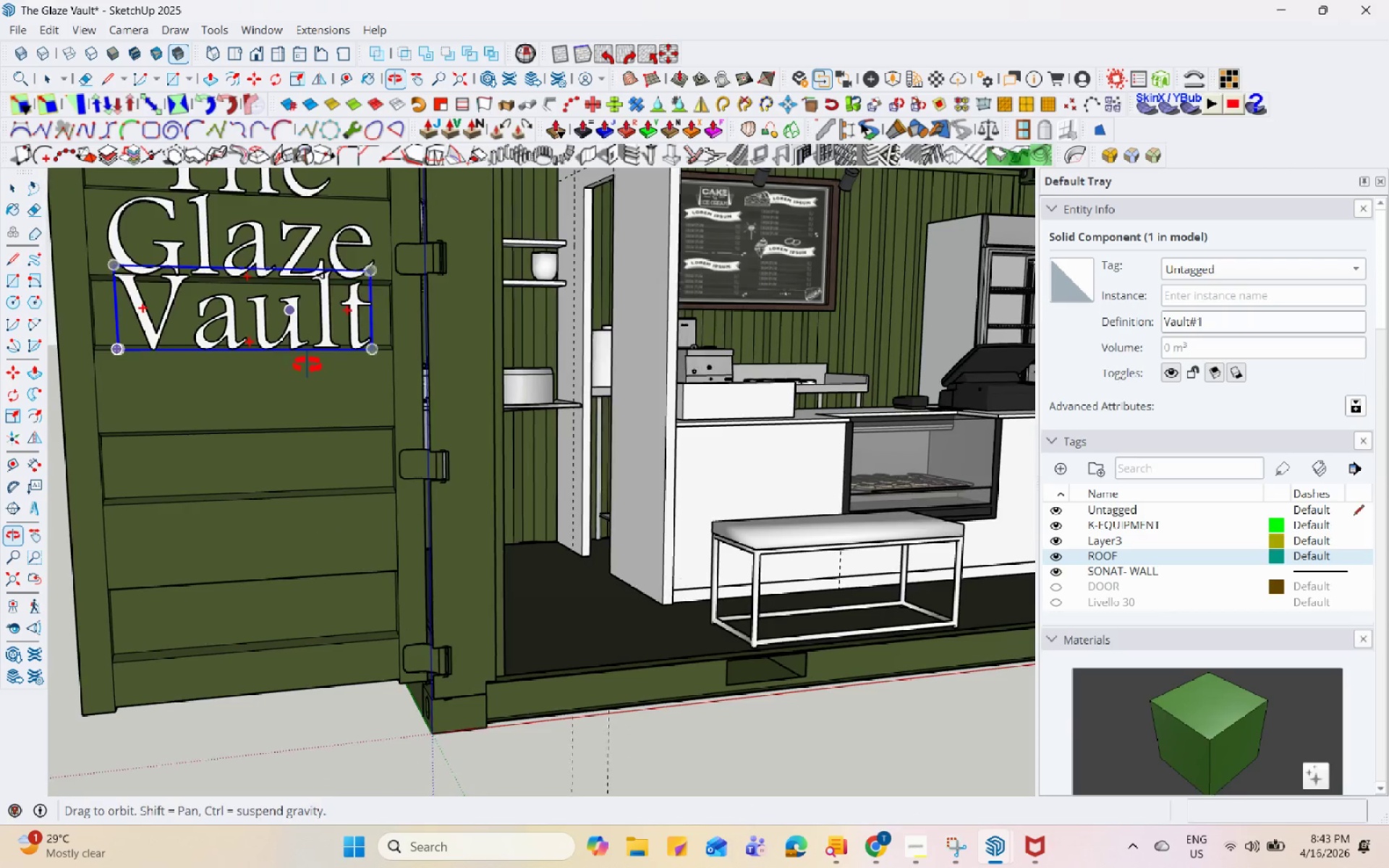 
key(Space)
 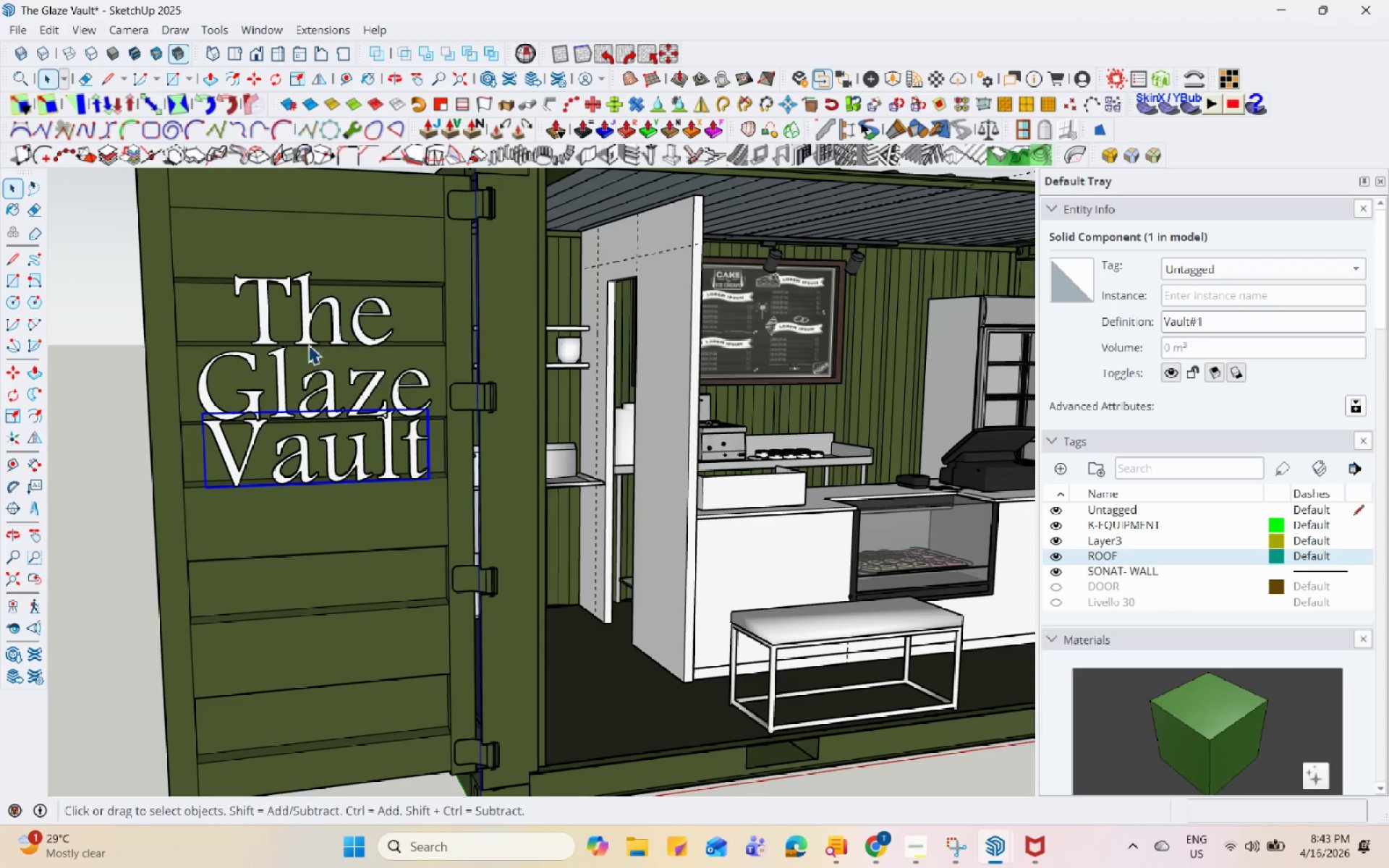 
left_click([325, 320])
 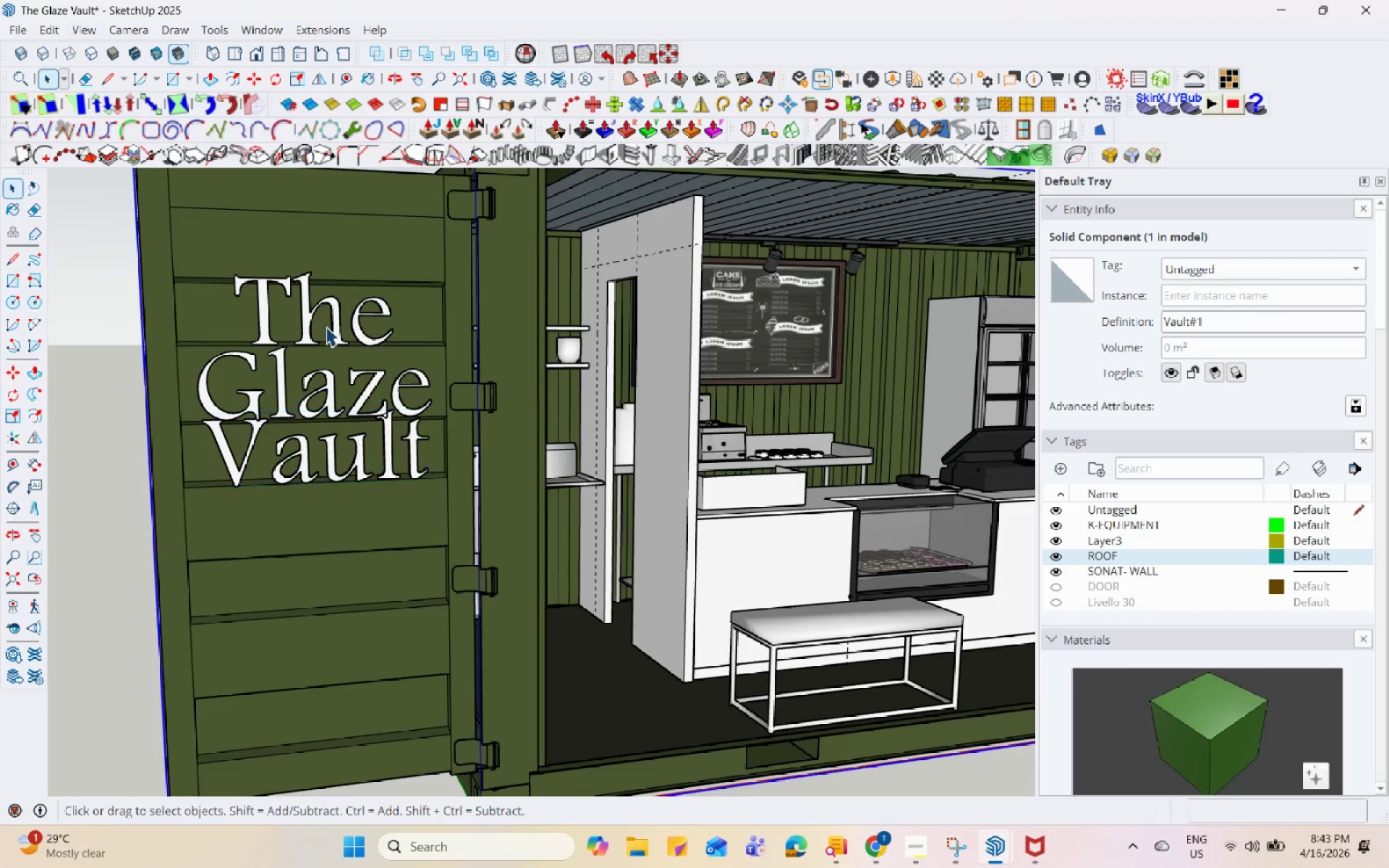 
key(Control+ControlLeft)
 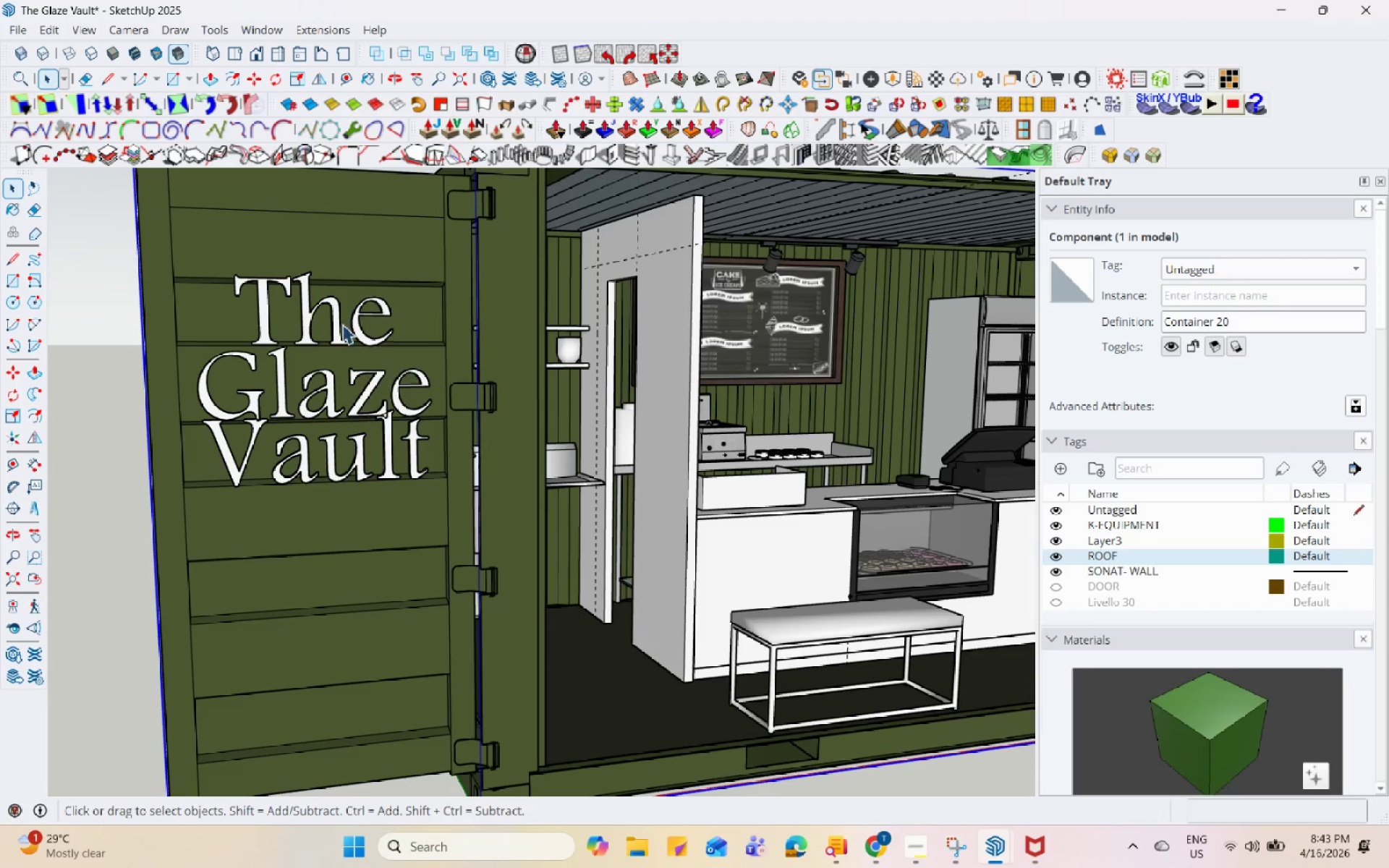 
scroll: coordinate [273, 381], scroll_direction: down, amount: 1.0
 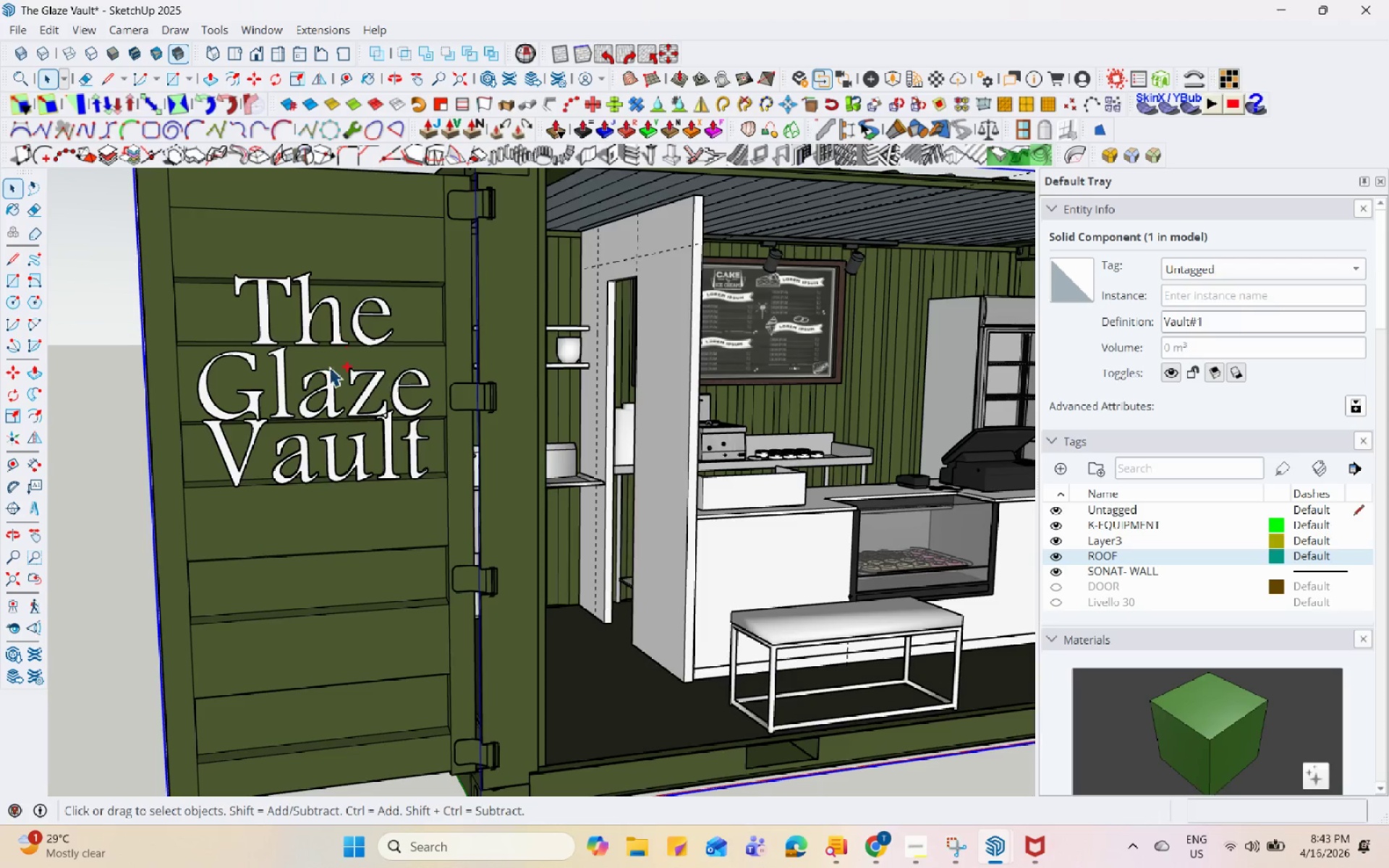 
double_click([366, 316])
 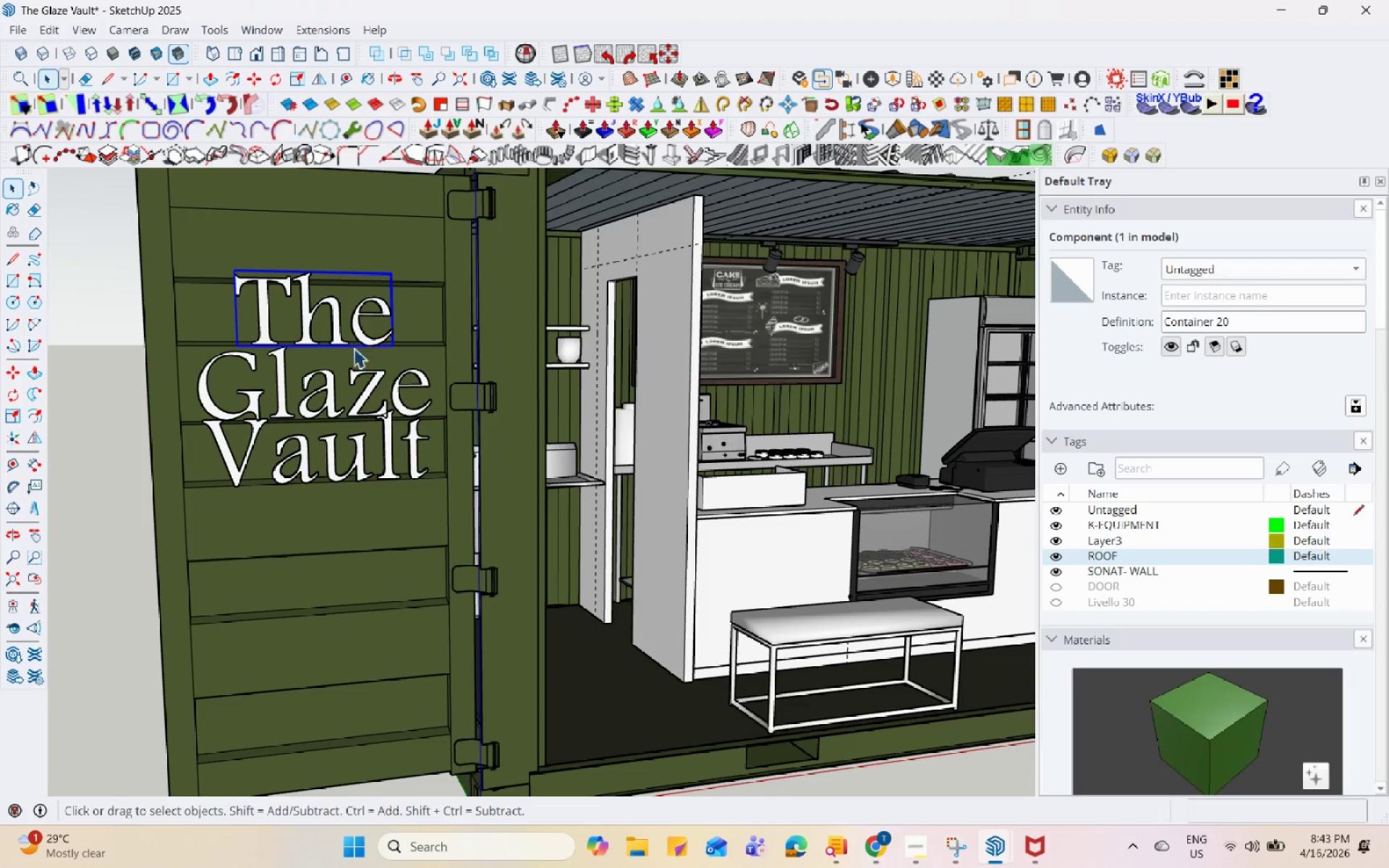 
hold_key(key=ControlLeft, duration=1.5)
left_click([365, 375])
 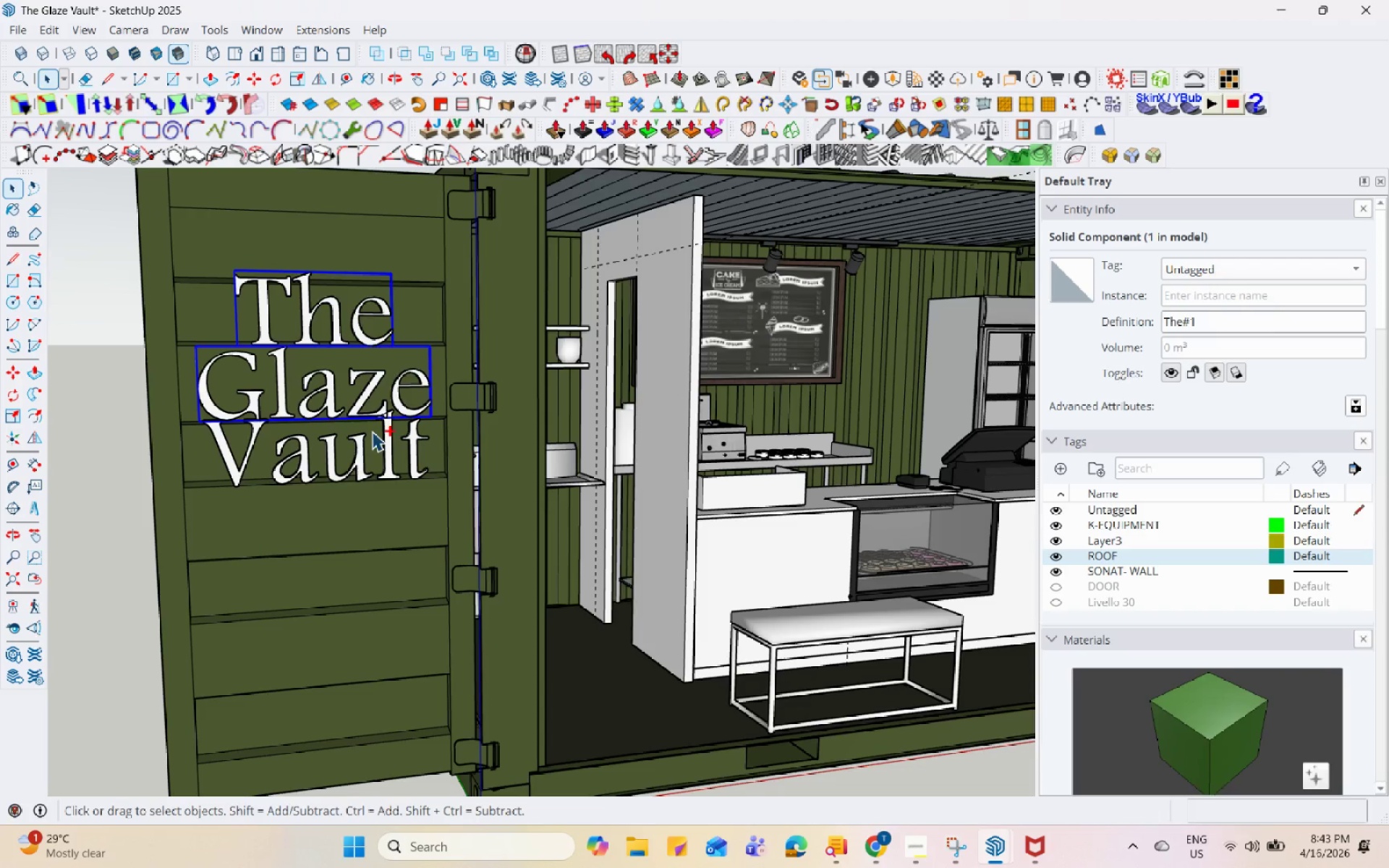 
left_click([370, 437])
 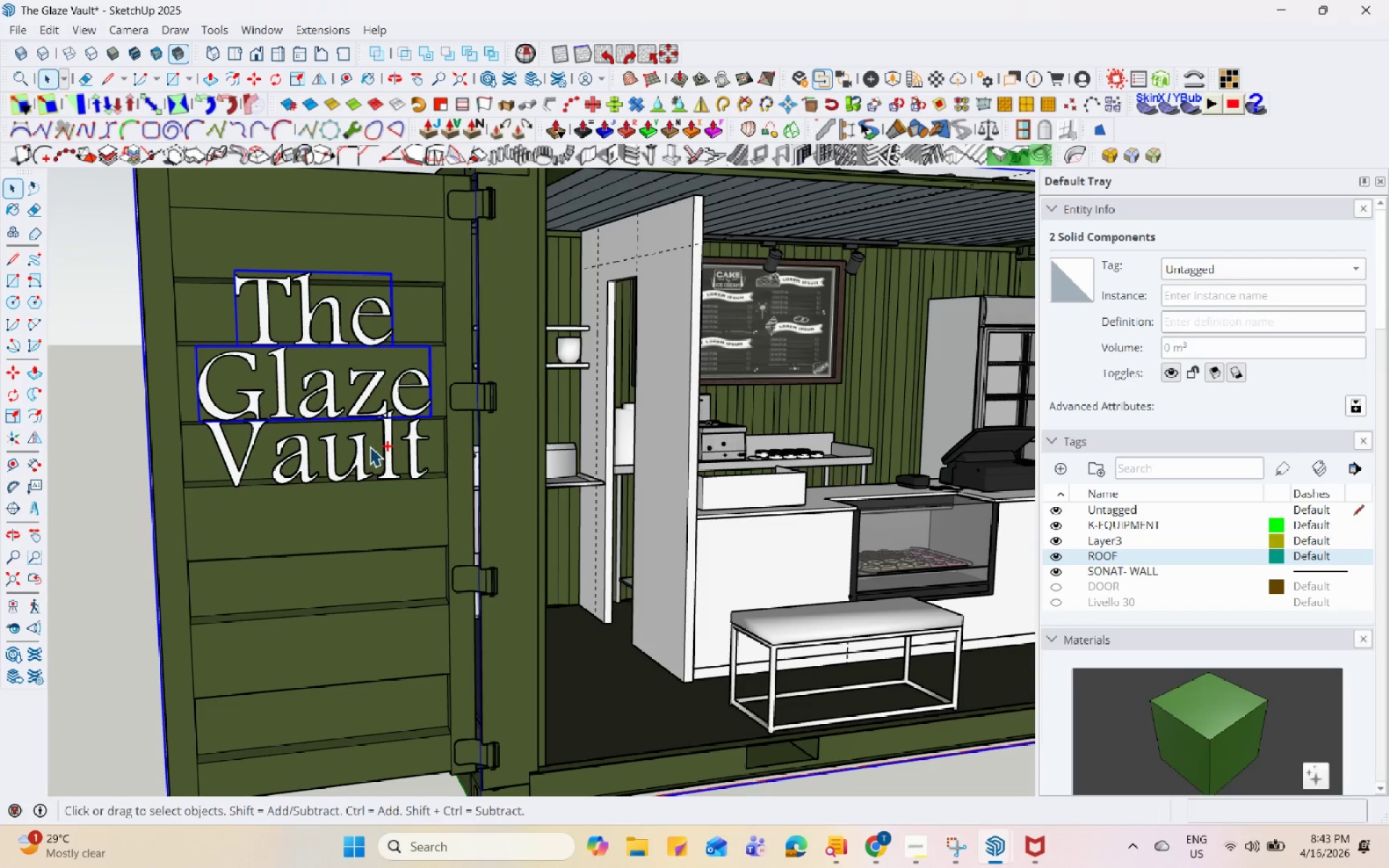 
hold_key(key=ControlLeft, duration=3.17)
 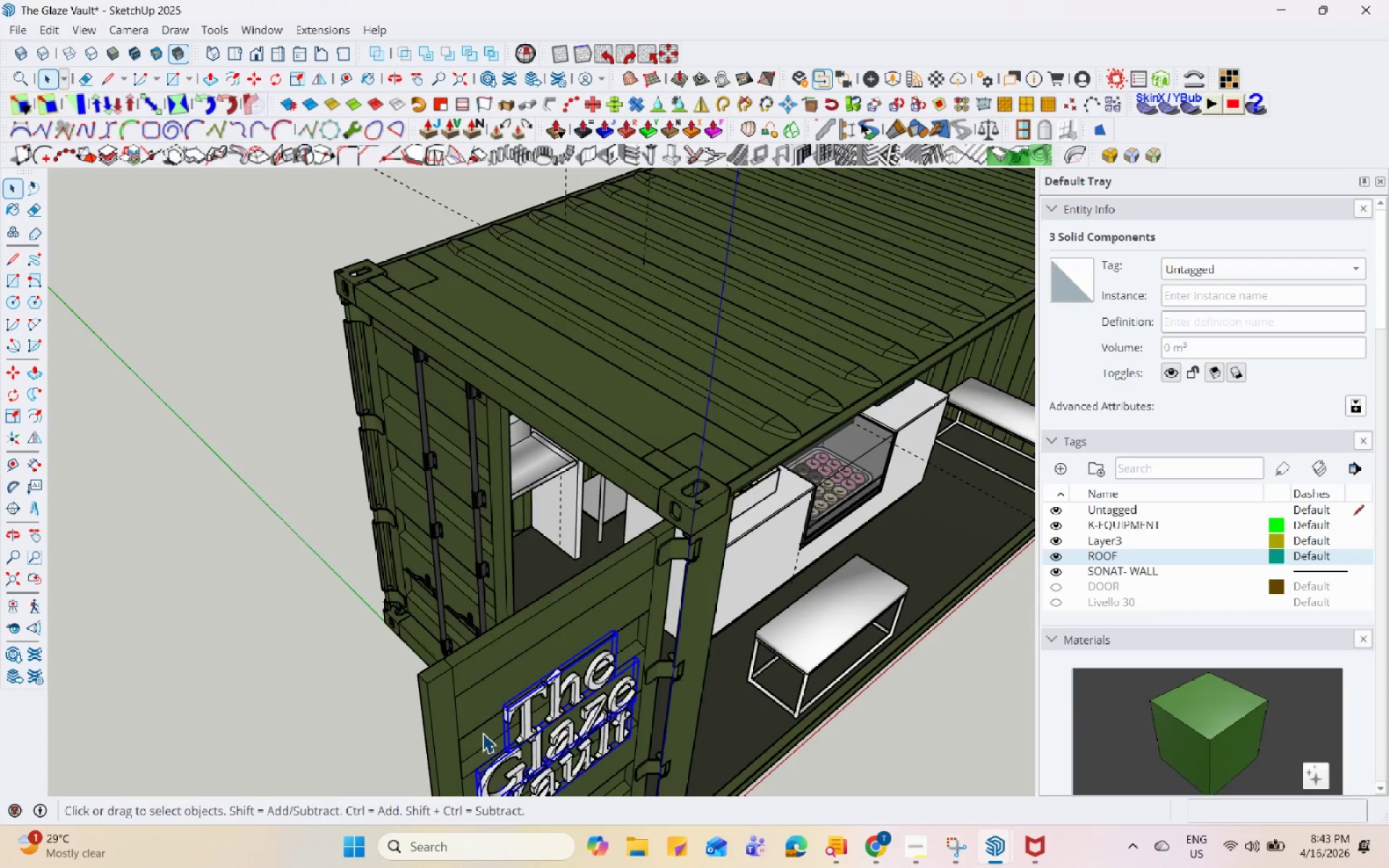 
hold_key(key=ShiftLeft, duration=0.55)
 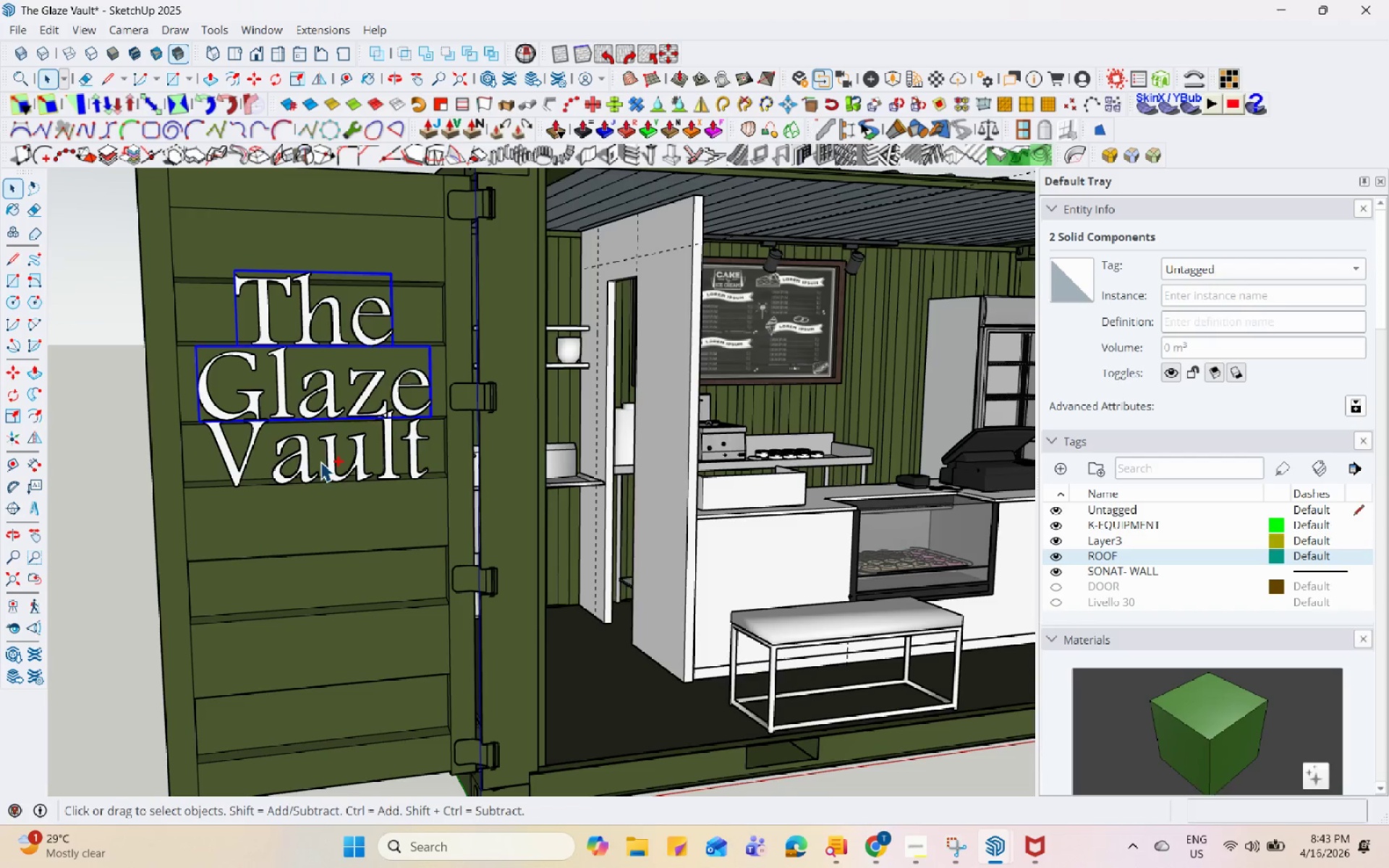 
left_click([320, 461])
 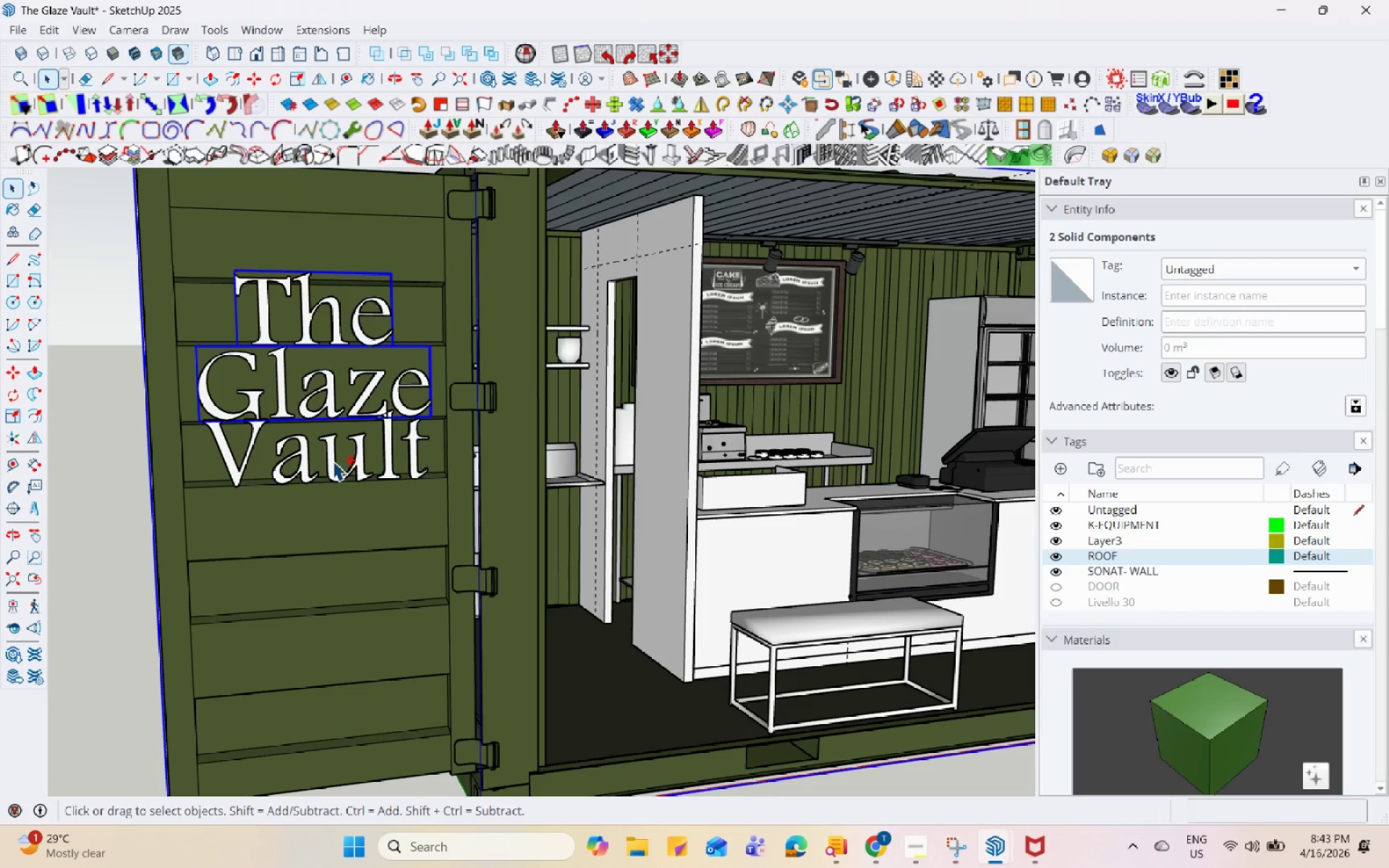 
hold_key(key=ShiftLeft, duration=0.53)
 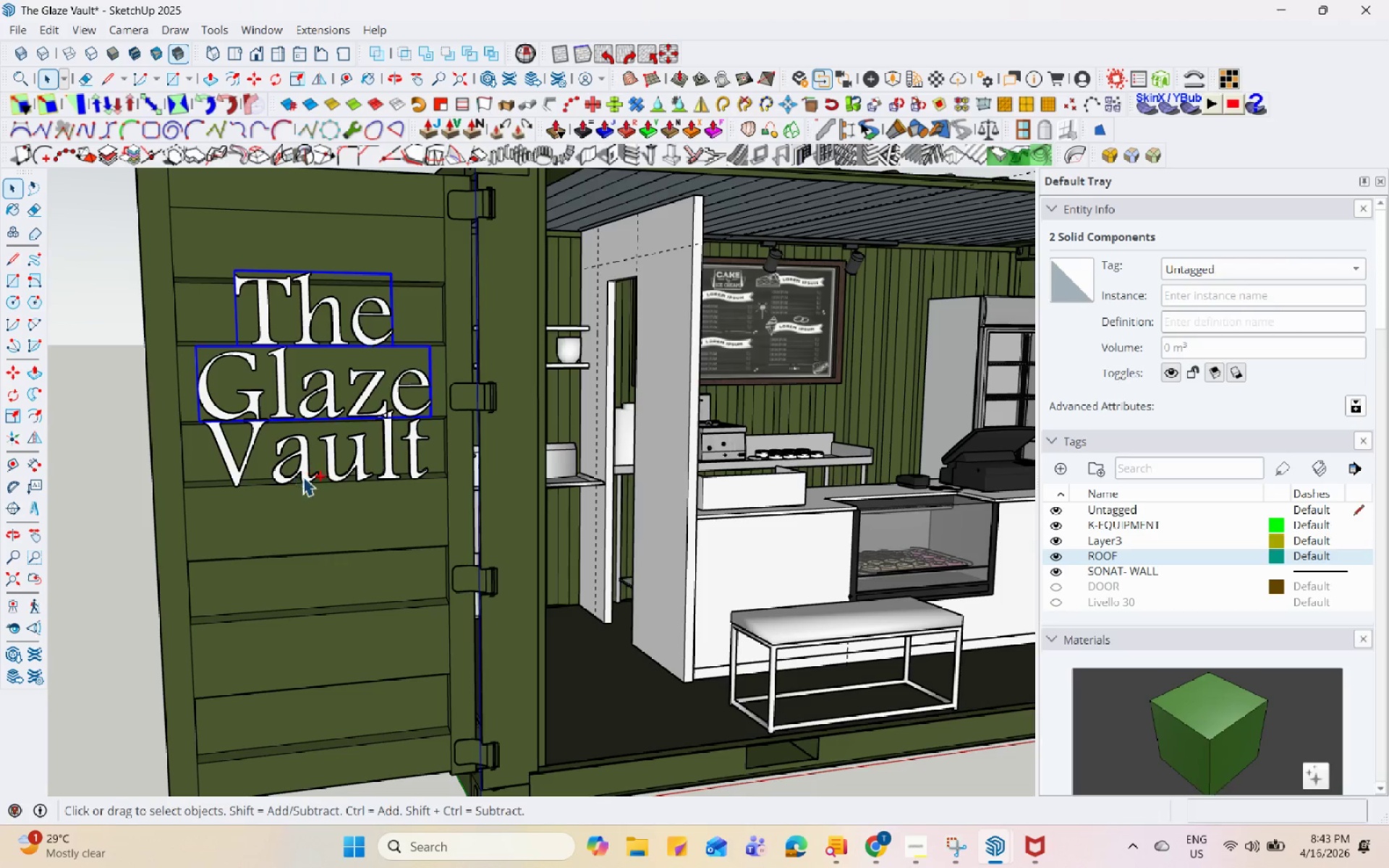 
left_click([304, 472])
 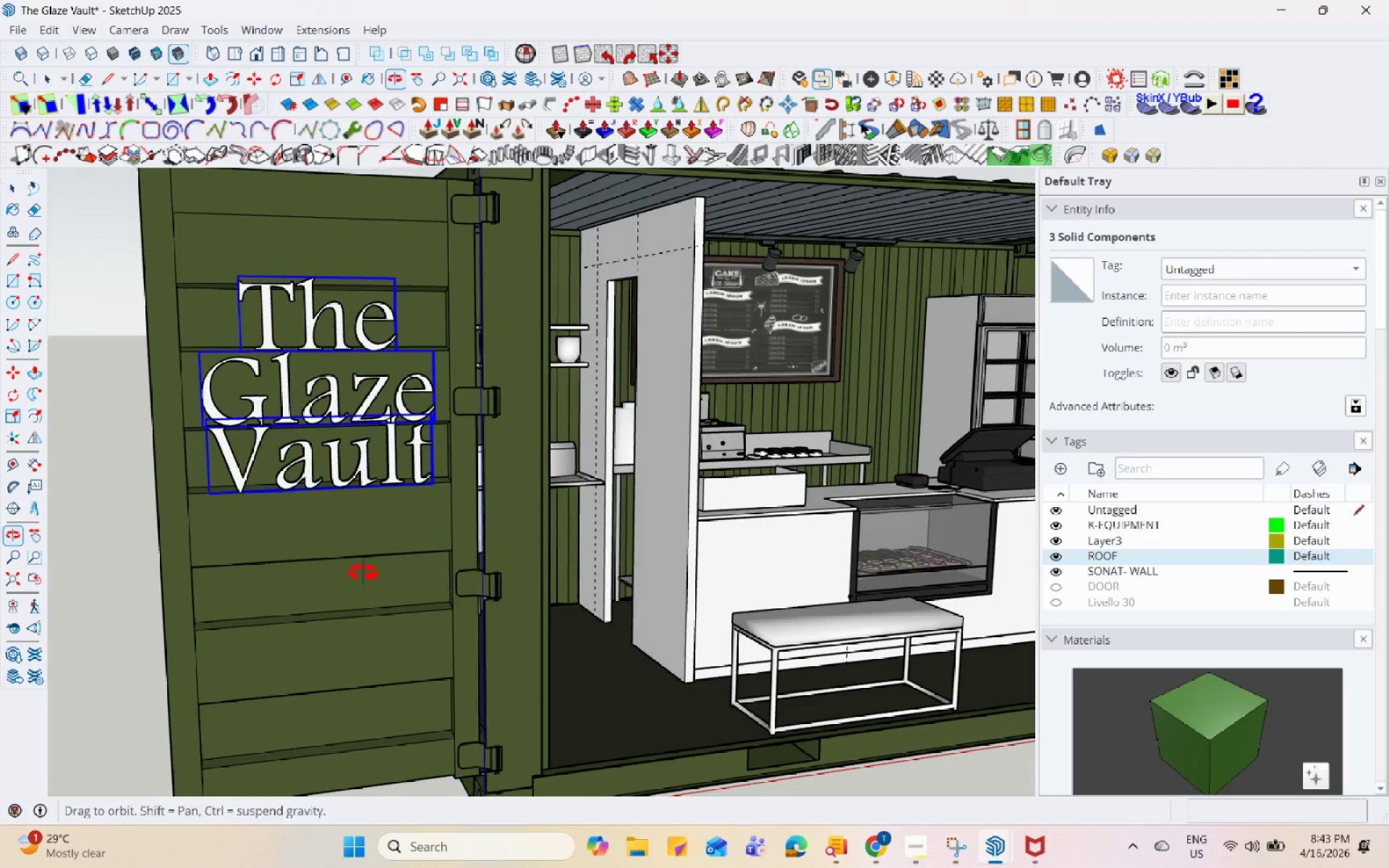 
key(S)
 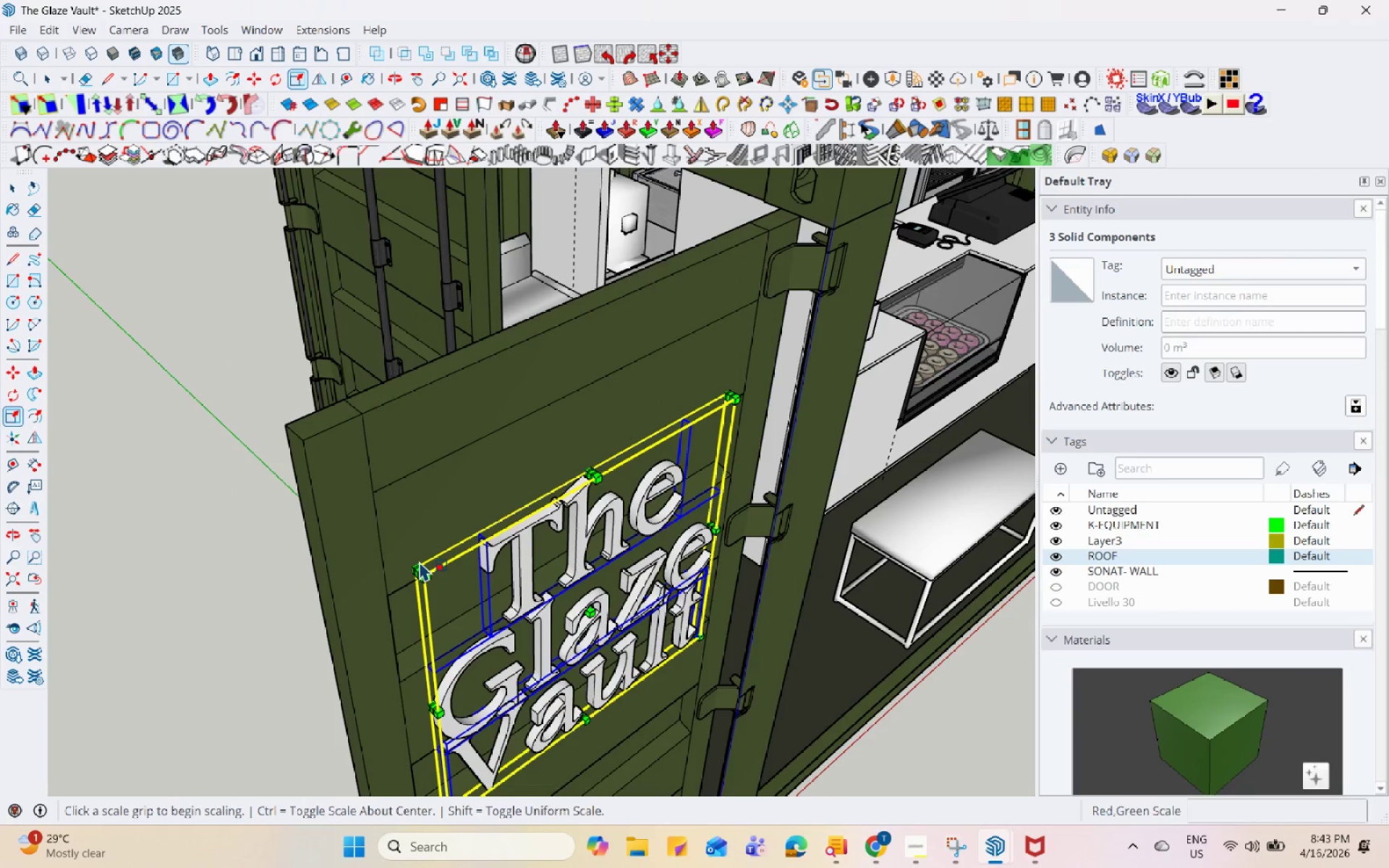 
scroll: coordinate [439, 608], scroll_direction: up, amount: 3.0
 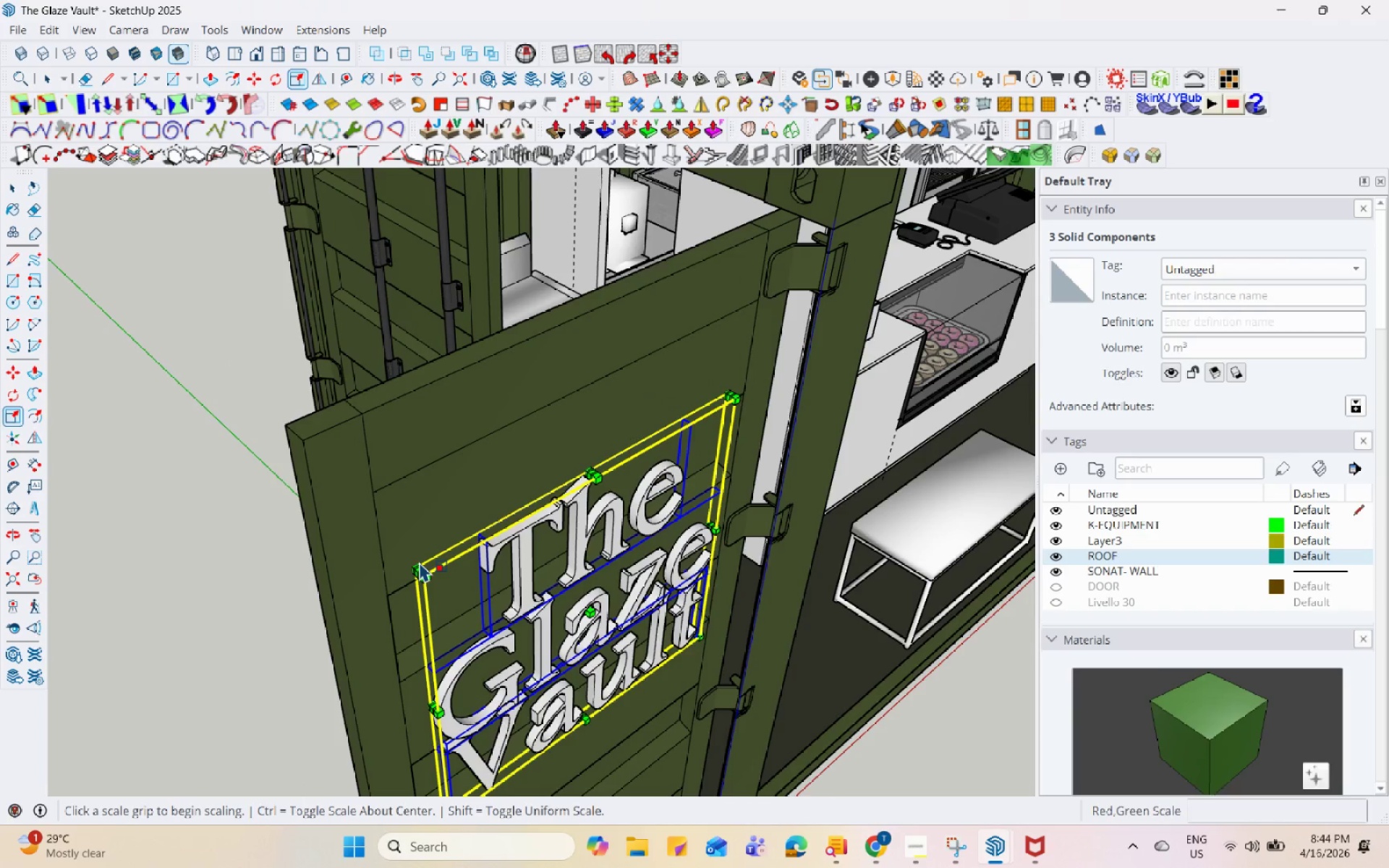 
left_click([419, 562])
 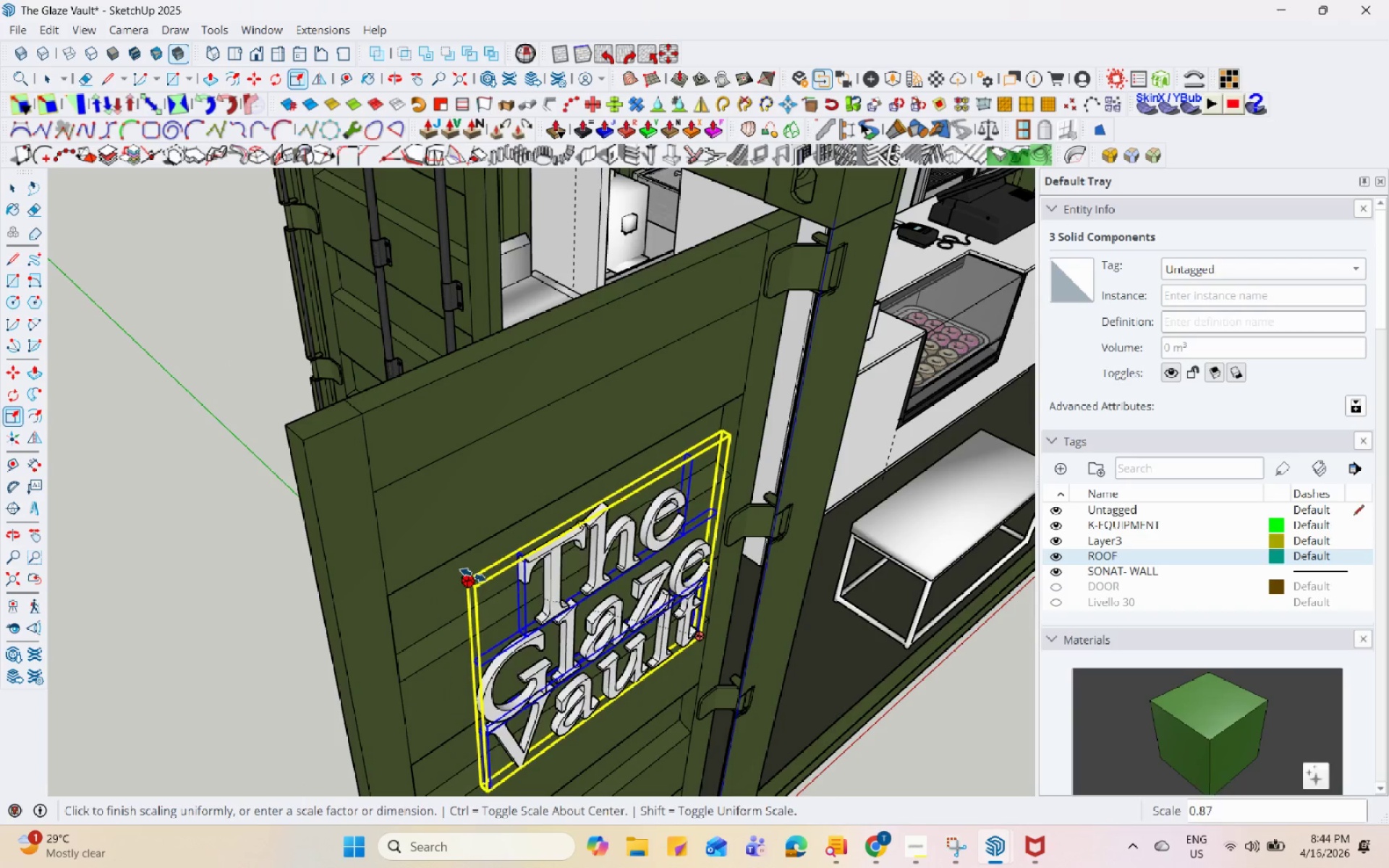 
left_click([498, 582])
 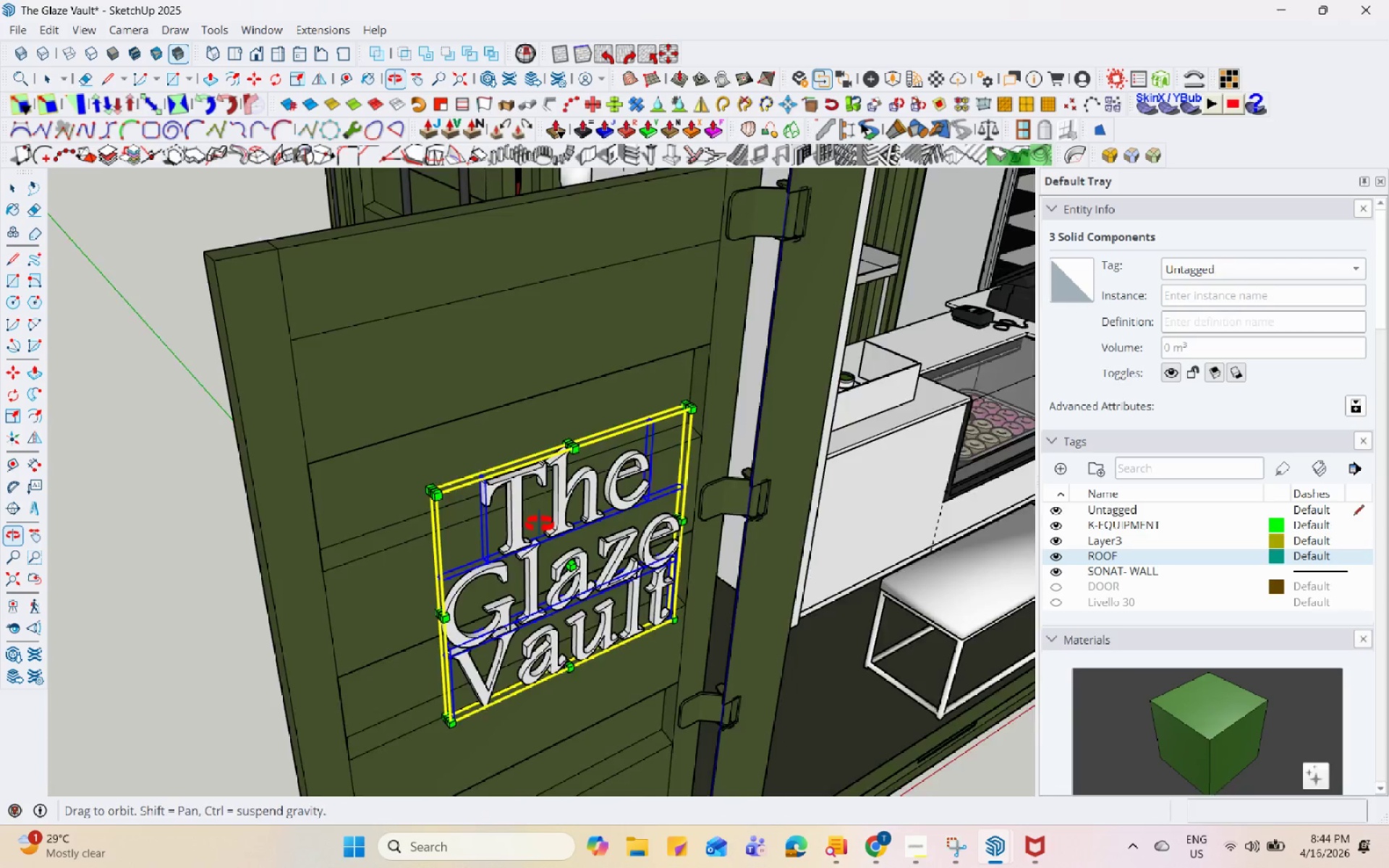 
scroll: coordinate [491, 478], scroll_direction: down, amount: 3.0
 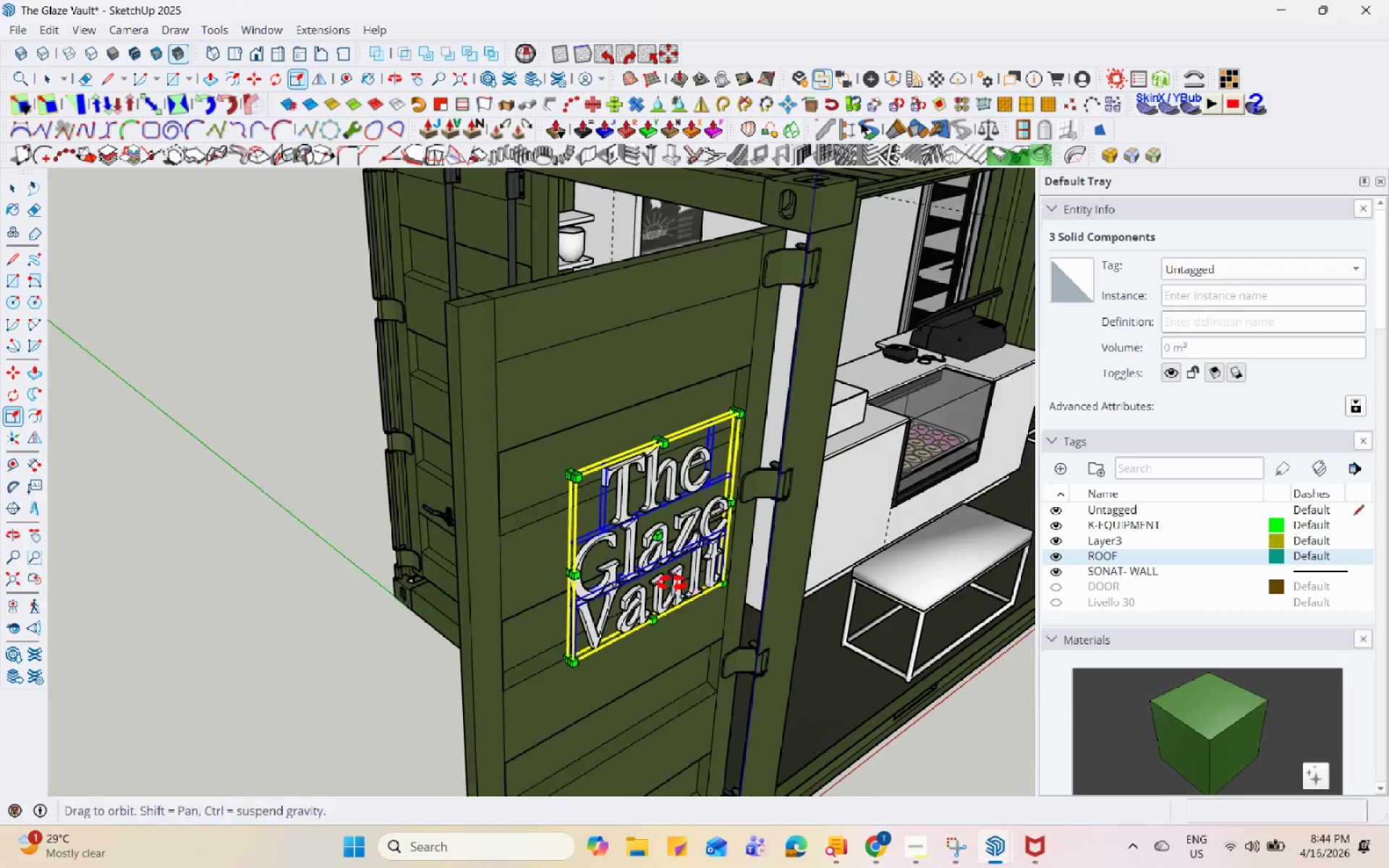 
key(Space)
 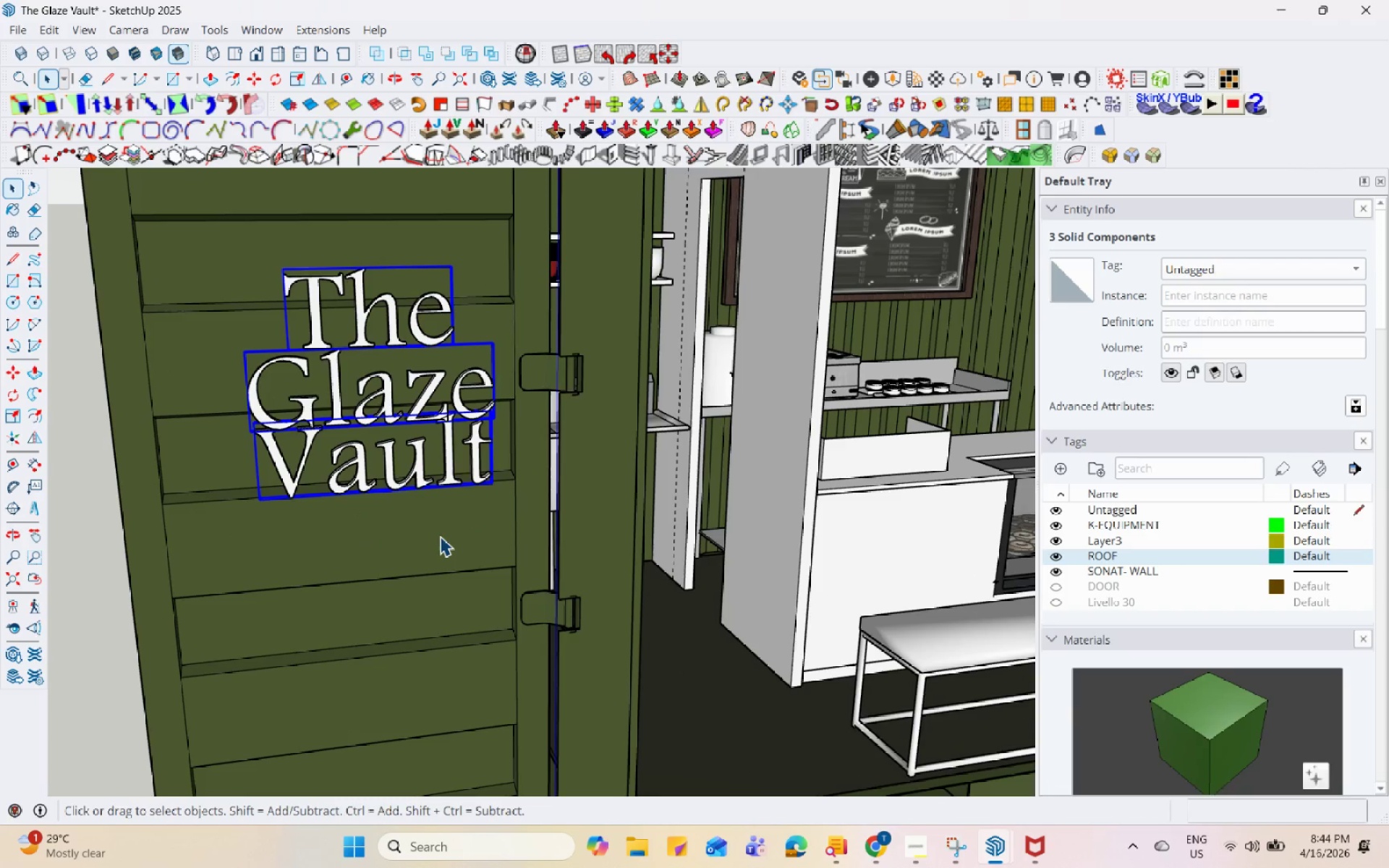 
scroll: coordinate [503, 504], scroll_direction: up, amount: 1.0
 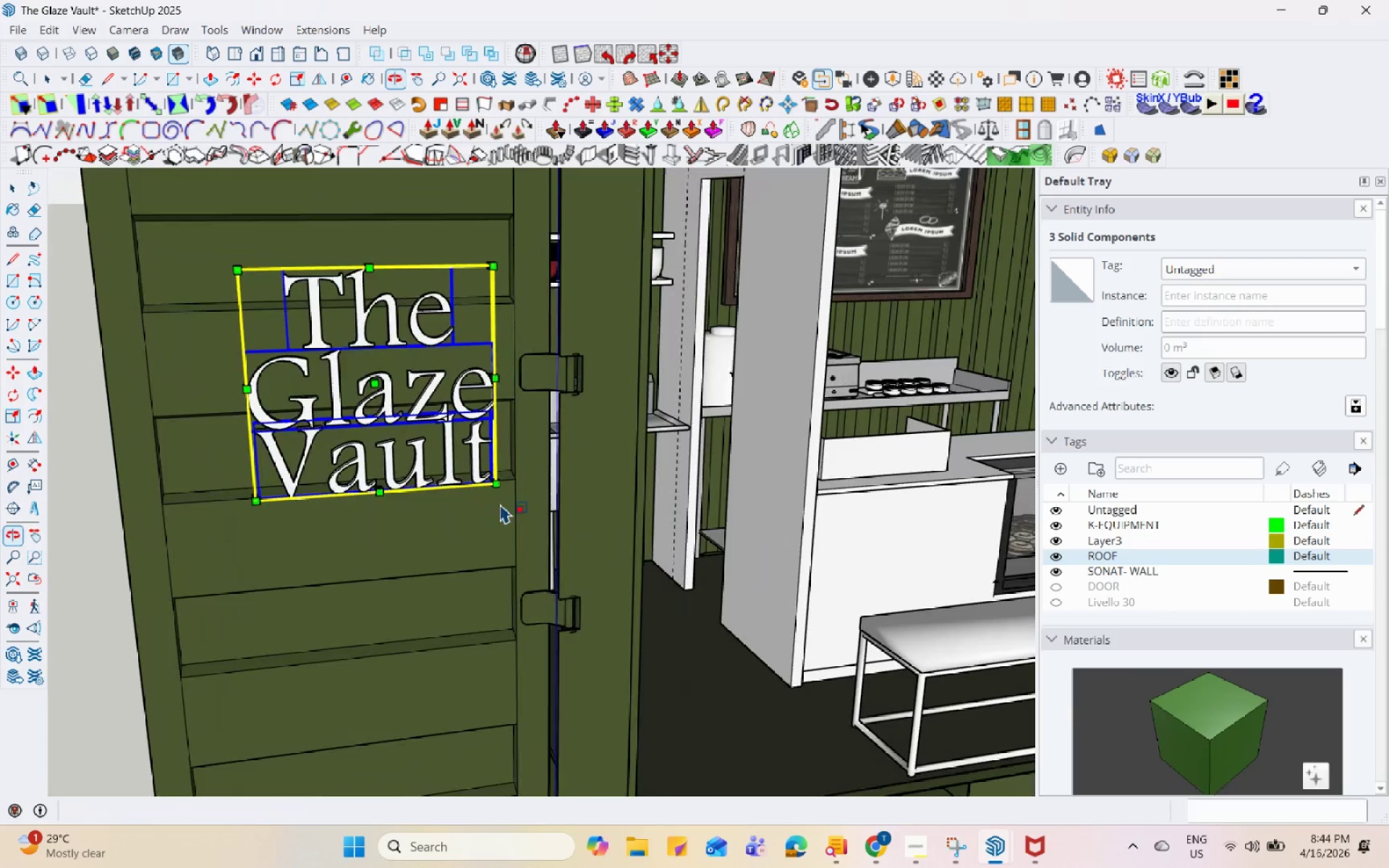 
key(M)
 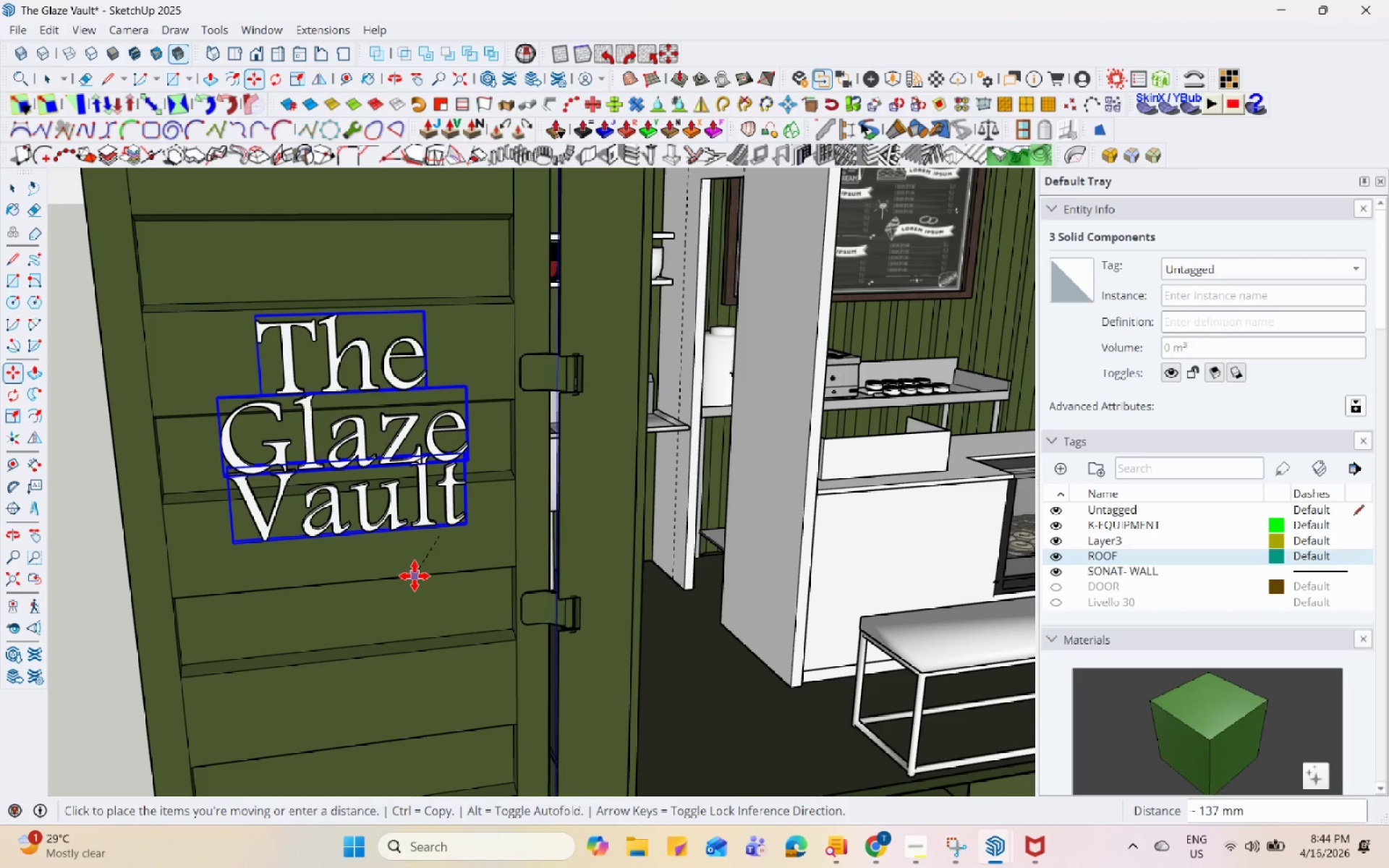 
left_click([415, 575])
 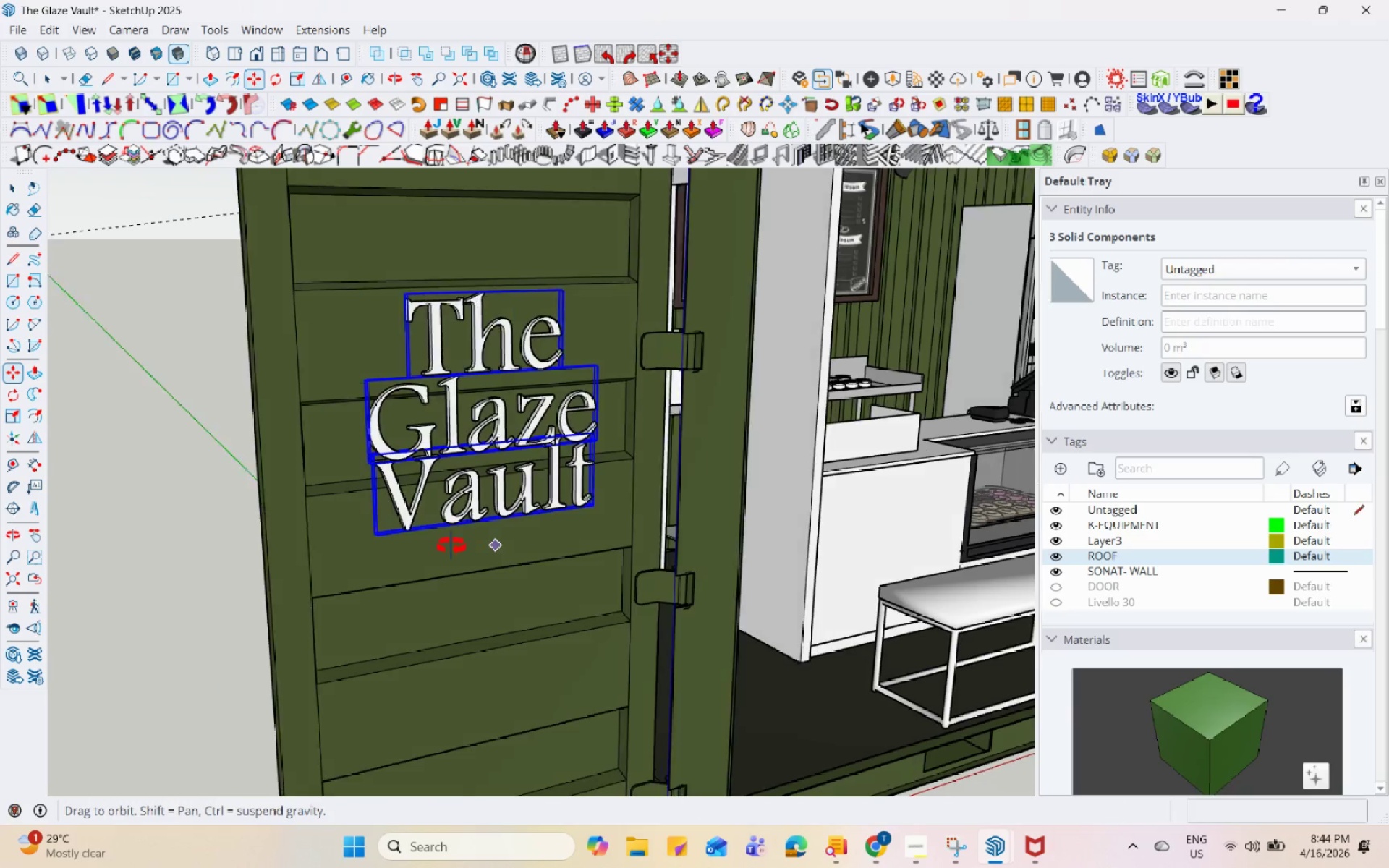 
key(Space)
 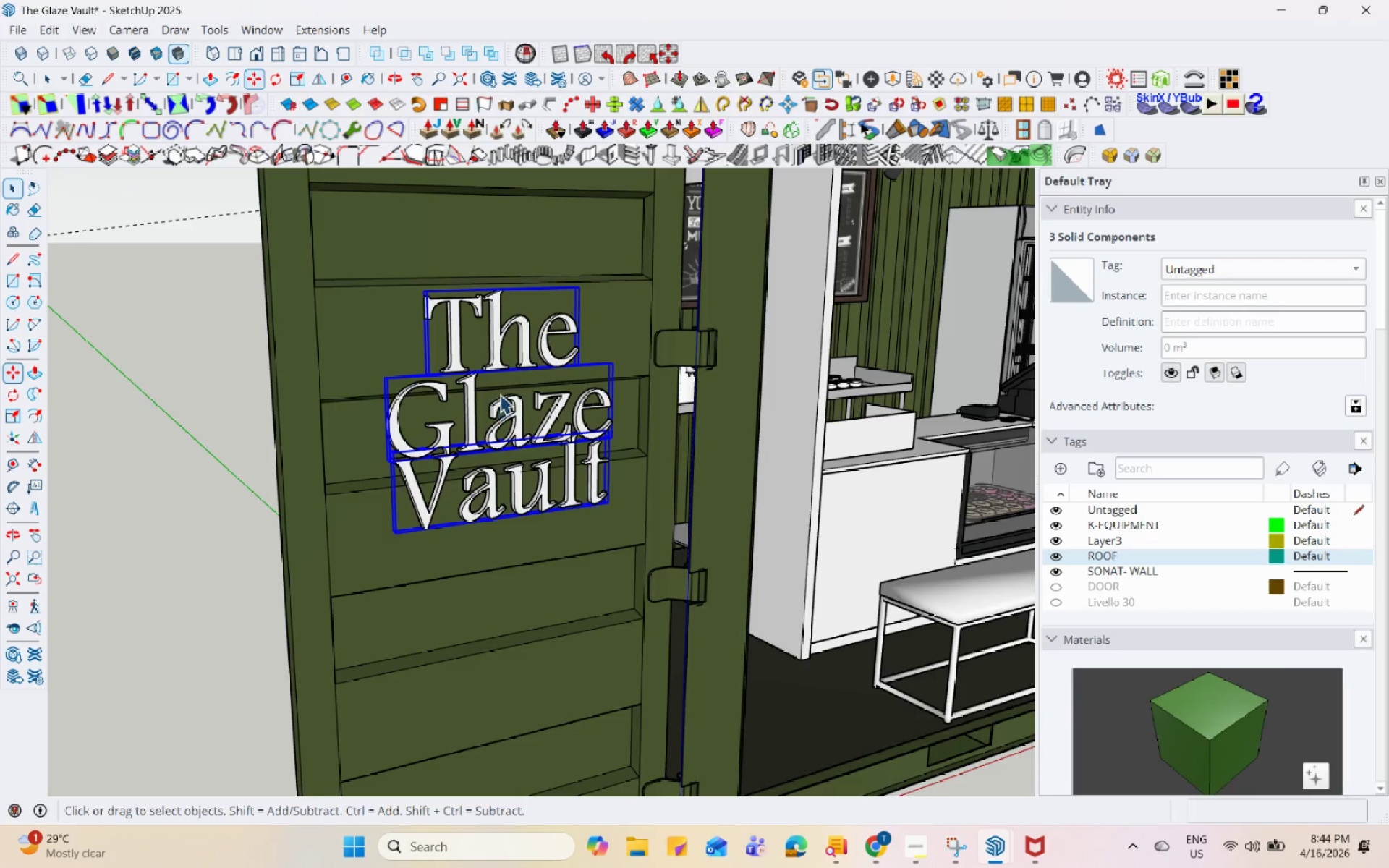 
left_click([500, 394])
 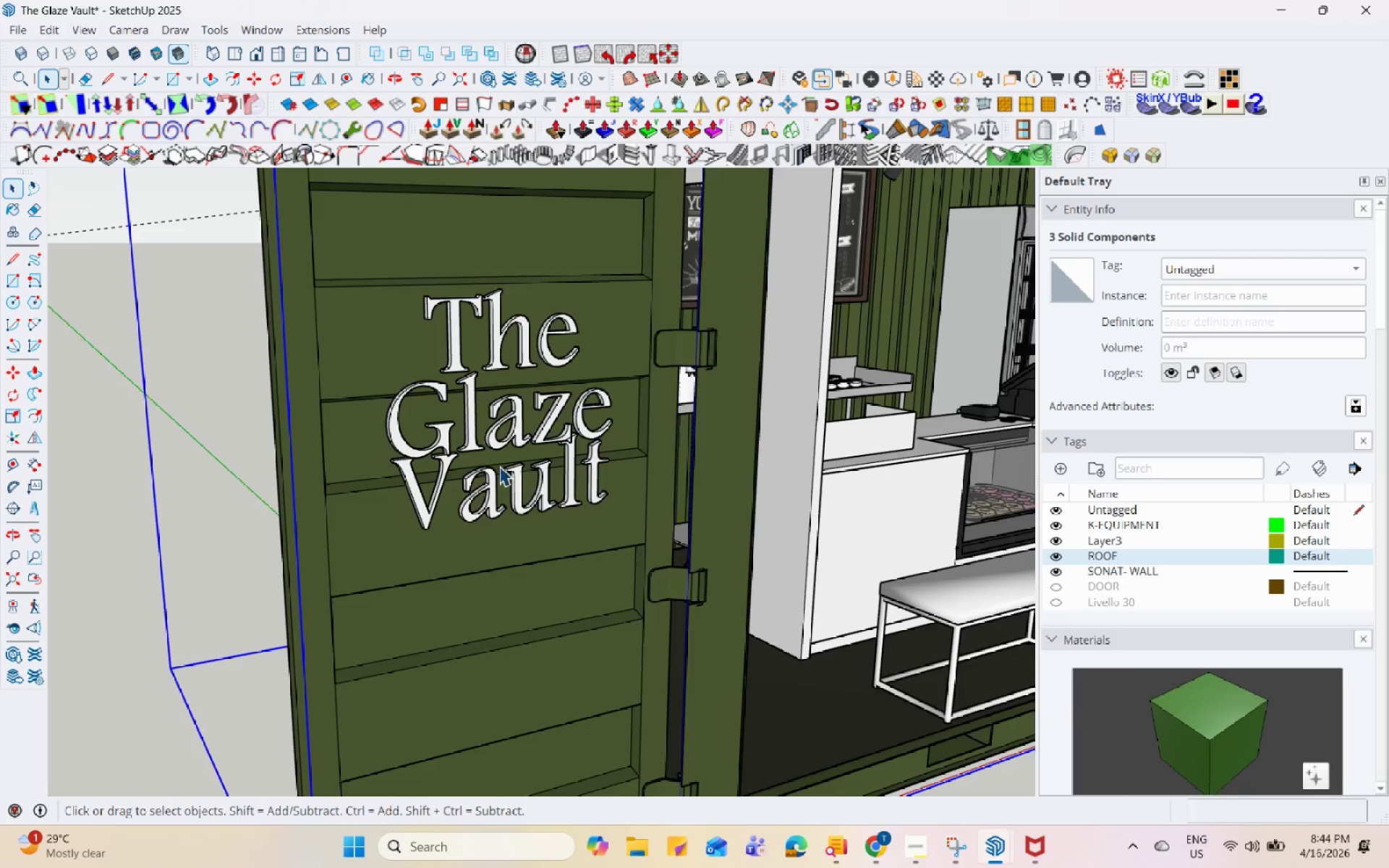 
scroll: coordinate [499, 466], scroll_direction: up, amount: 3.0
 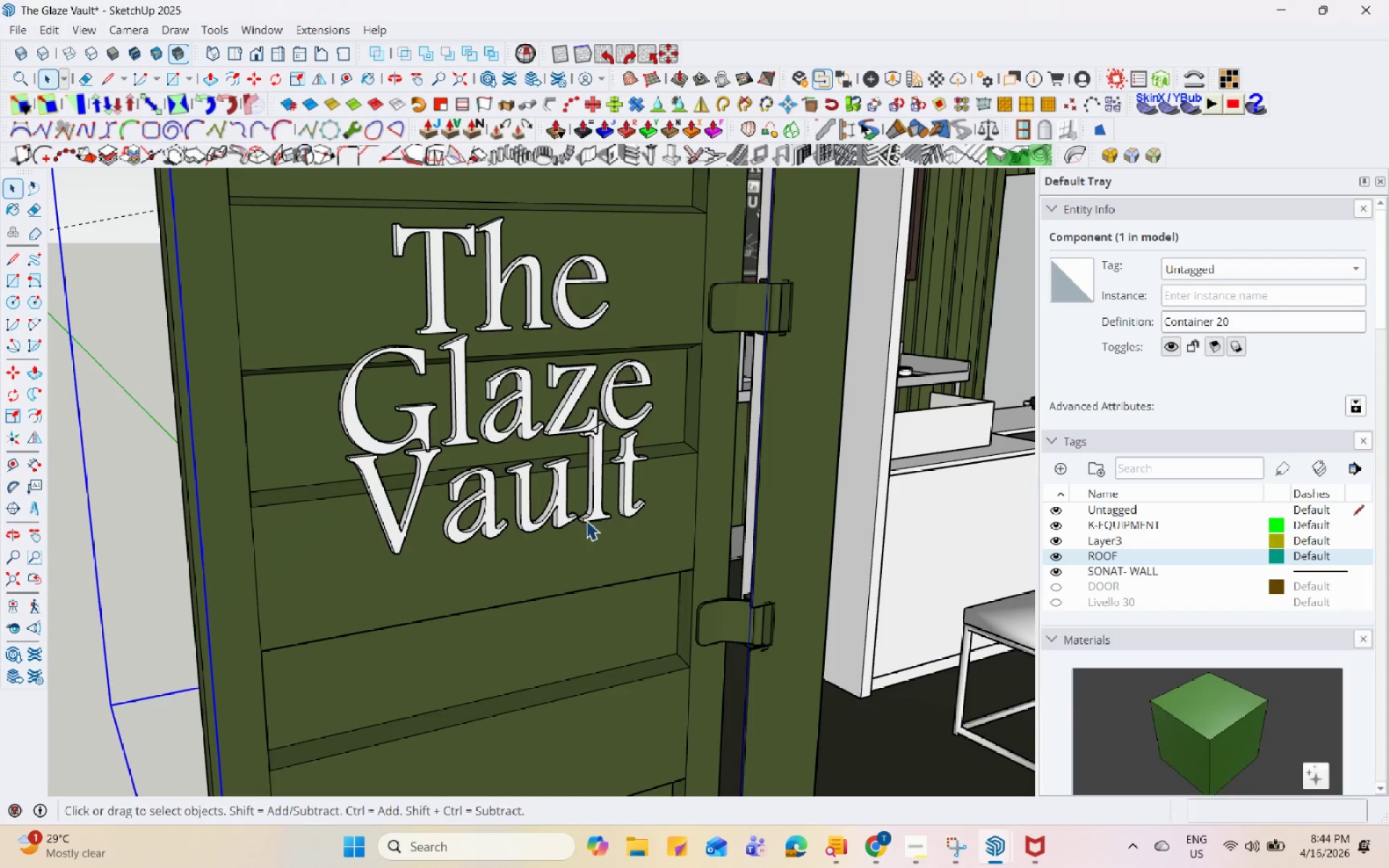 
left_click([606, 490])
 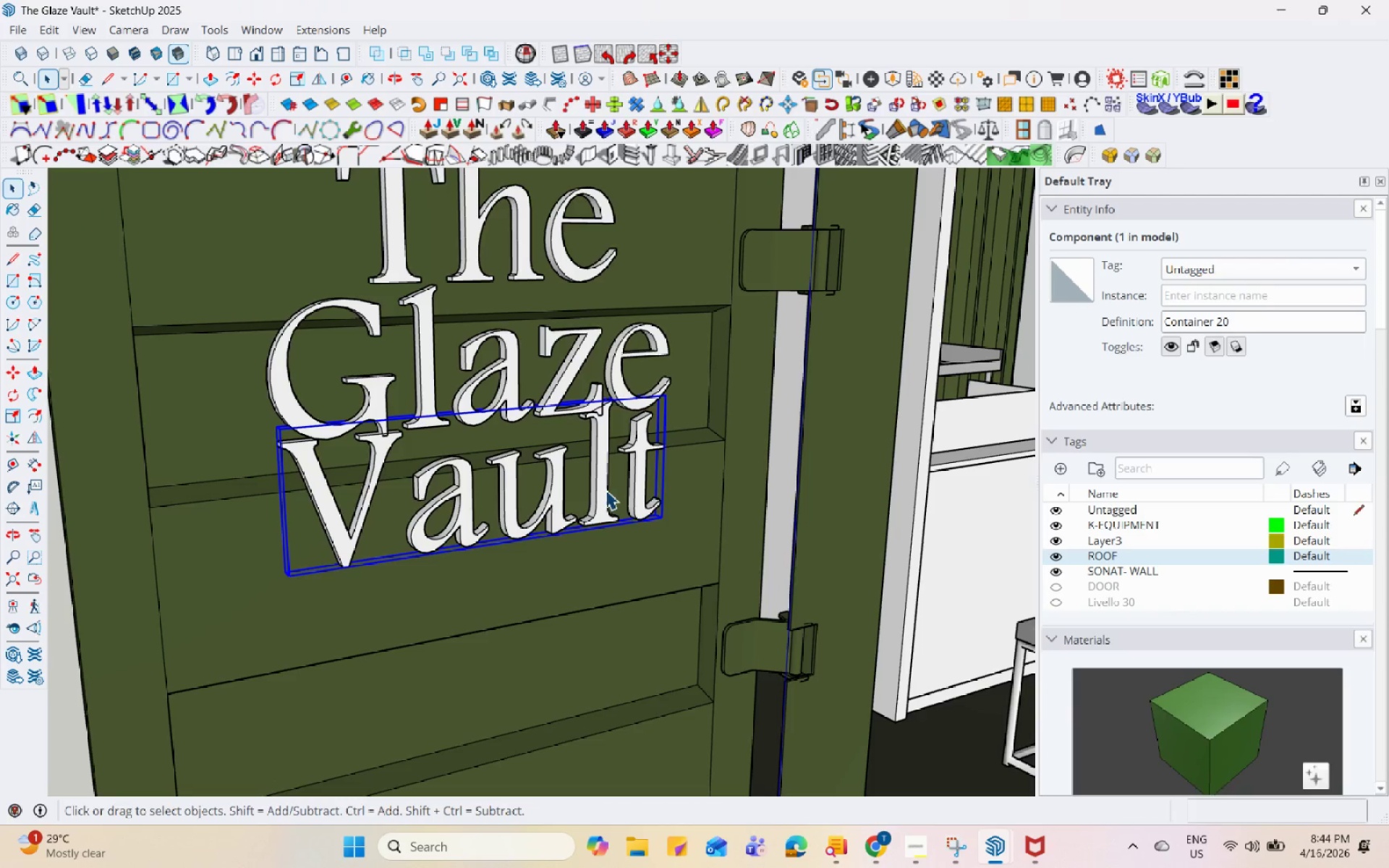 
scroll: coordinate [579, 506], scroll_direction: up, amount: 2.0
 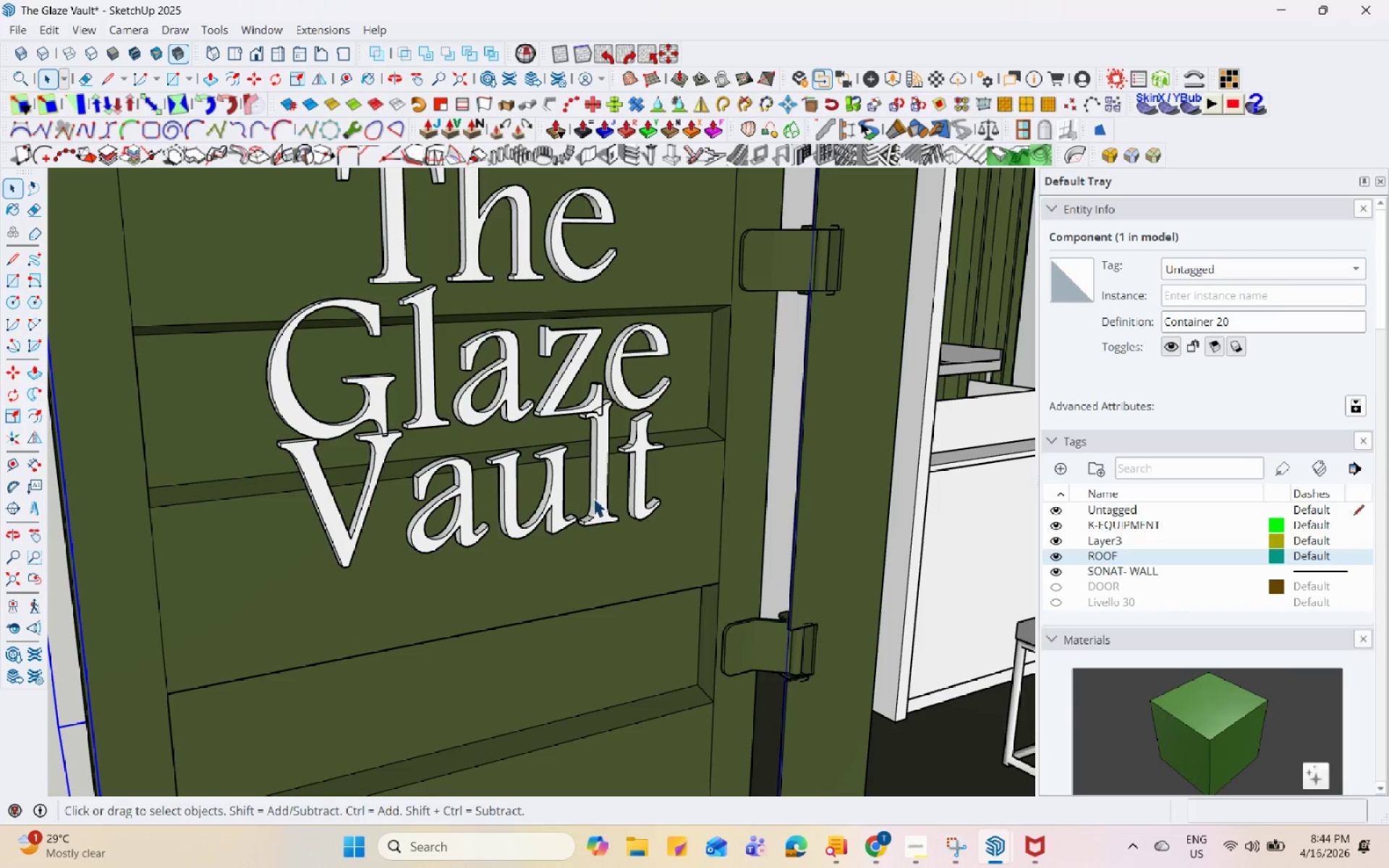 
key(M)
 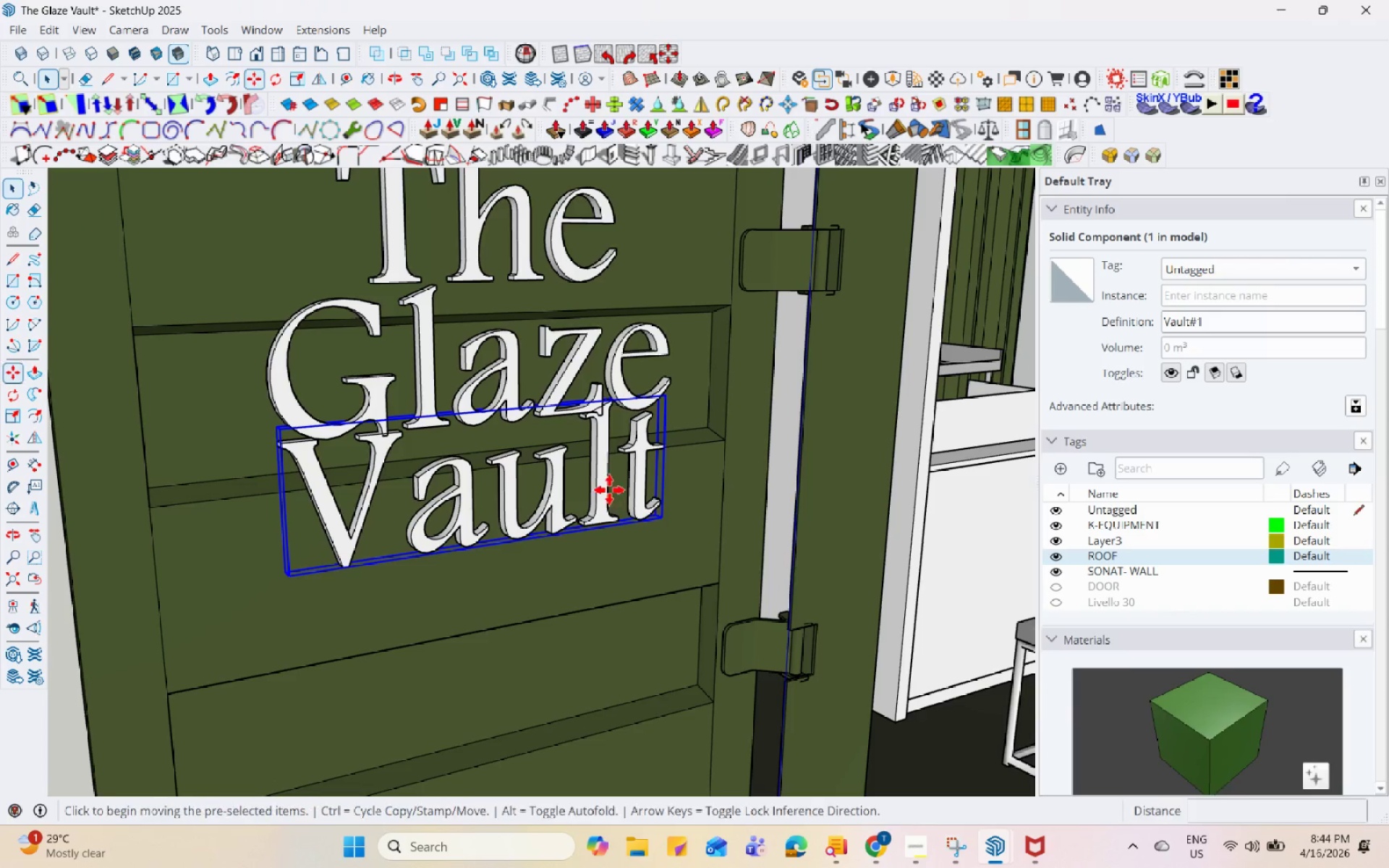 
left_click([609, 490])
 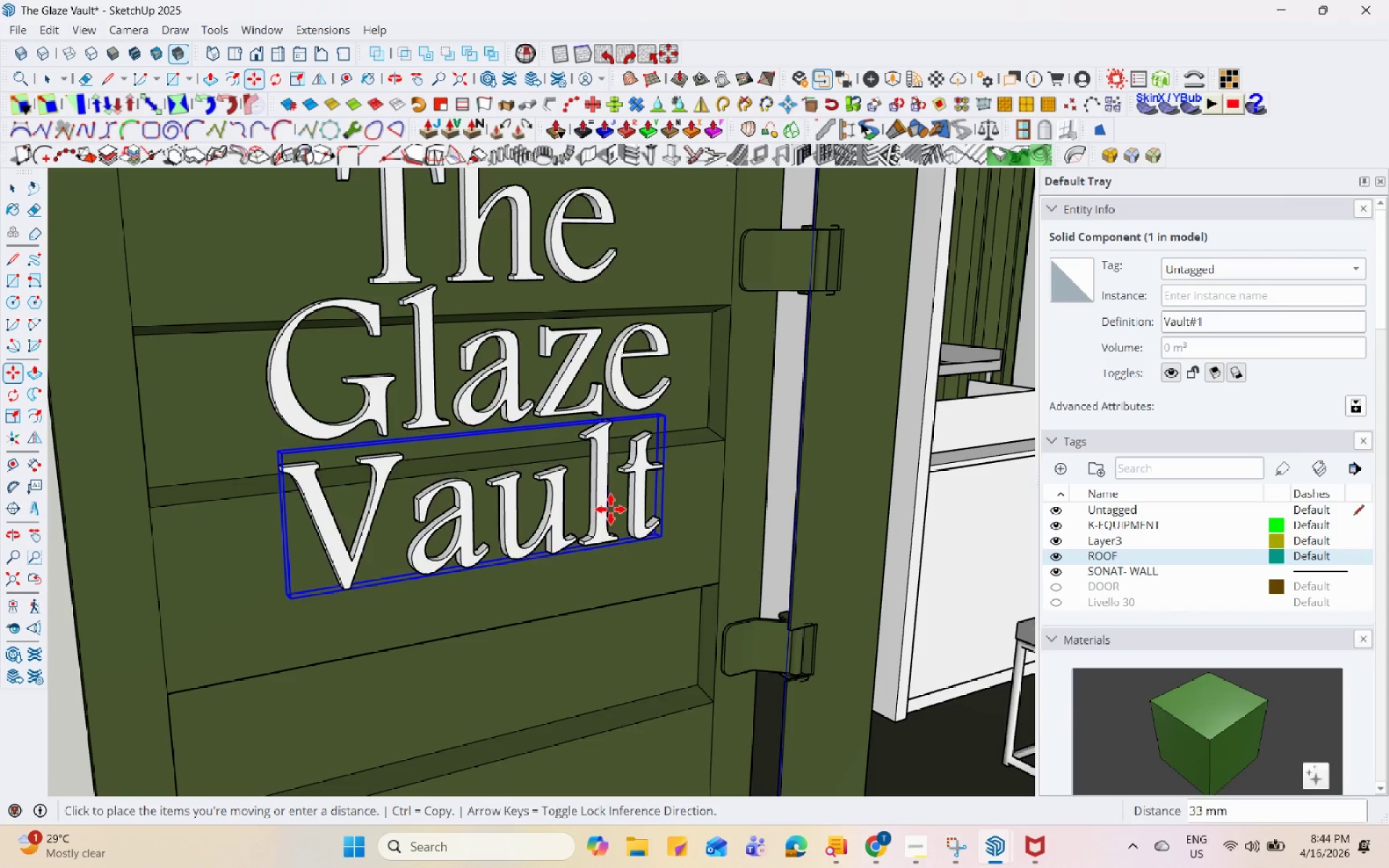 
left_click([611, 509])
 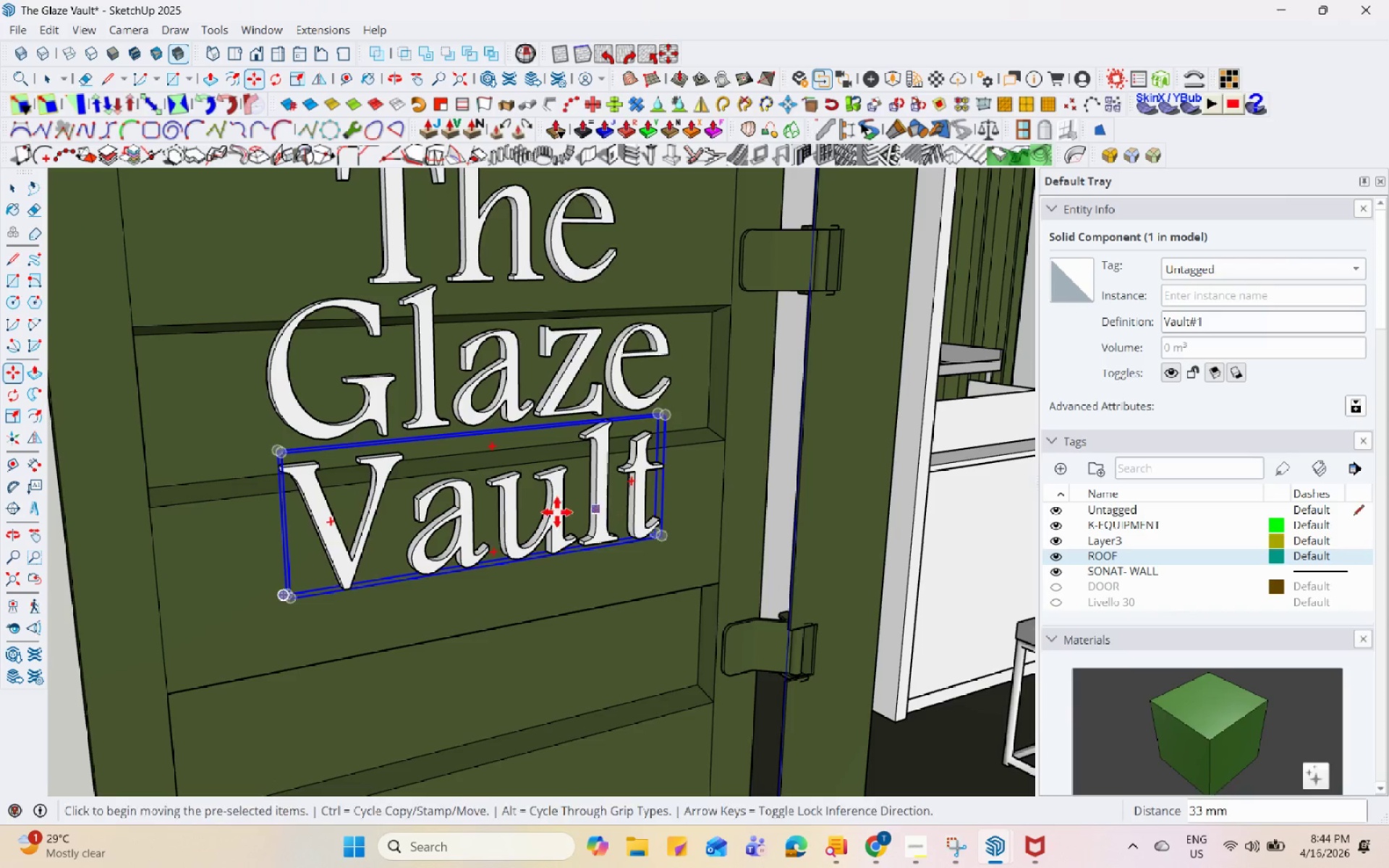 
scroll: coordinate [446, 543], scroll_direction: down, amount: 6.0
 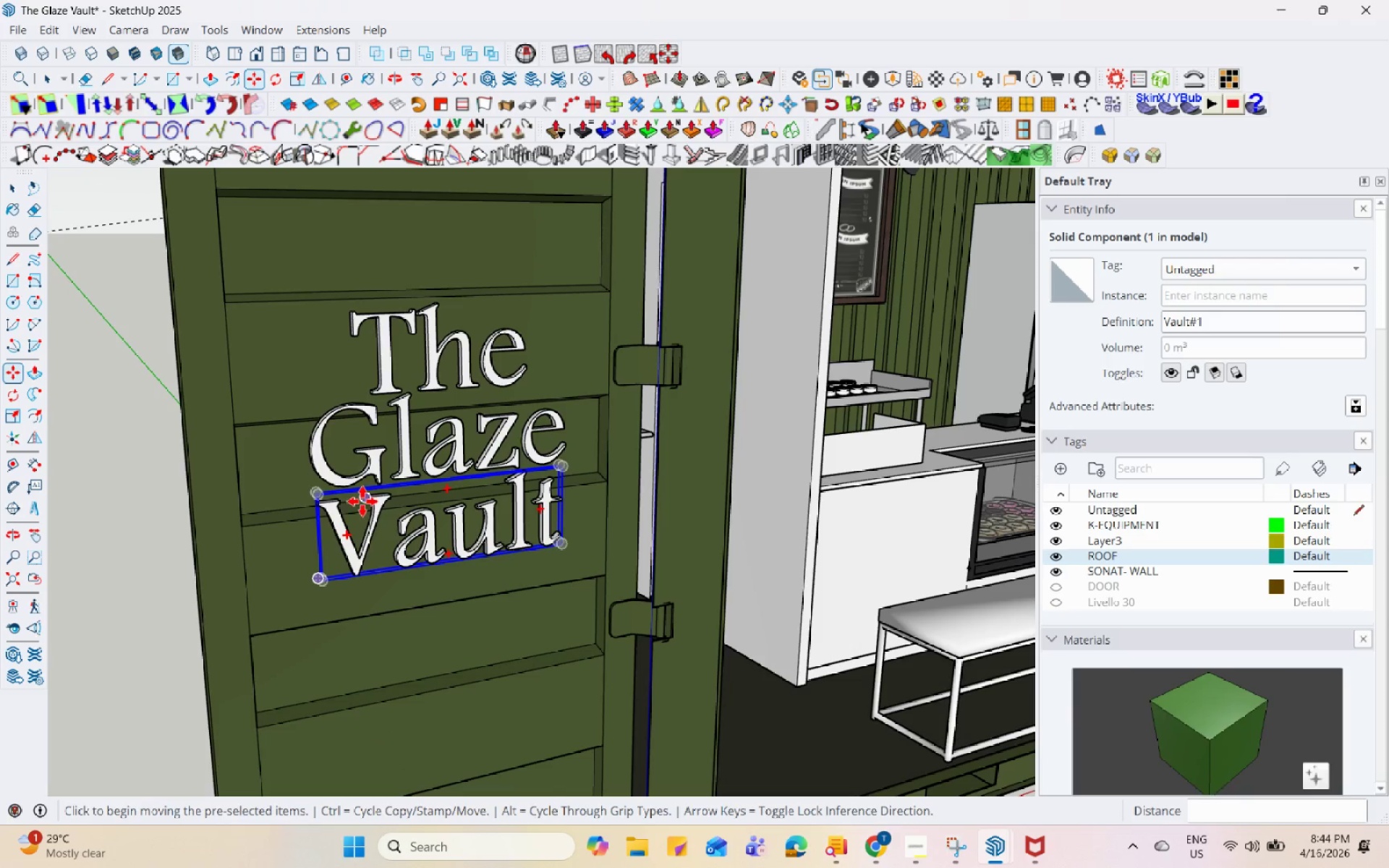 
key(S)
 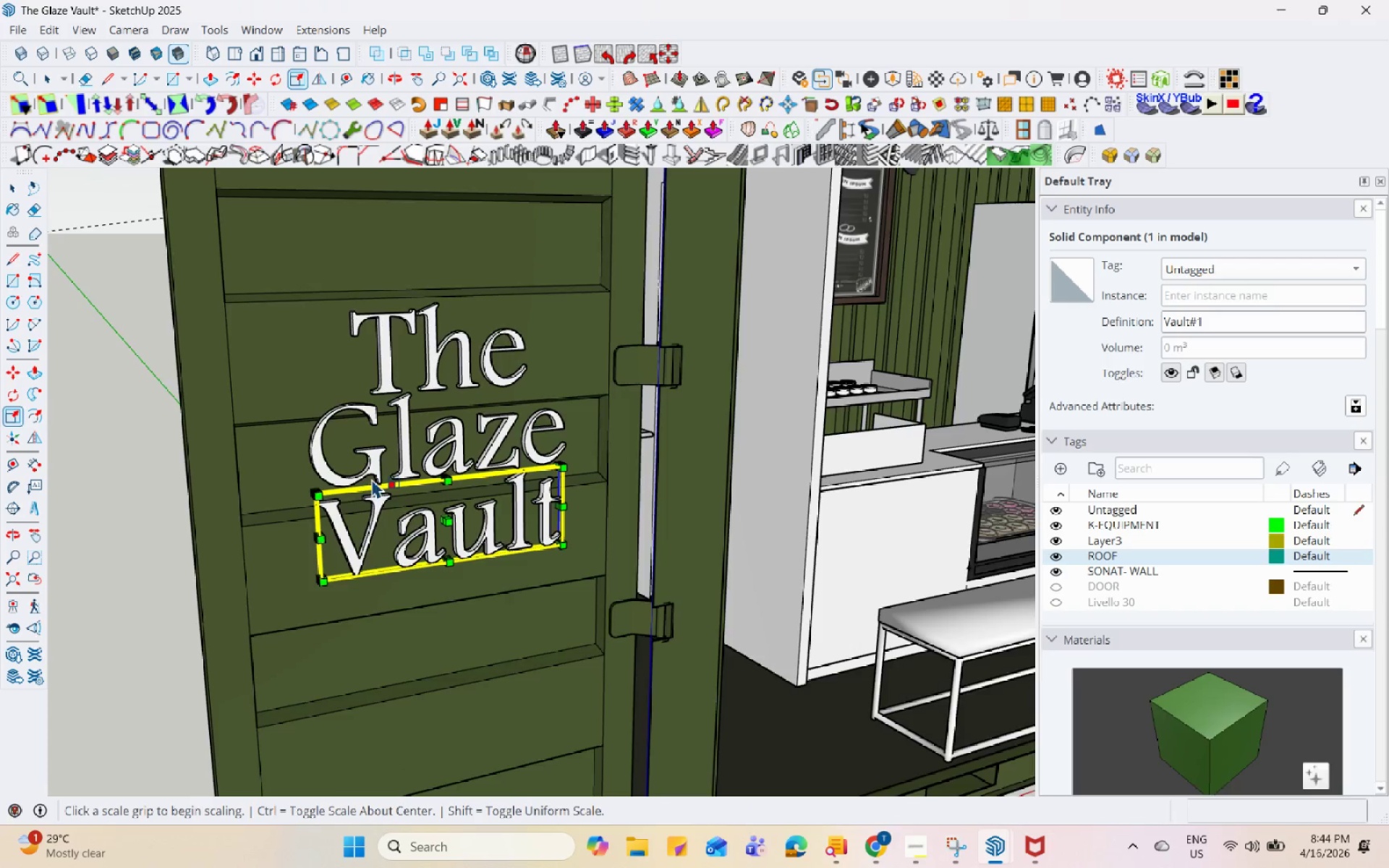 
scroll: coordinate [304, 493], scroll_direction: up, amount: 5.0
 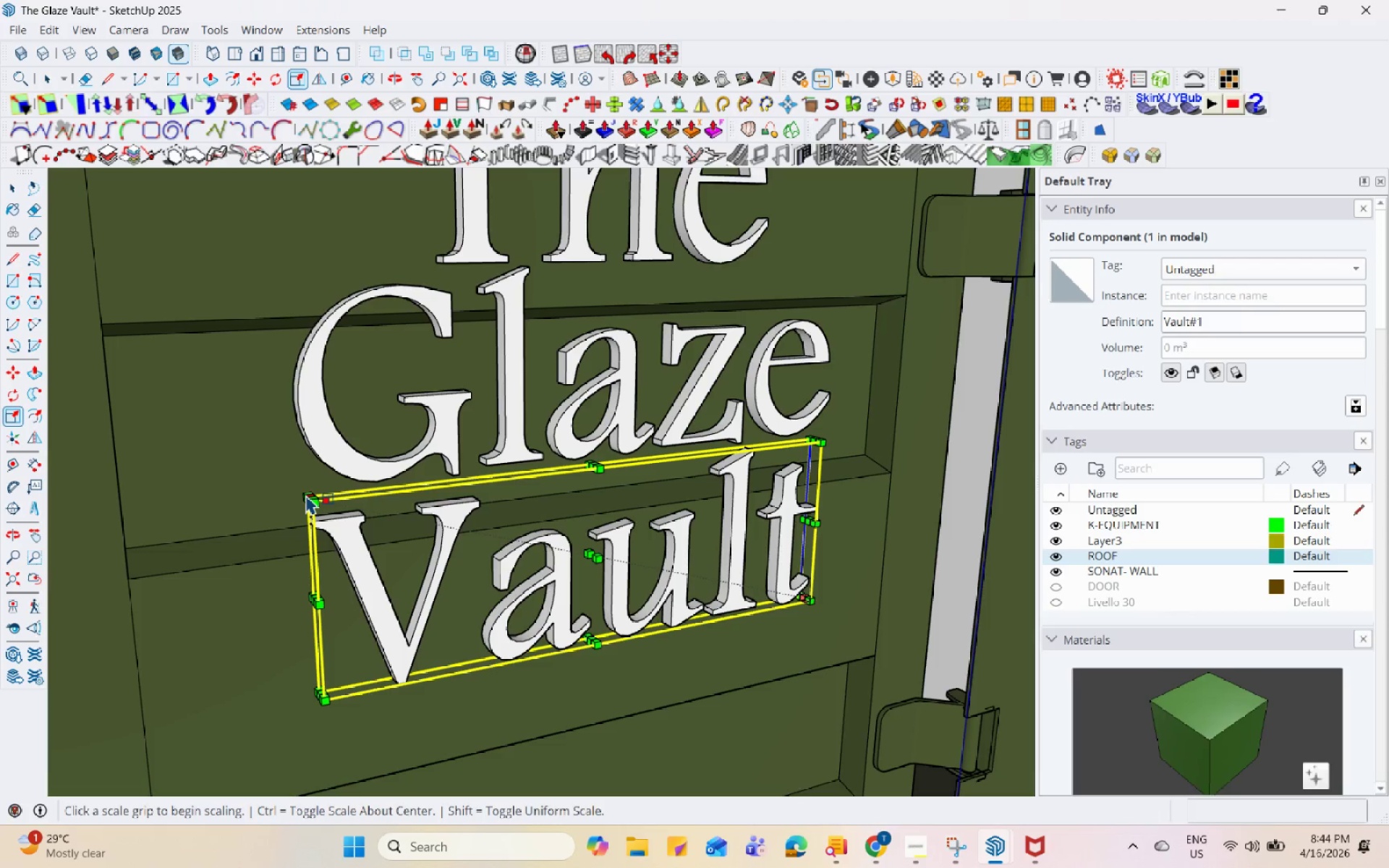 
hold_key(key=ControlLeft, duration=1.5)
left_click([303, 493])
 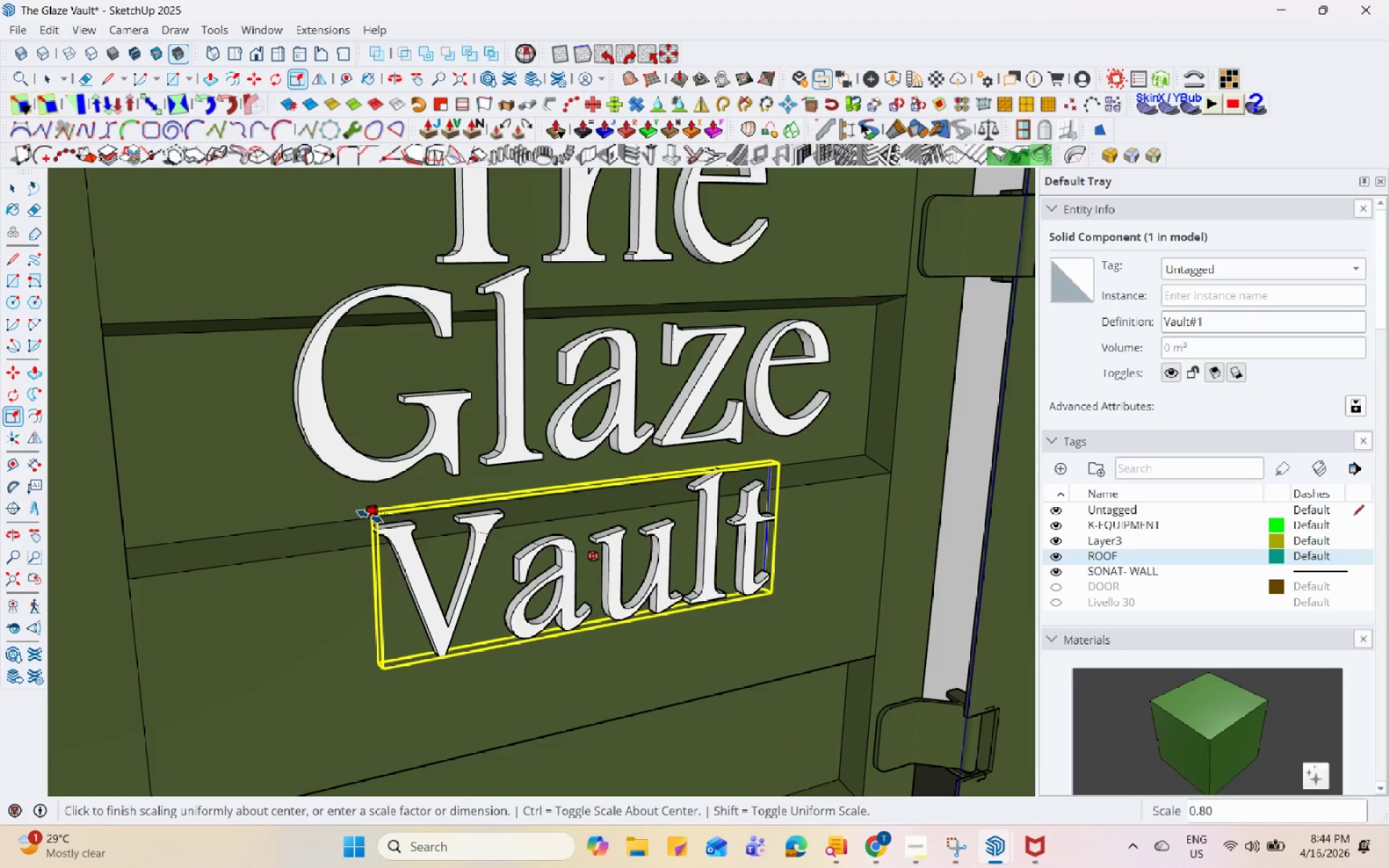 
hold_key(key=ControlLeft, duration=0.38)
left_click([381, 520])
 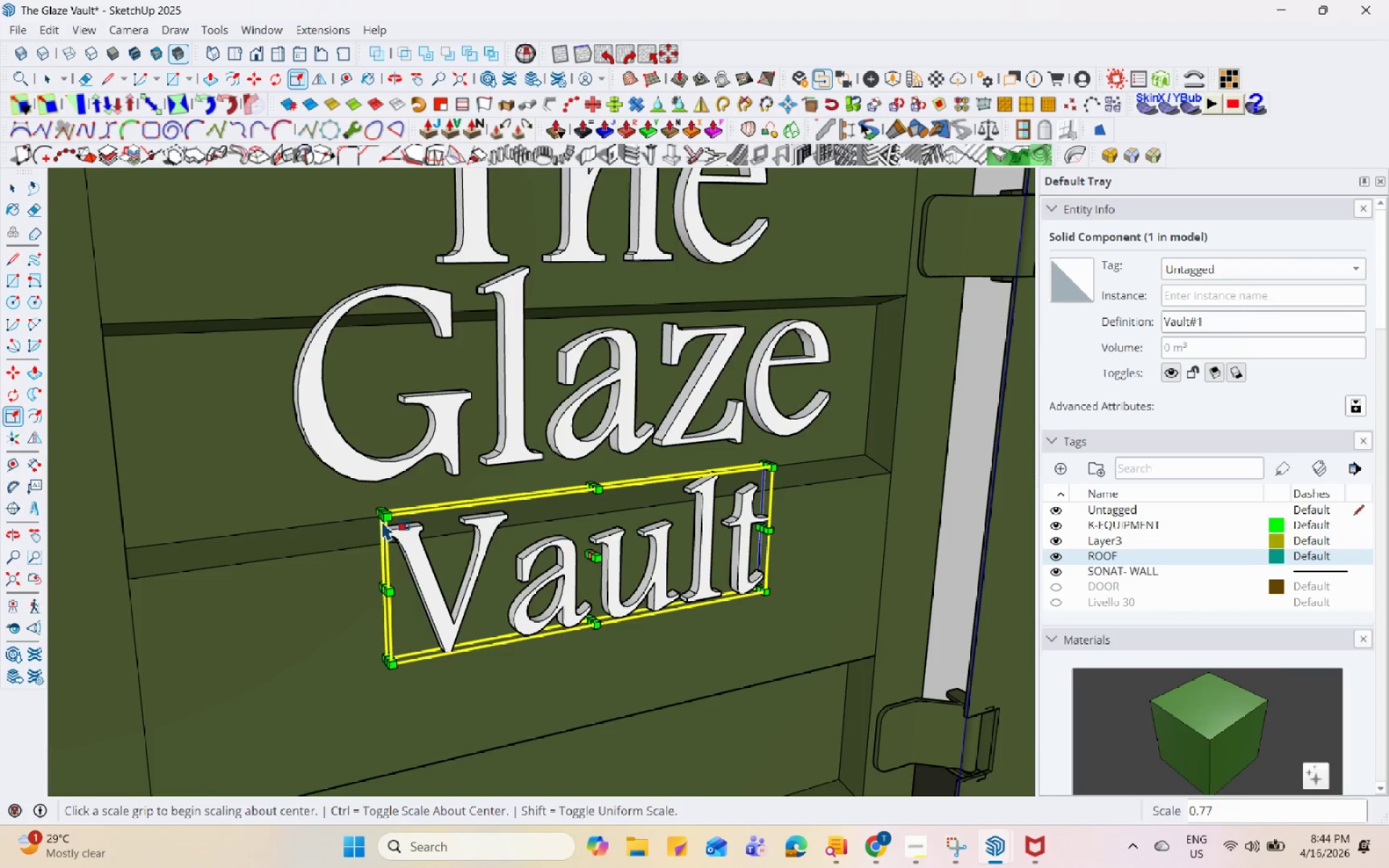 
scroll: coordinate [381, 537], scroll_direction: down, amount: 5.0
 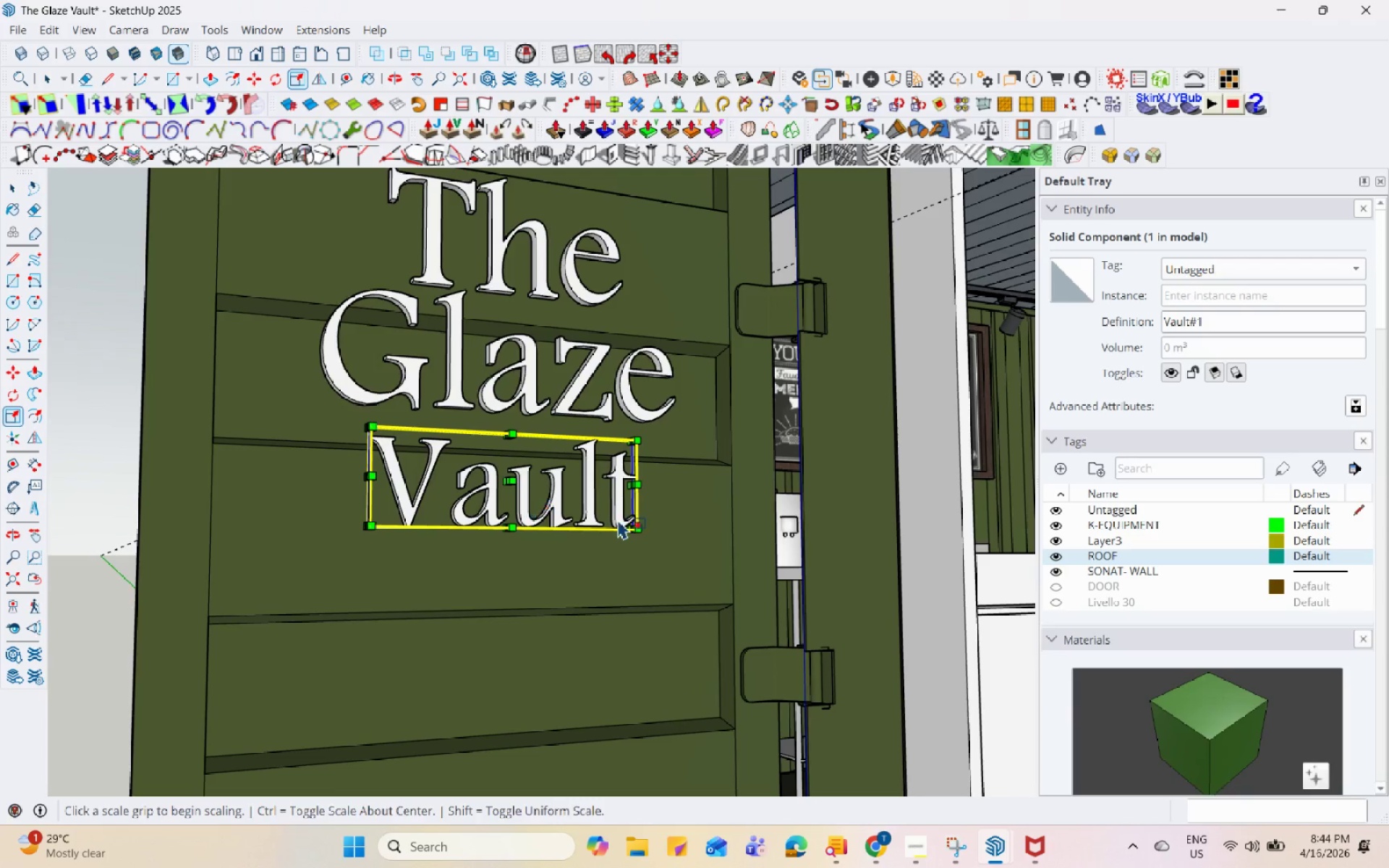 
key(Space)
 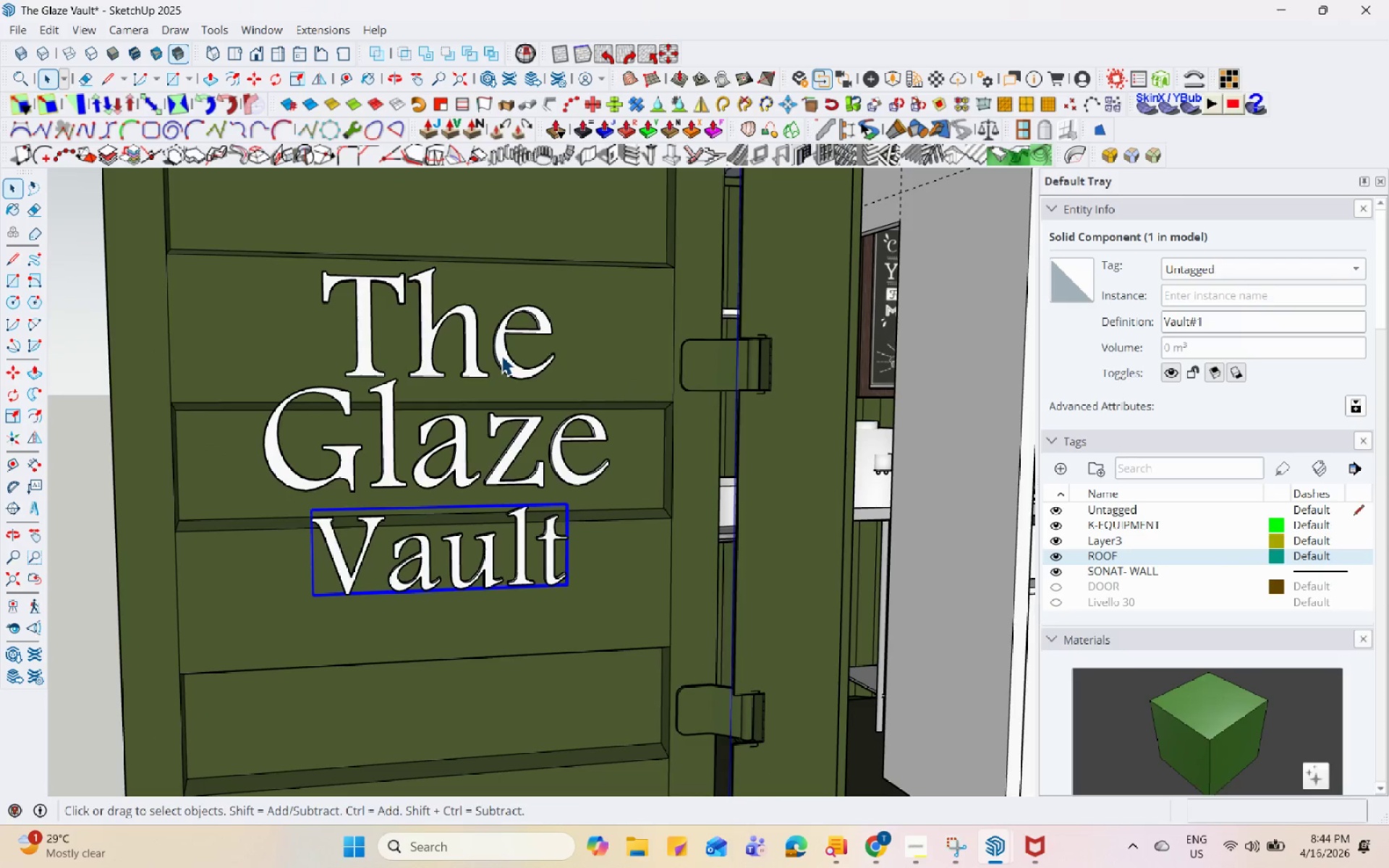 
left_click([501, 355])
 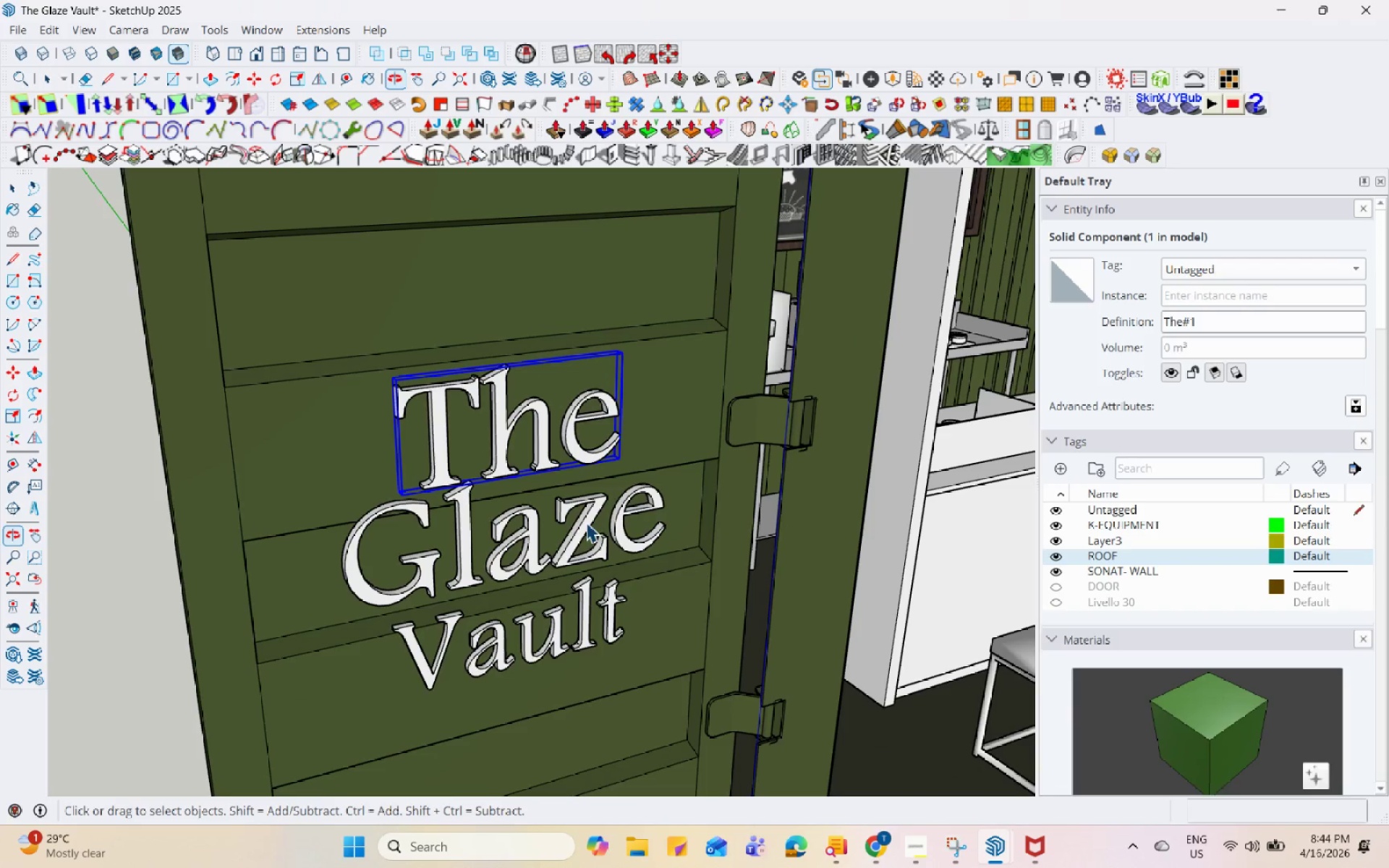 
scroll: coordinate [501, 355], scroll_direction: down, amount: 1.0
 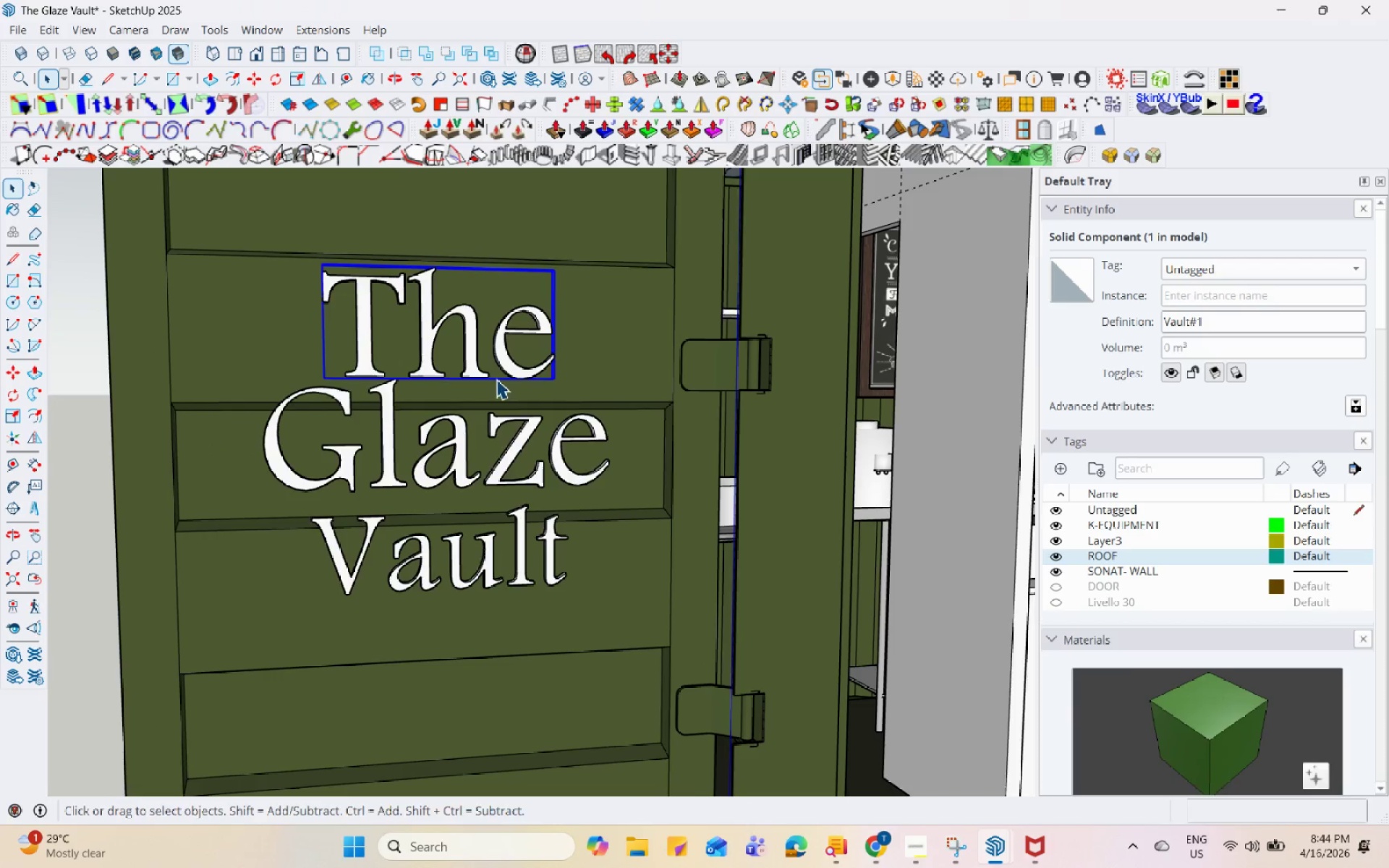 
scroll: coordinate [513, 535], scroll_direction: up, amount: 2.0
 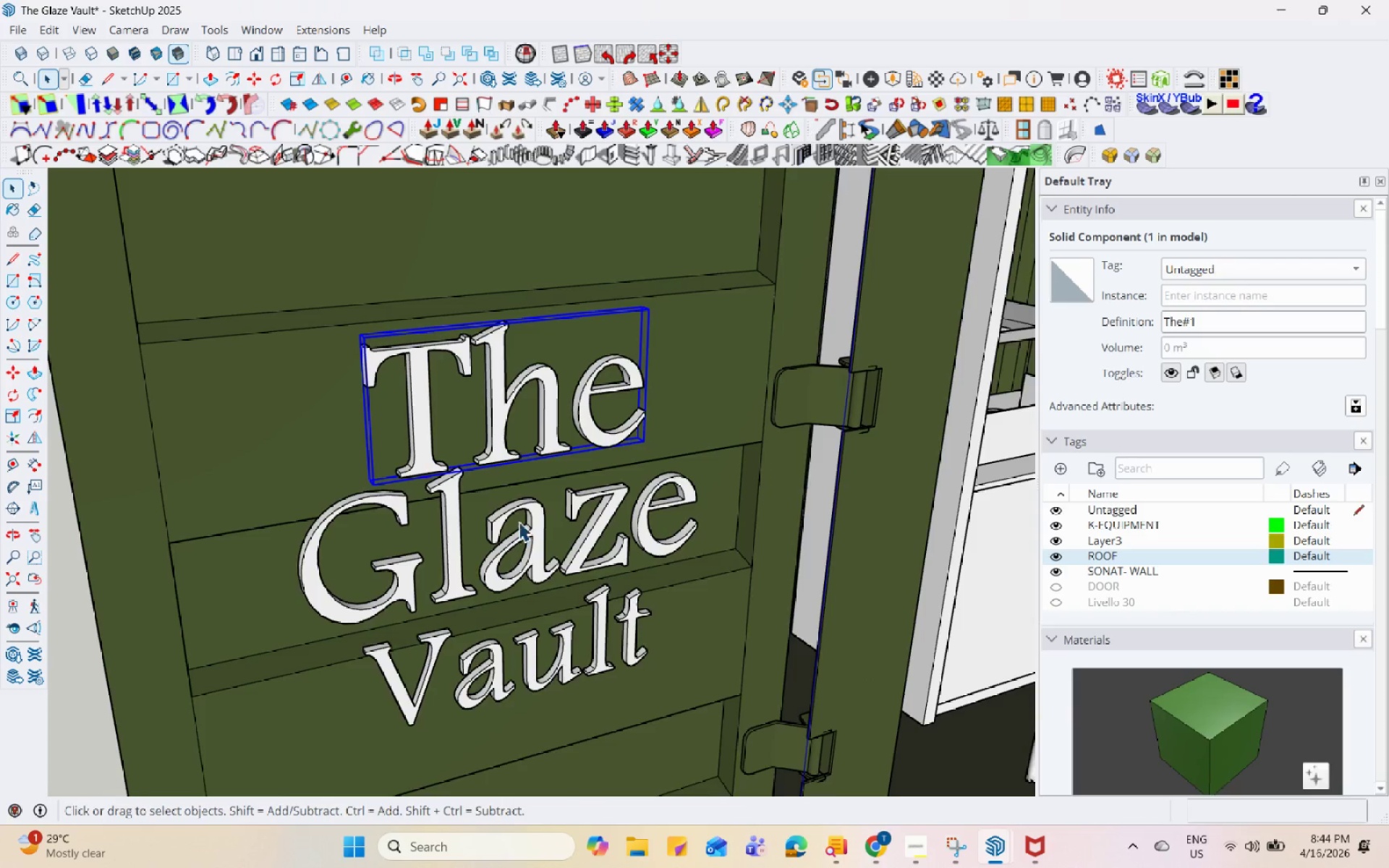 
scroll: coordinate [526, 415], scroll_direction: down, amount: 2.0
 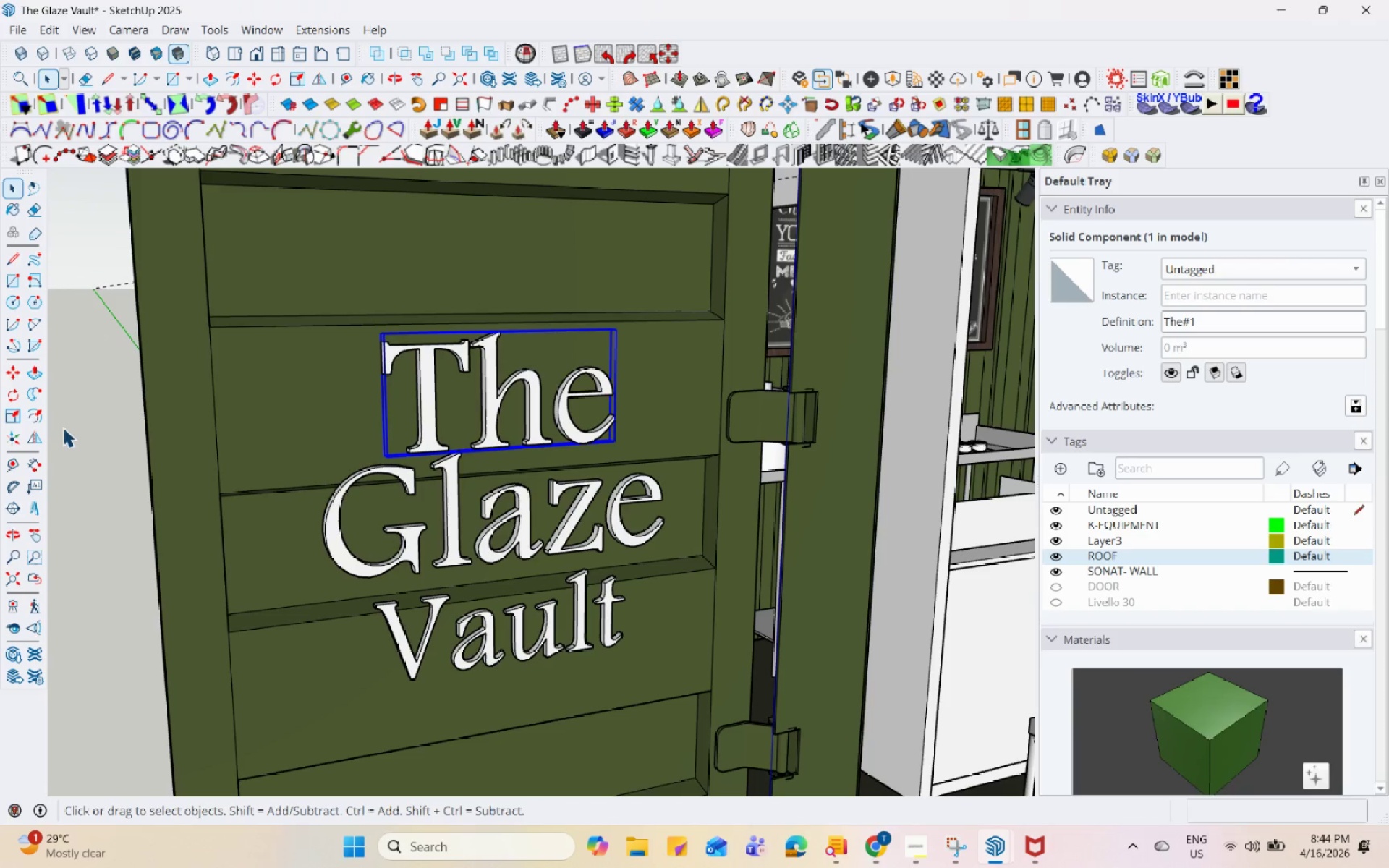 
key(S)
 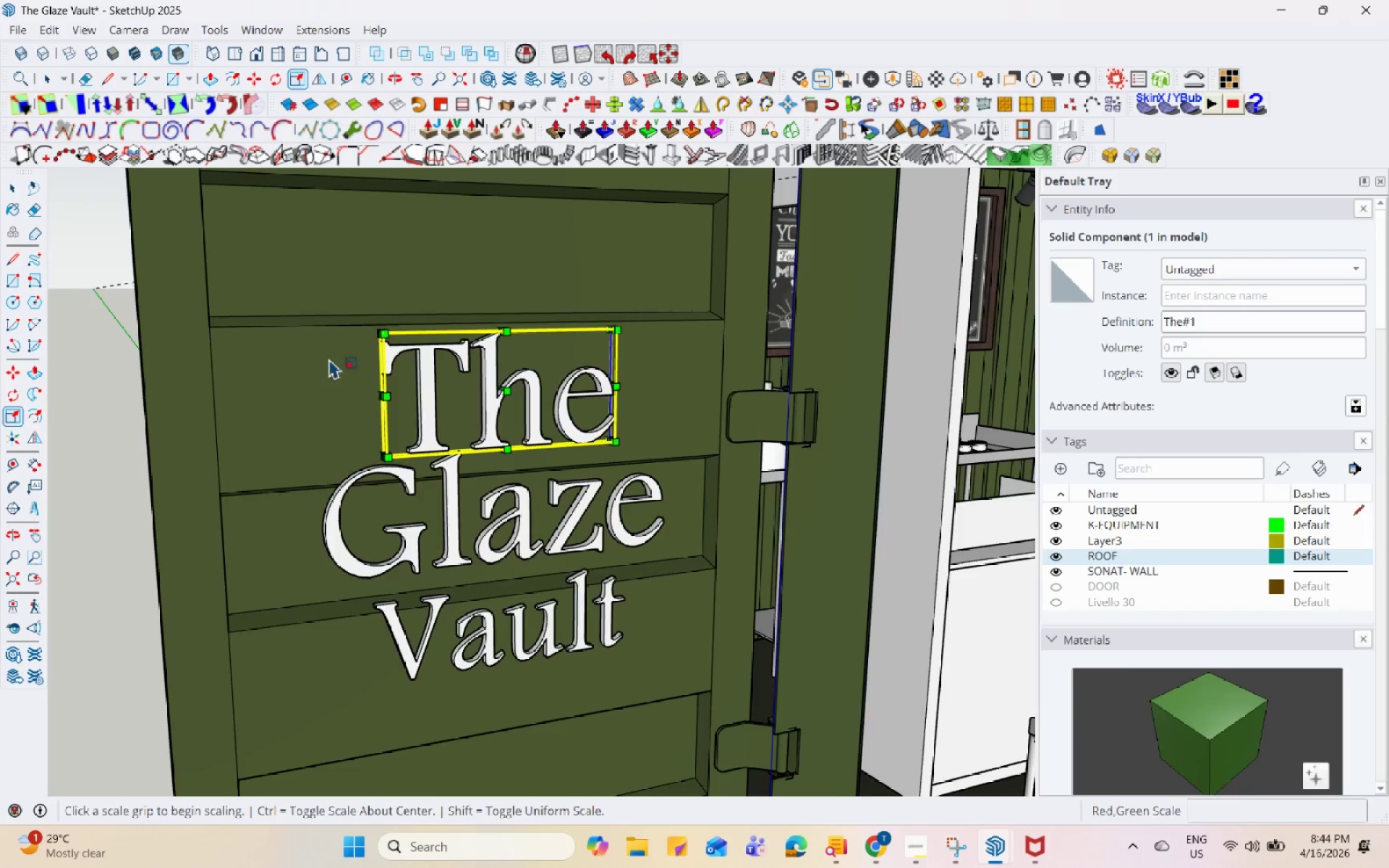 
scroll: coordinate [422, 444], scroll_direction: up, amount: 5.0
 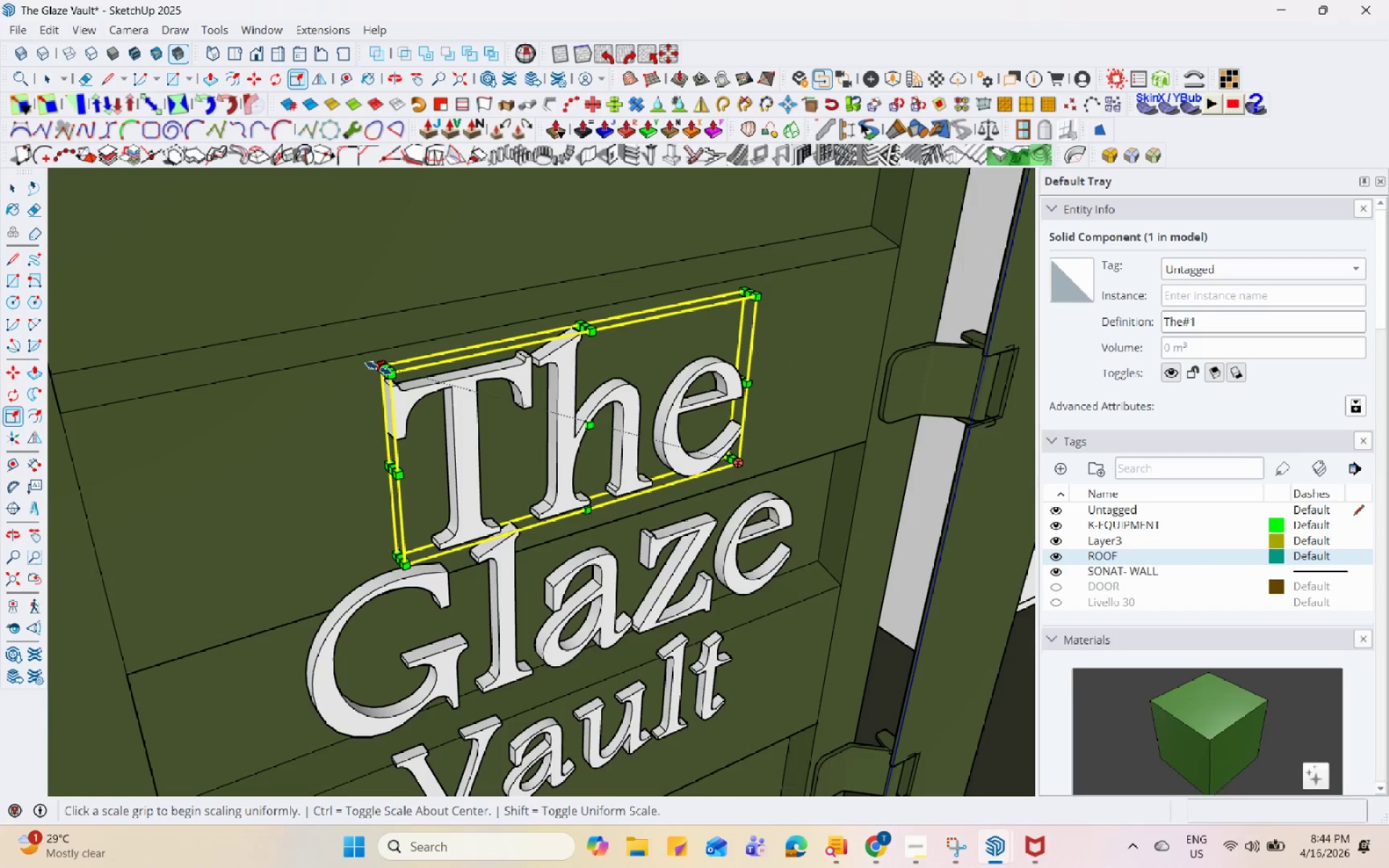 
hold_key(key=ControlLeft, duration=1.31)
left_click([378, 368])
 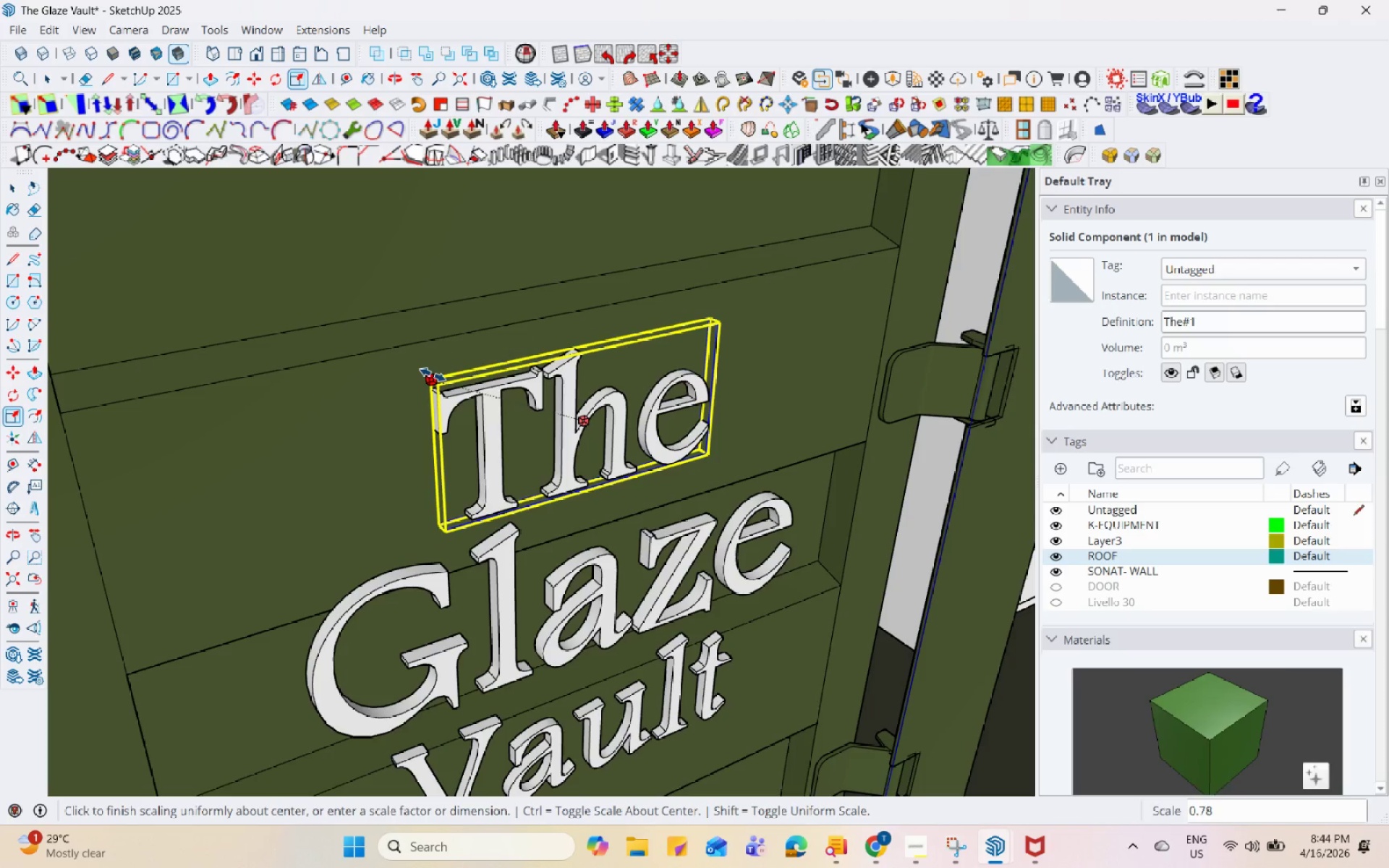 
left_click([443, 375])
 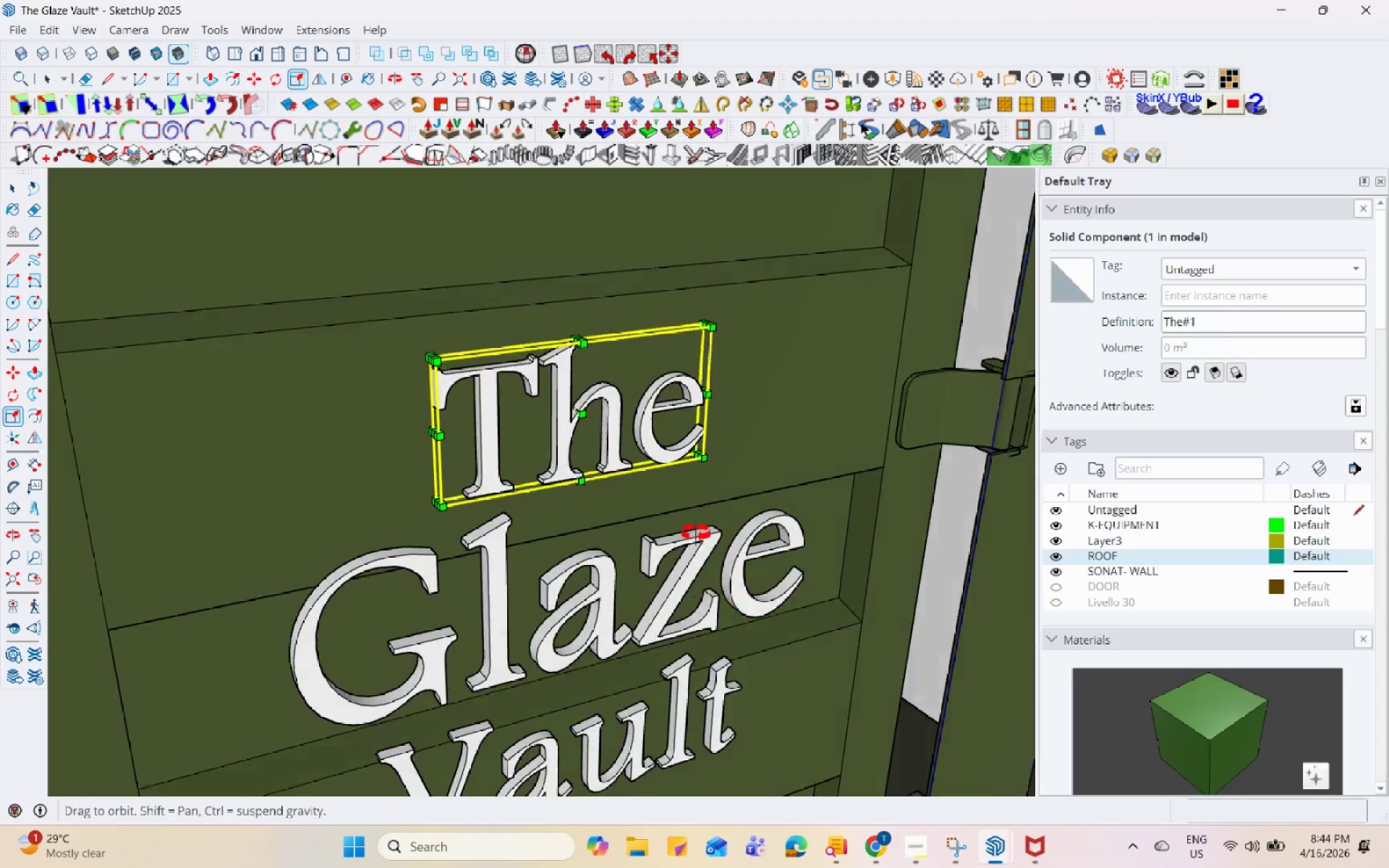 
scroll: coordinate [476, 352], scroll_direction: down, amount: 6.0
 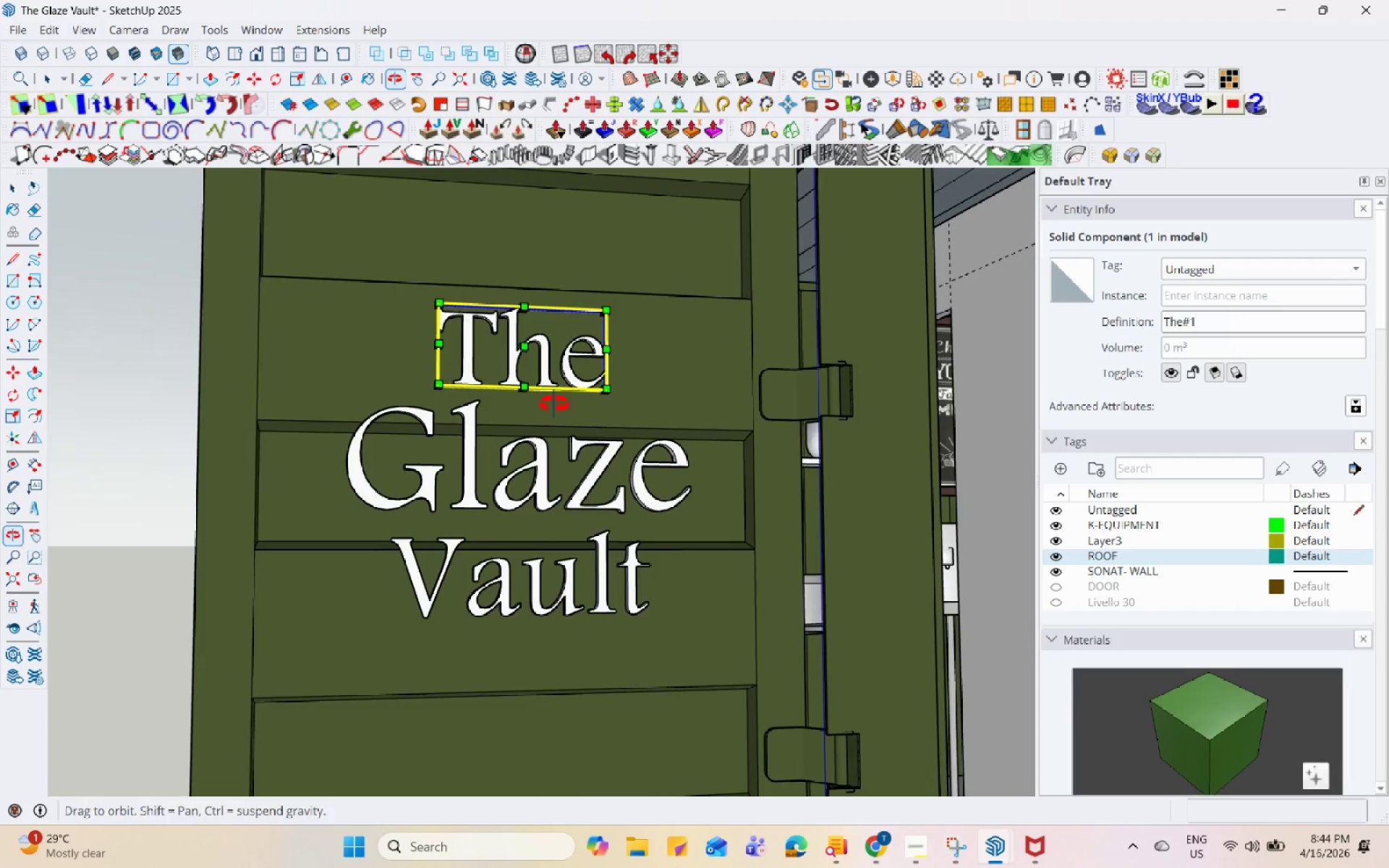 
key(Space)
 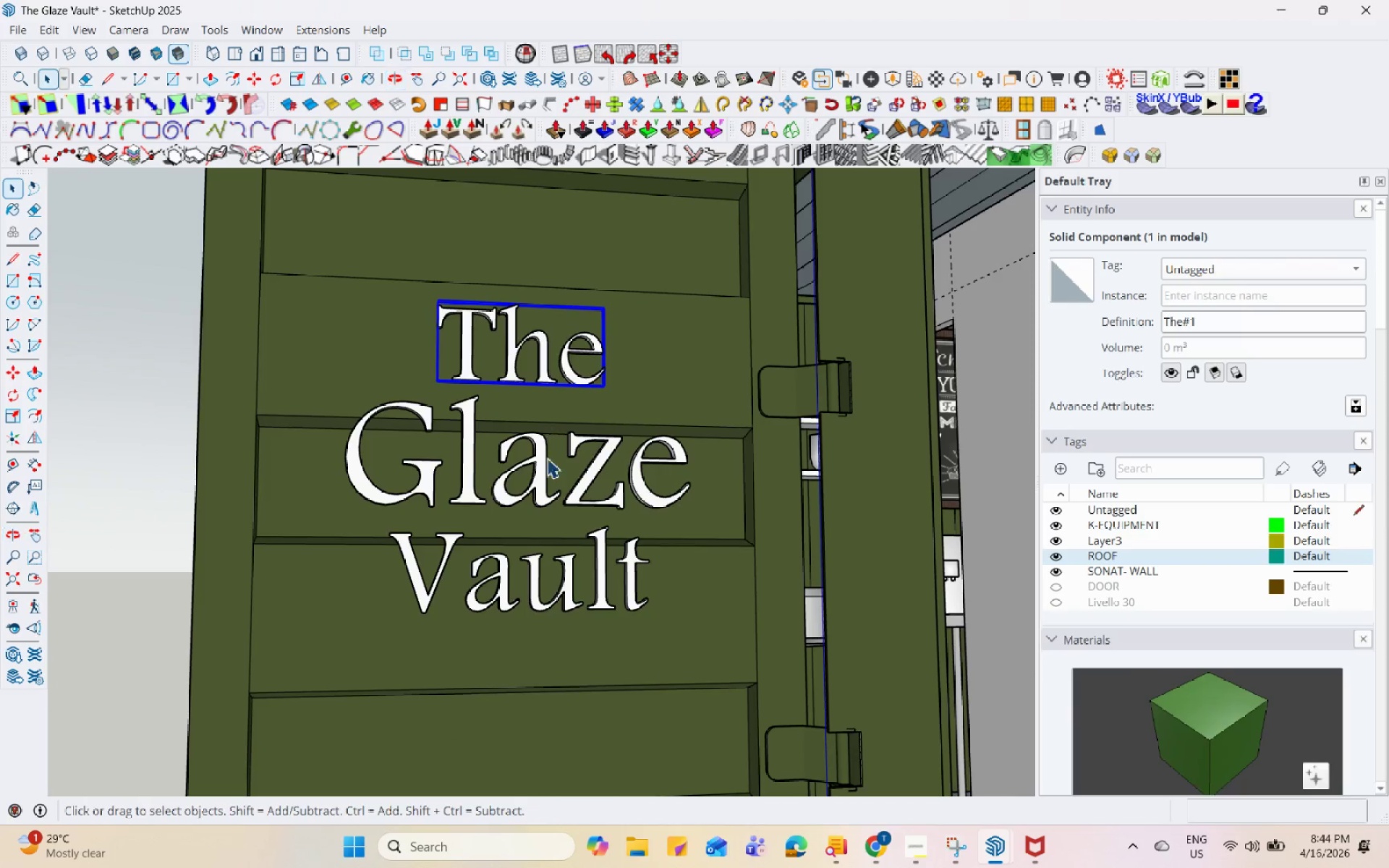 
left_click([548, 467])
 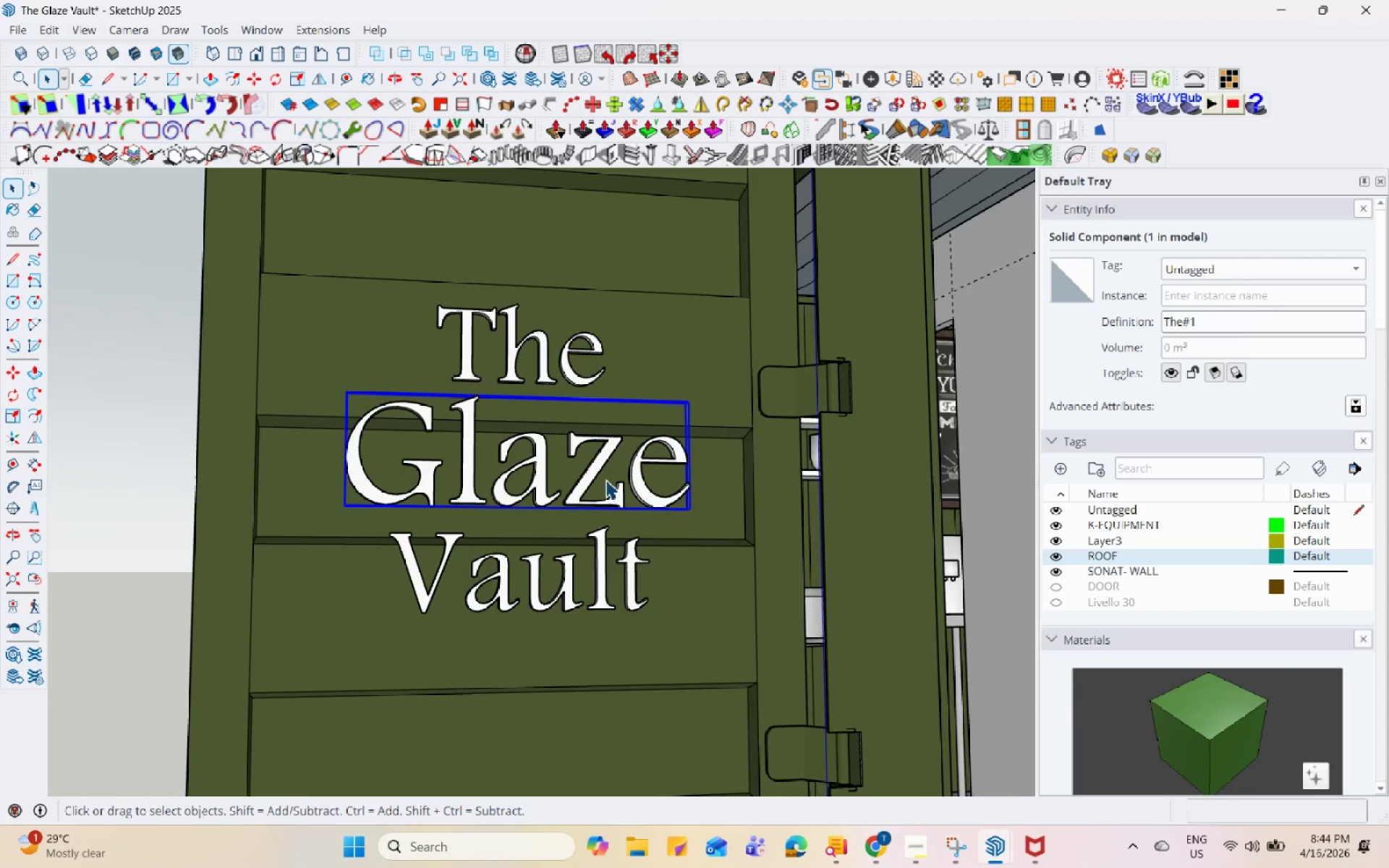 
scroll: coordinate [606, 480], scroll_direction: up, amount: 1.0
 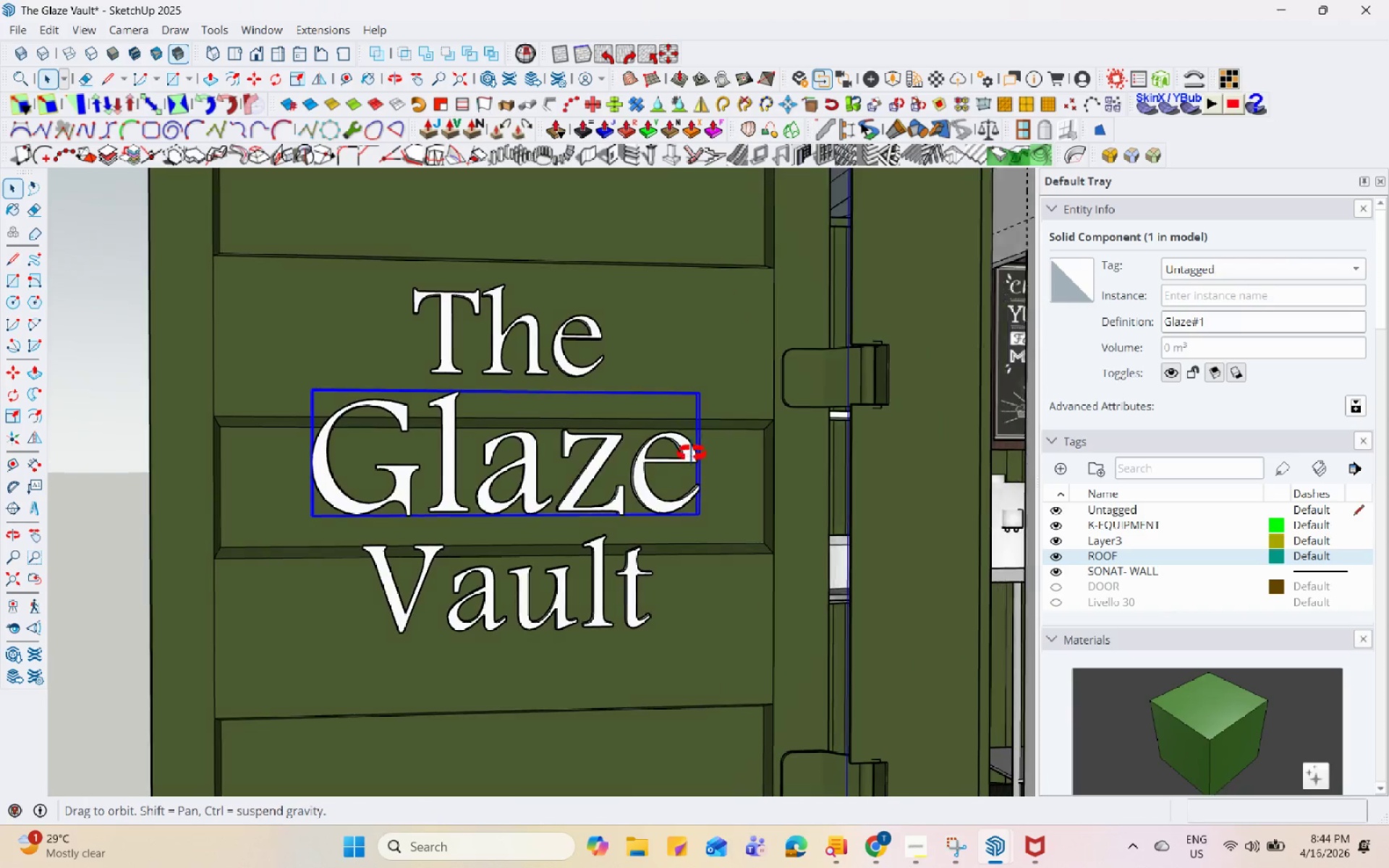 
key(M)
 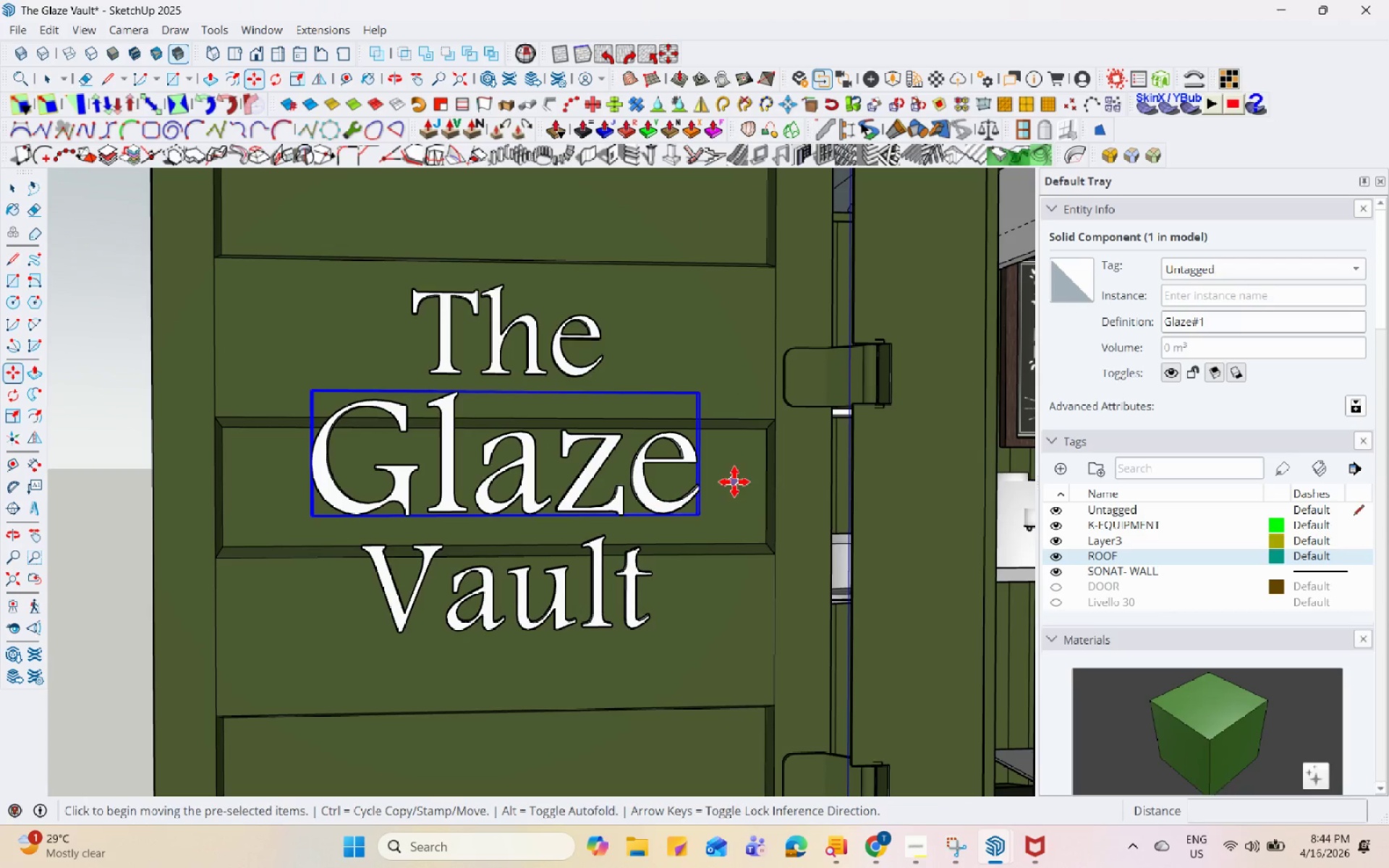 
left_click([754, 461])
 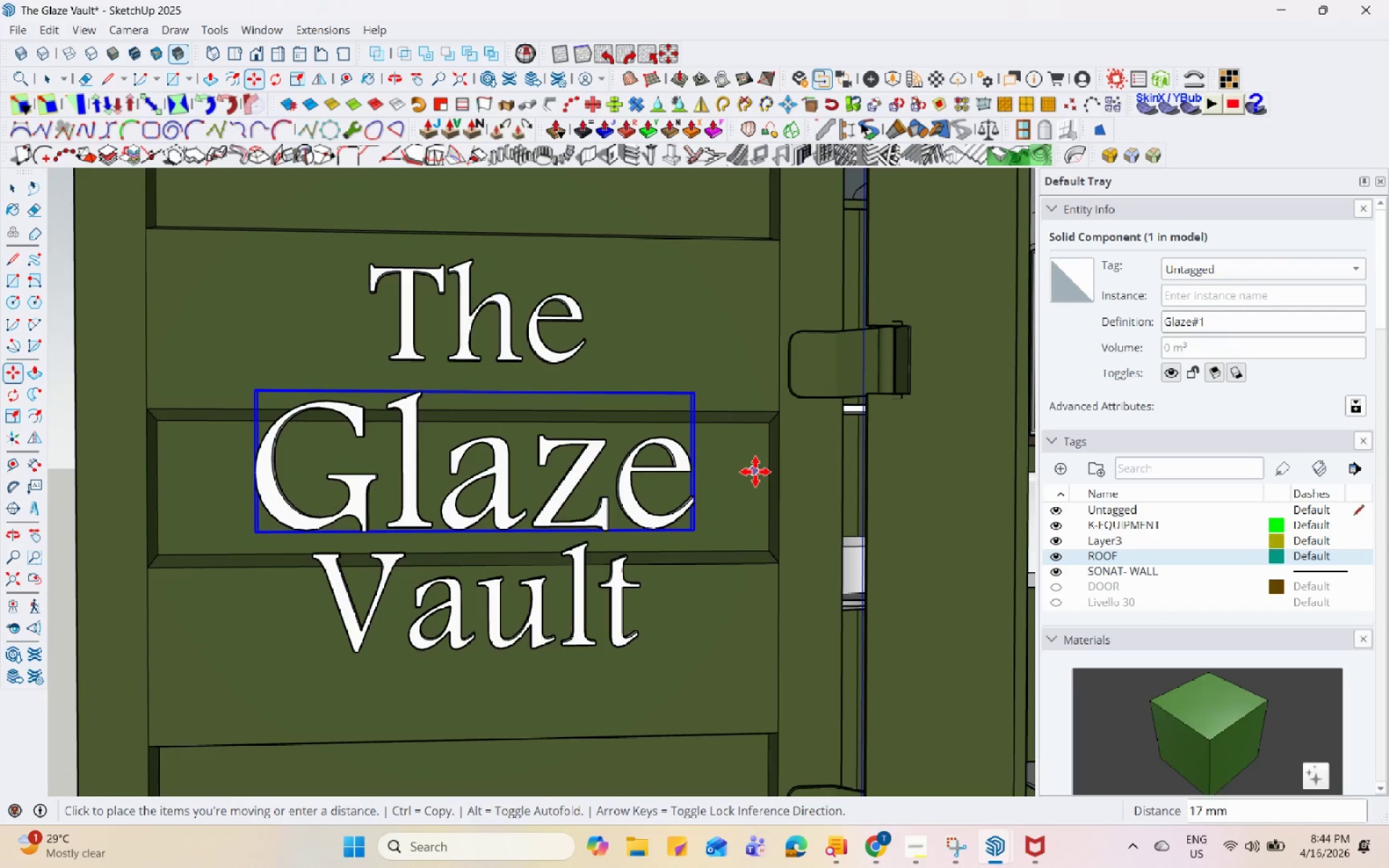 
scroll: coordinate [742, 482], scroll_direction: up, amount: 1.0
 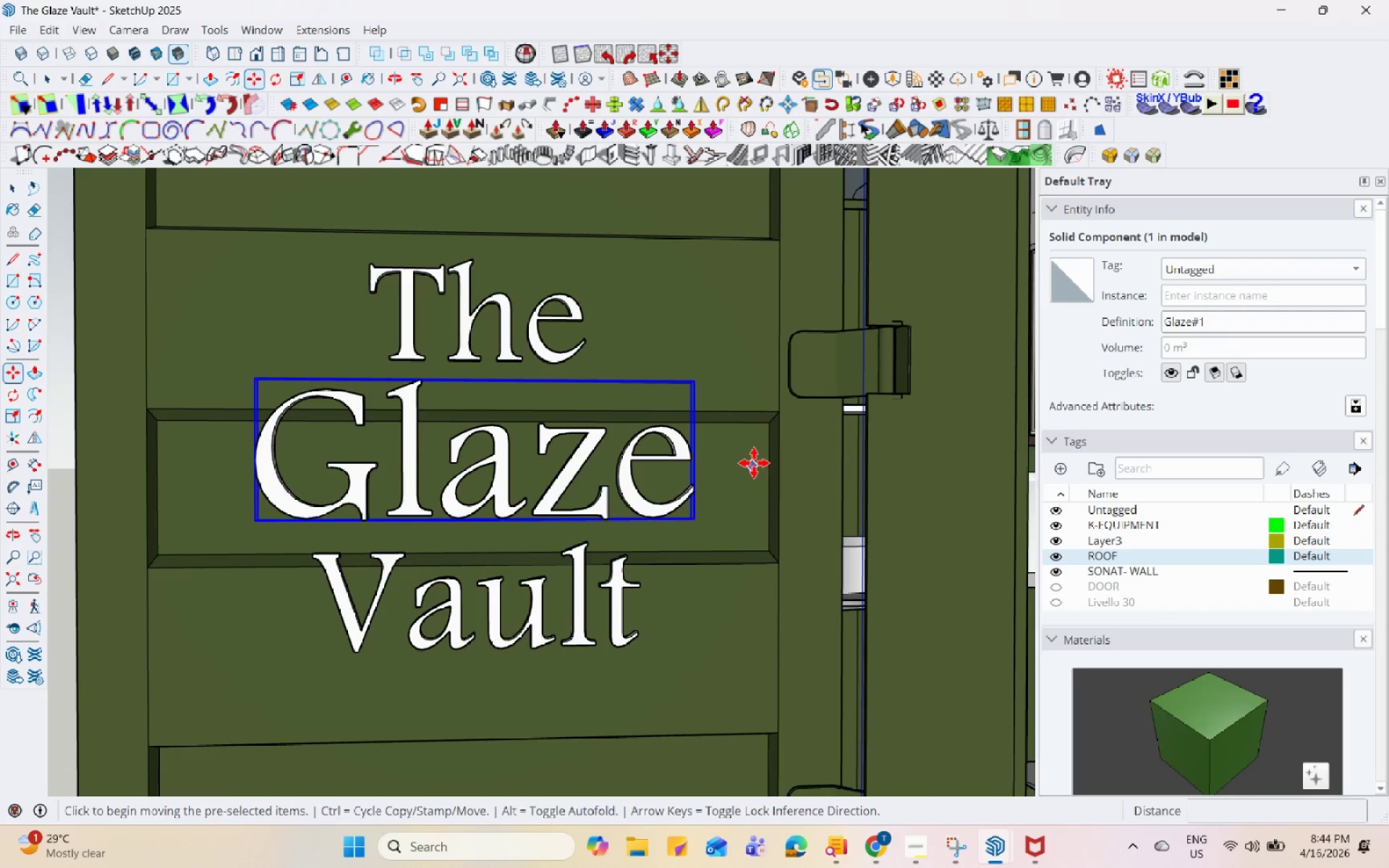 
left_click([755, 472])
 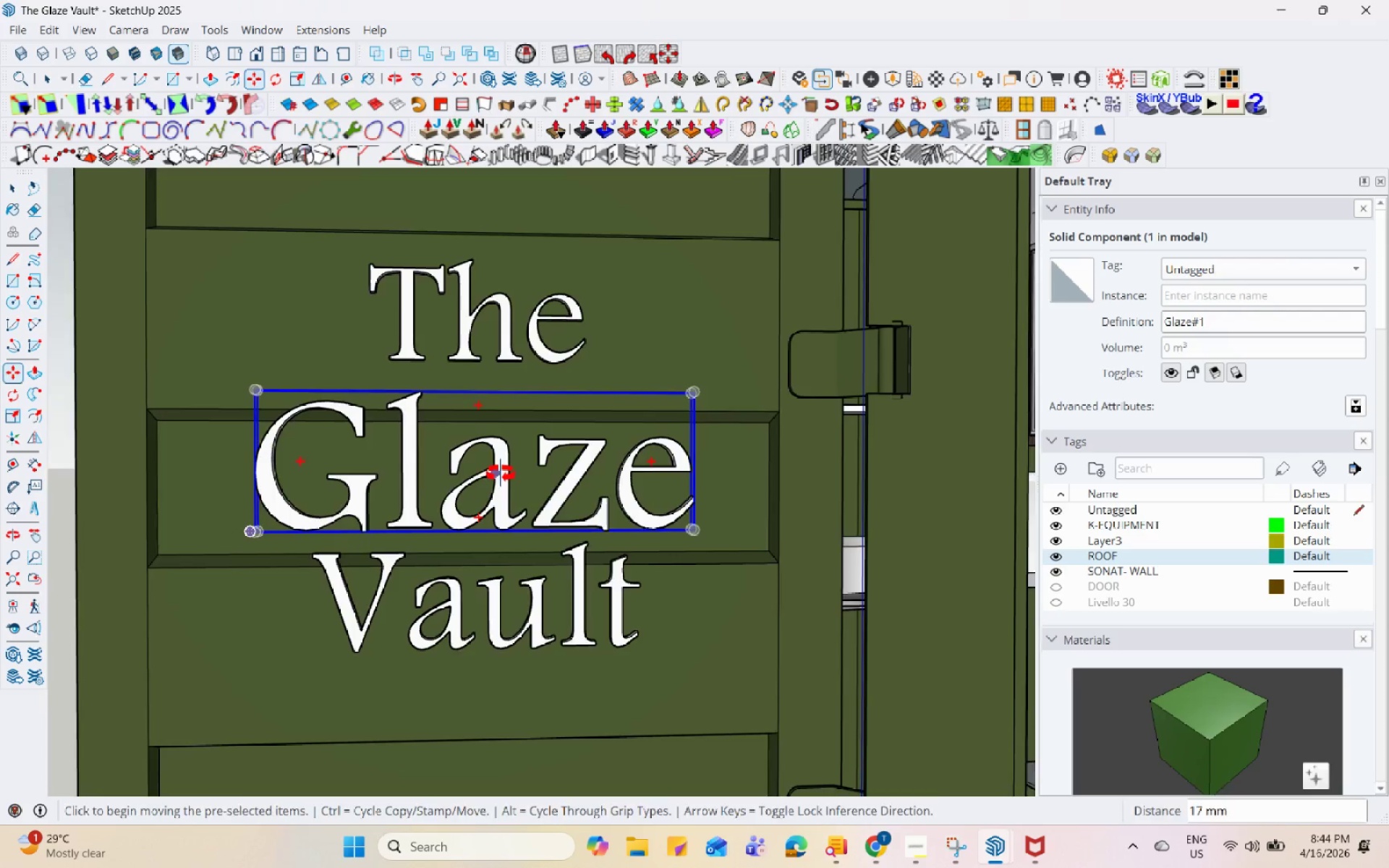 
key(Space)
 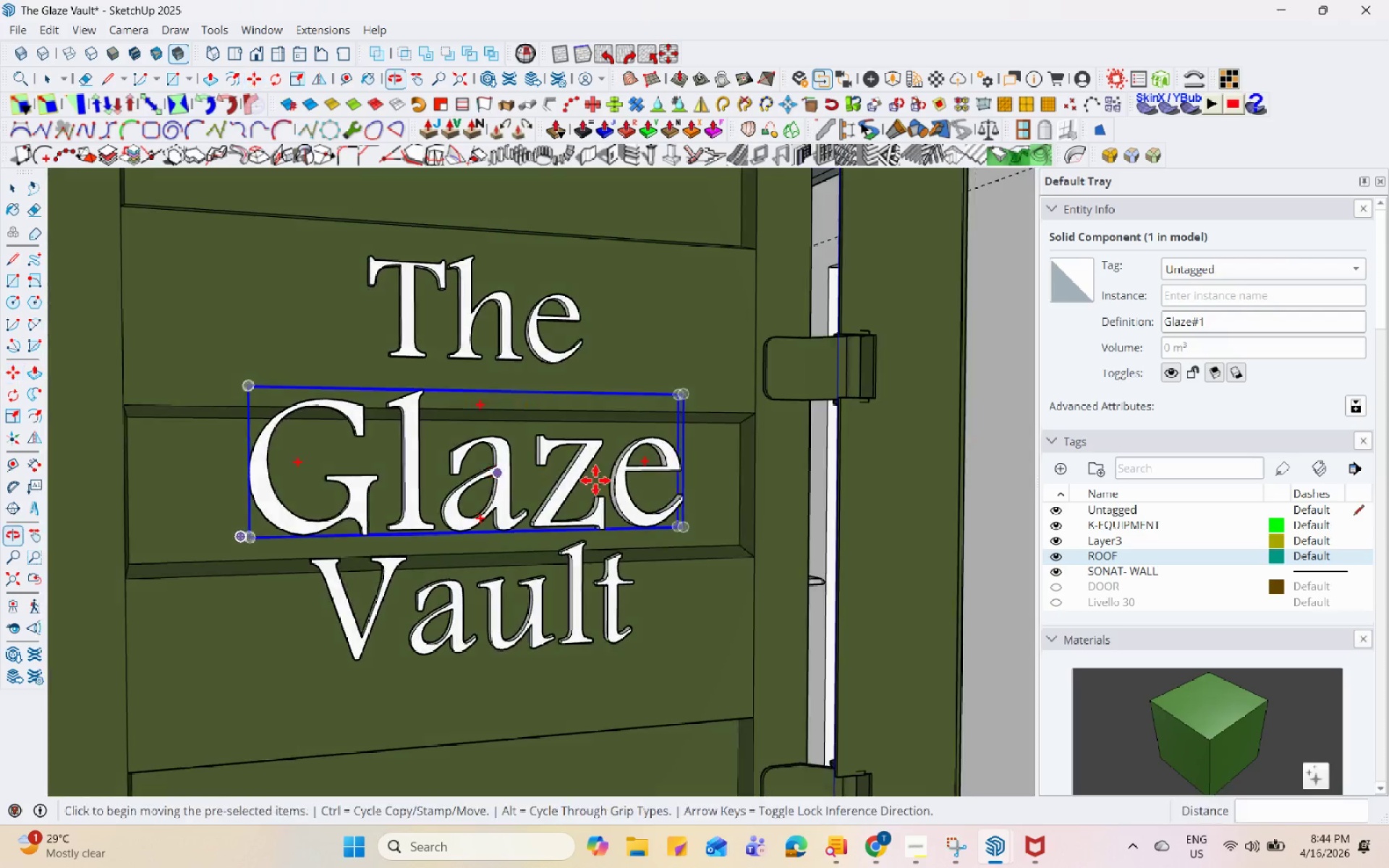 
scroll: coordinate [556, 435], scroll_direction: down, amount: 12.0
 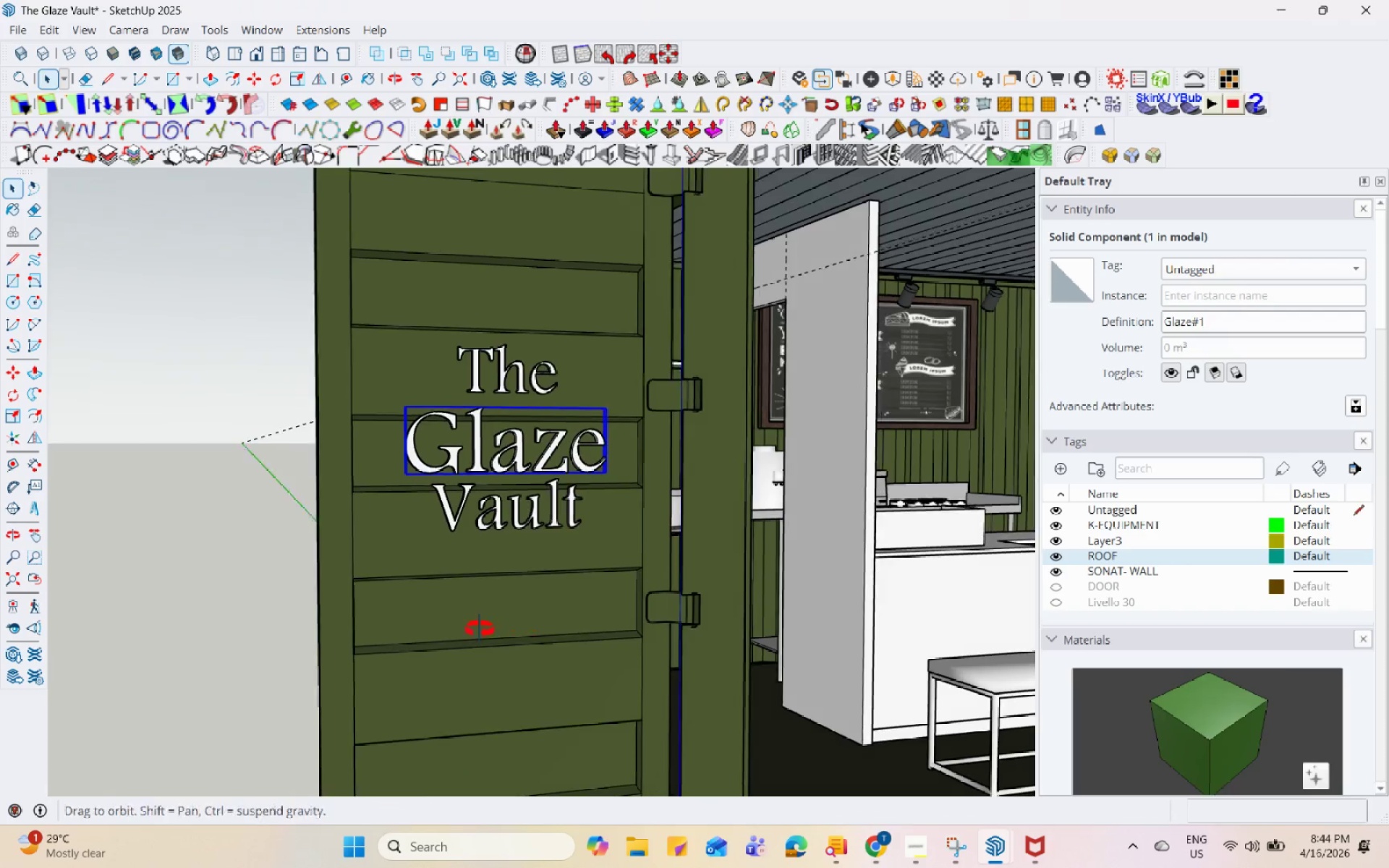 
left_click([476, 644])
 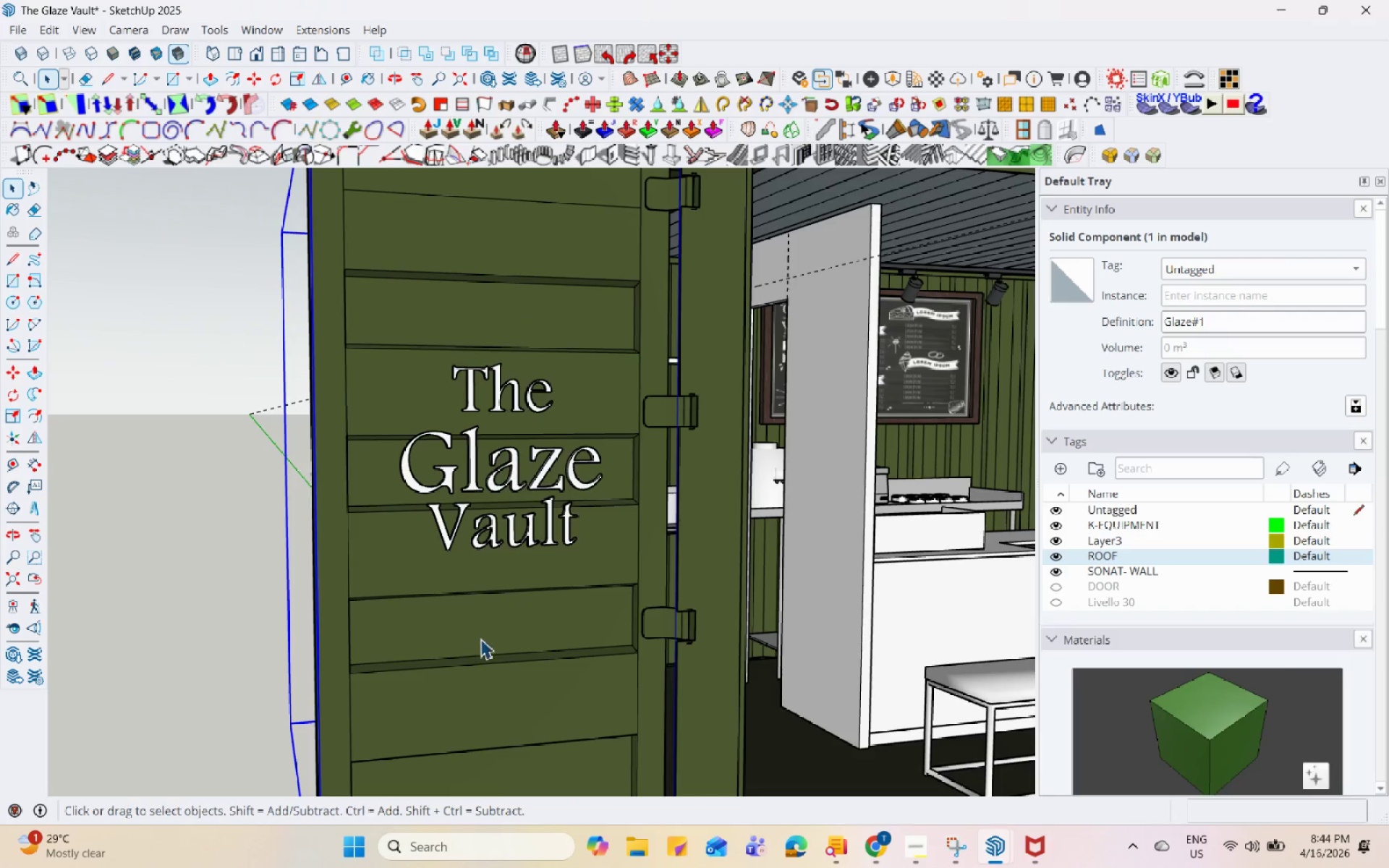 
left_click([642, 704])
 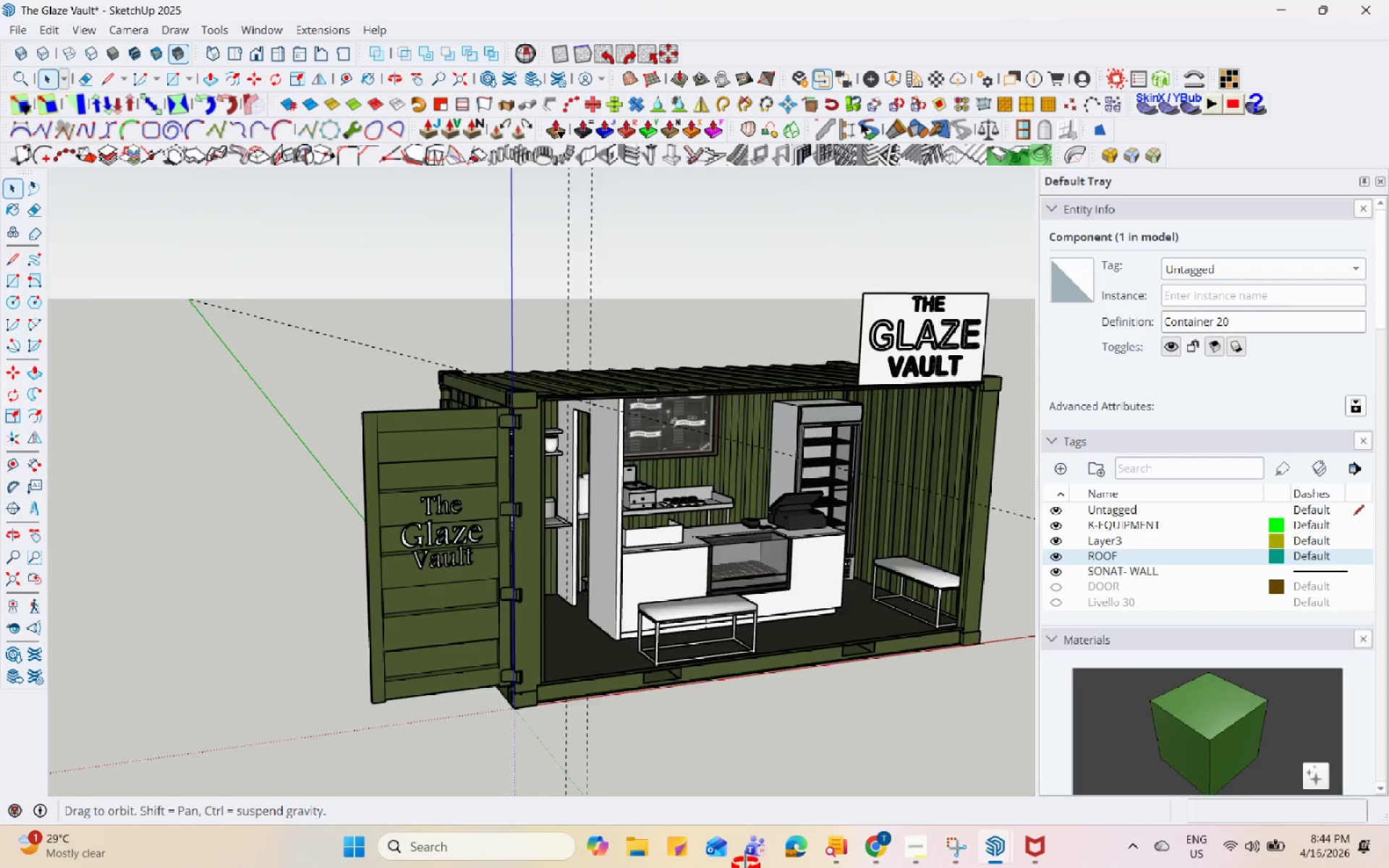 
scroll: coordinate [377, 535], scroll_direction: down, amount: 10.0
 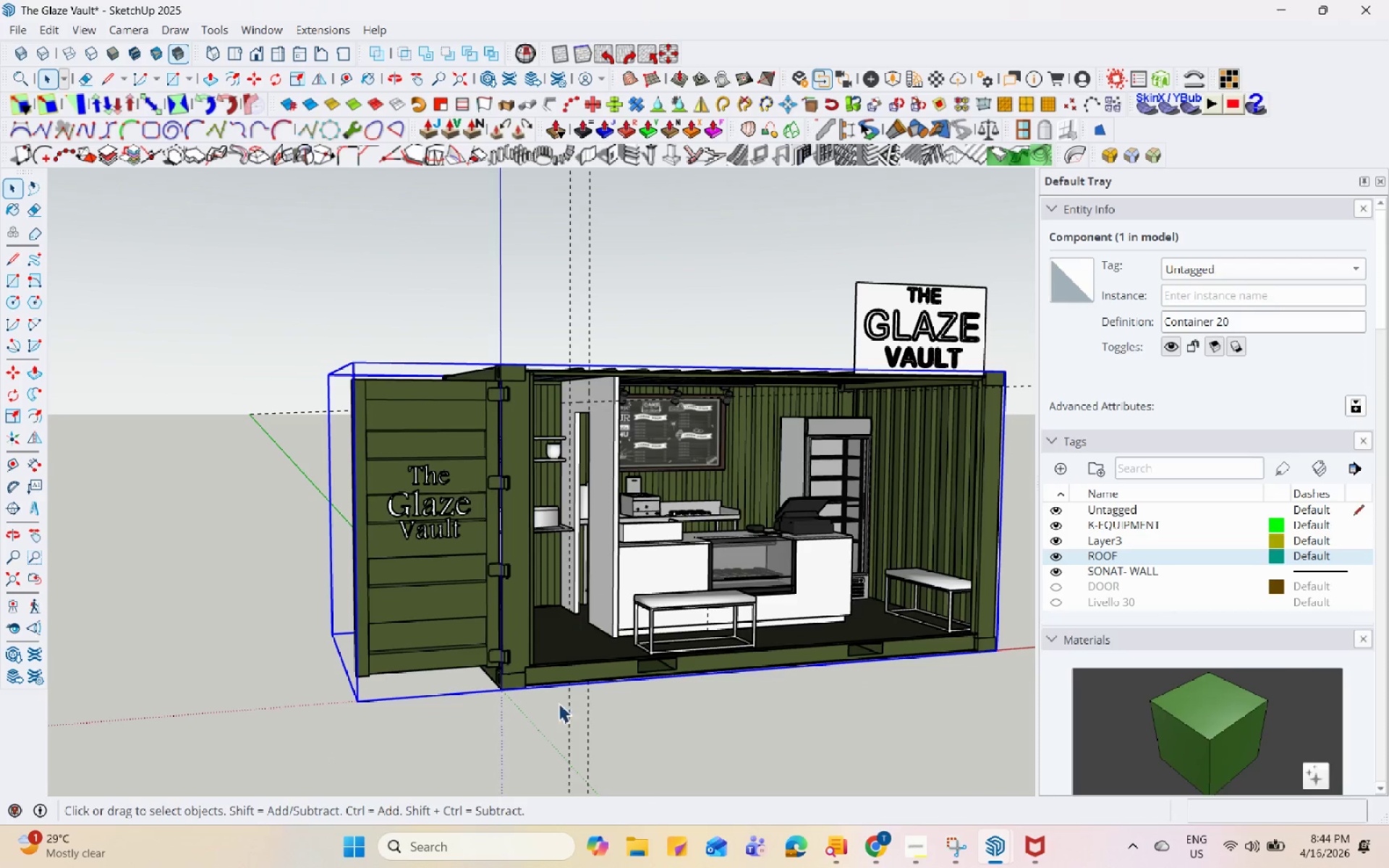 
left_click([514, 639])
 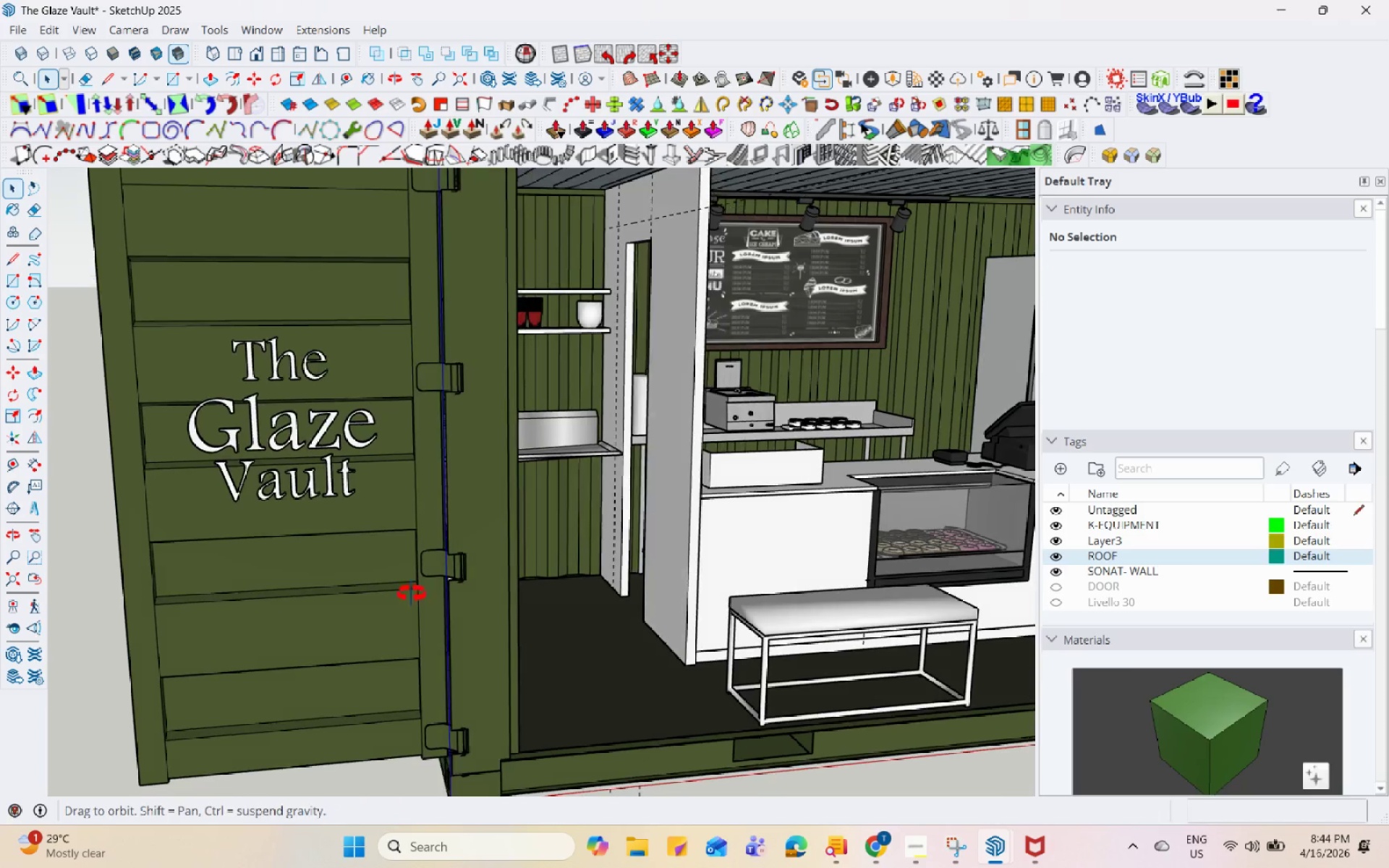 
scroll: coordinate [508, 598], scroll_direction: up, amount: 8.0
 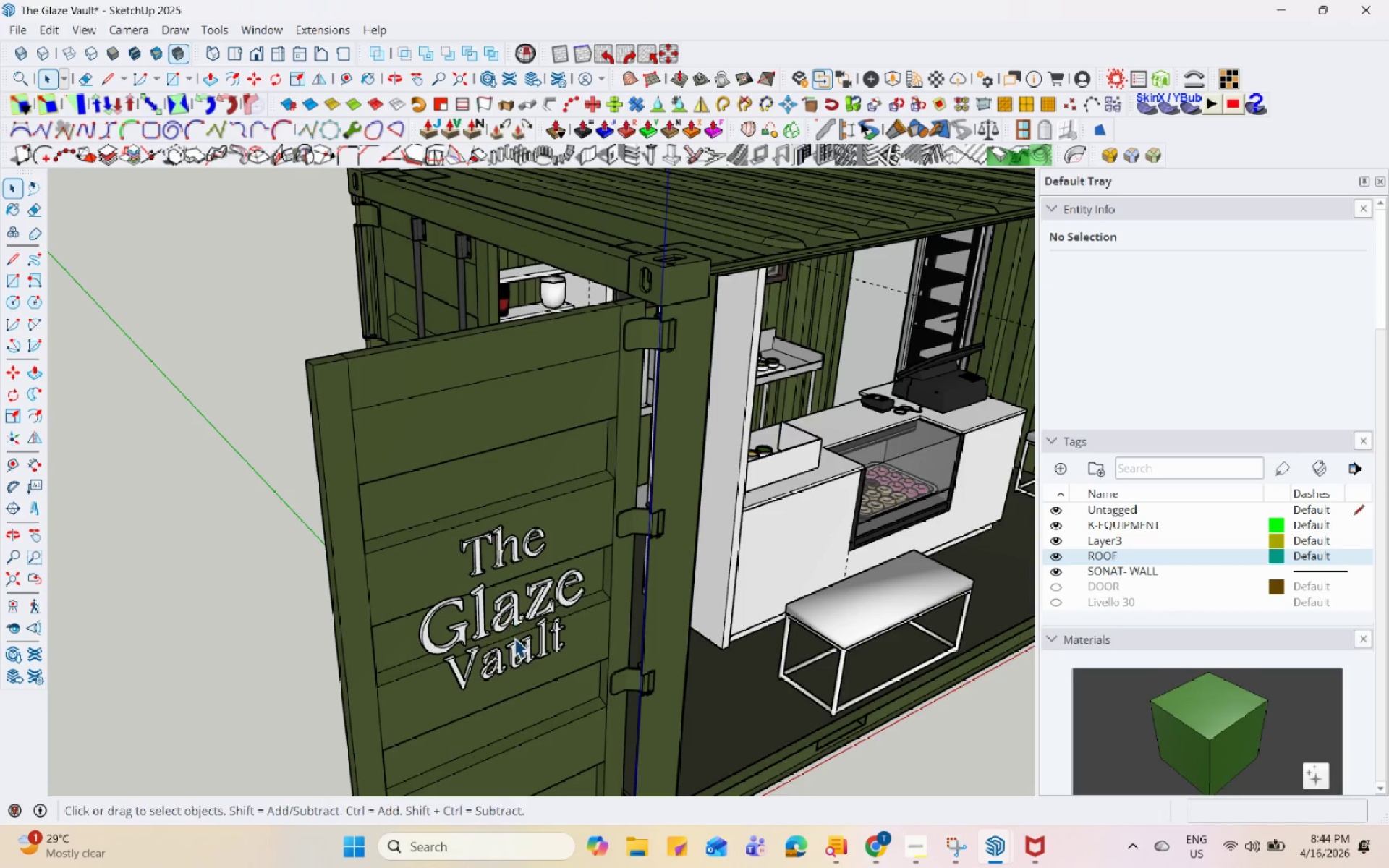 
left_click([313, 460])
 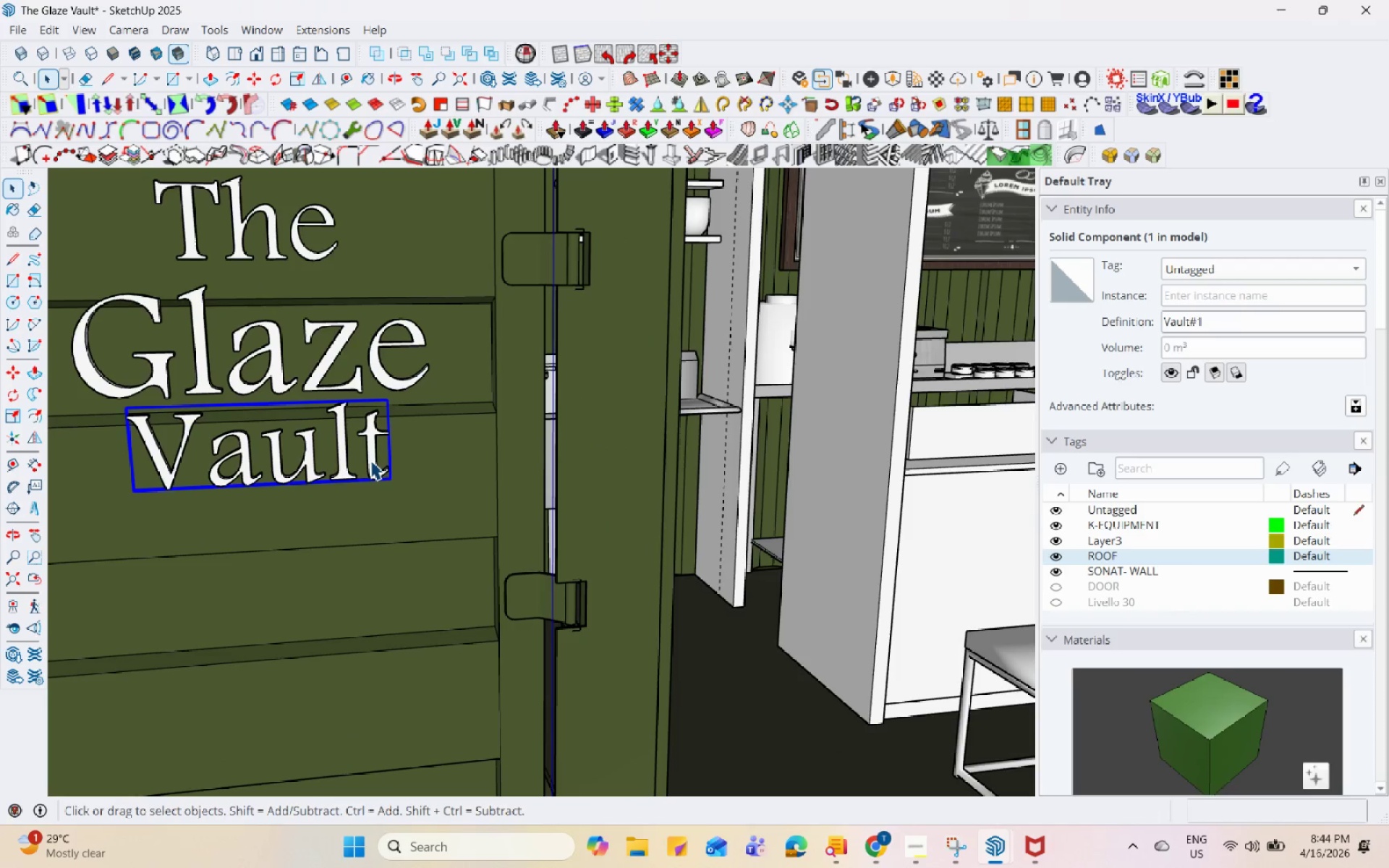 
scroll: coordinate [313, 460], scroll_direction: up, amount: 3.0
 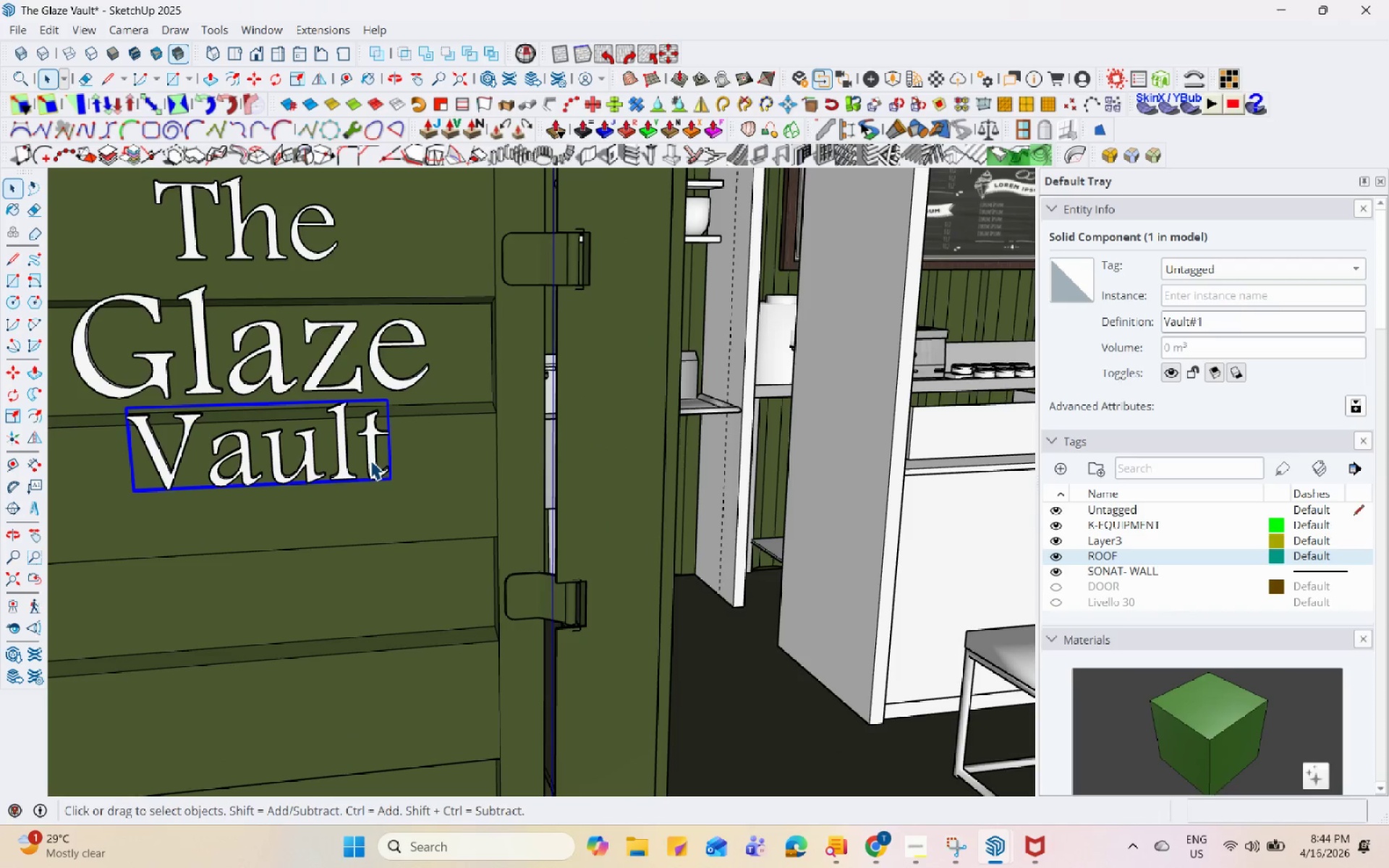 
key(M)
 